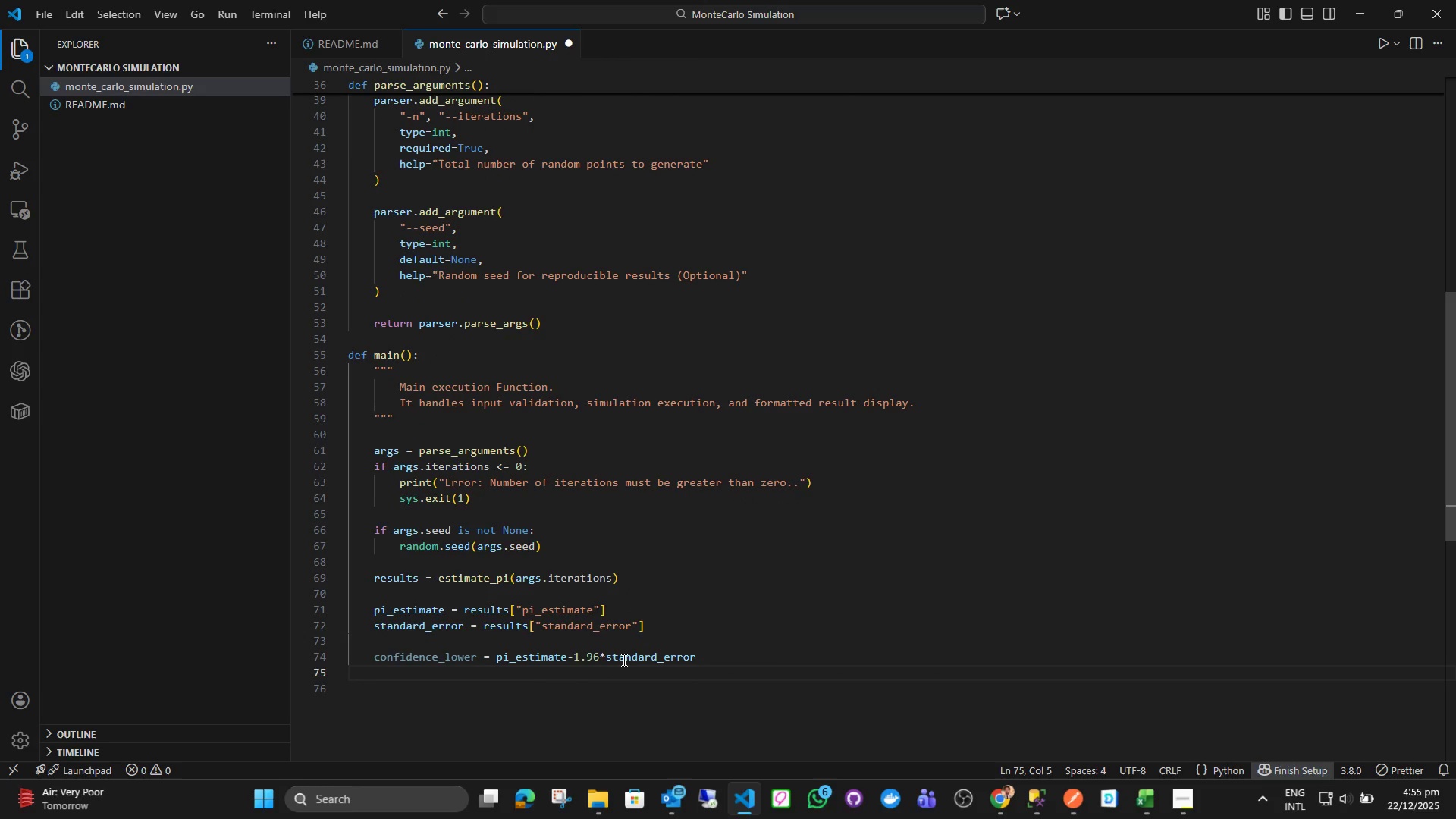 
type(con)
 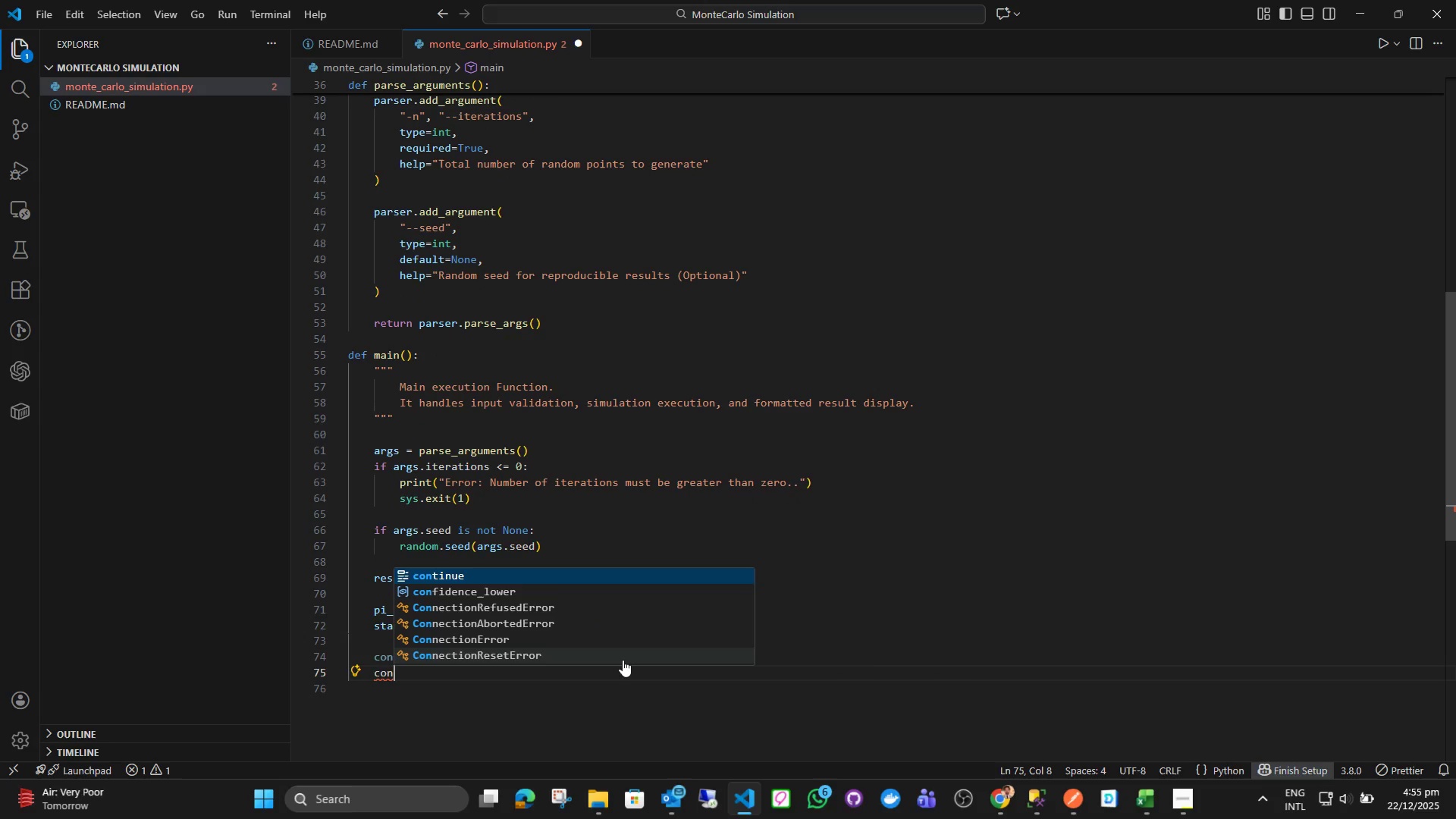 
key(ArrowDown)
 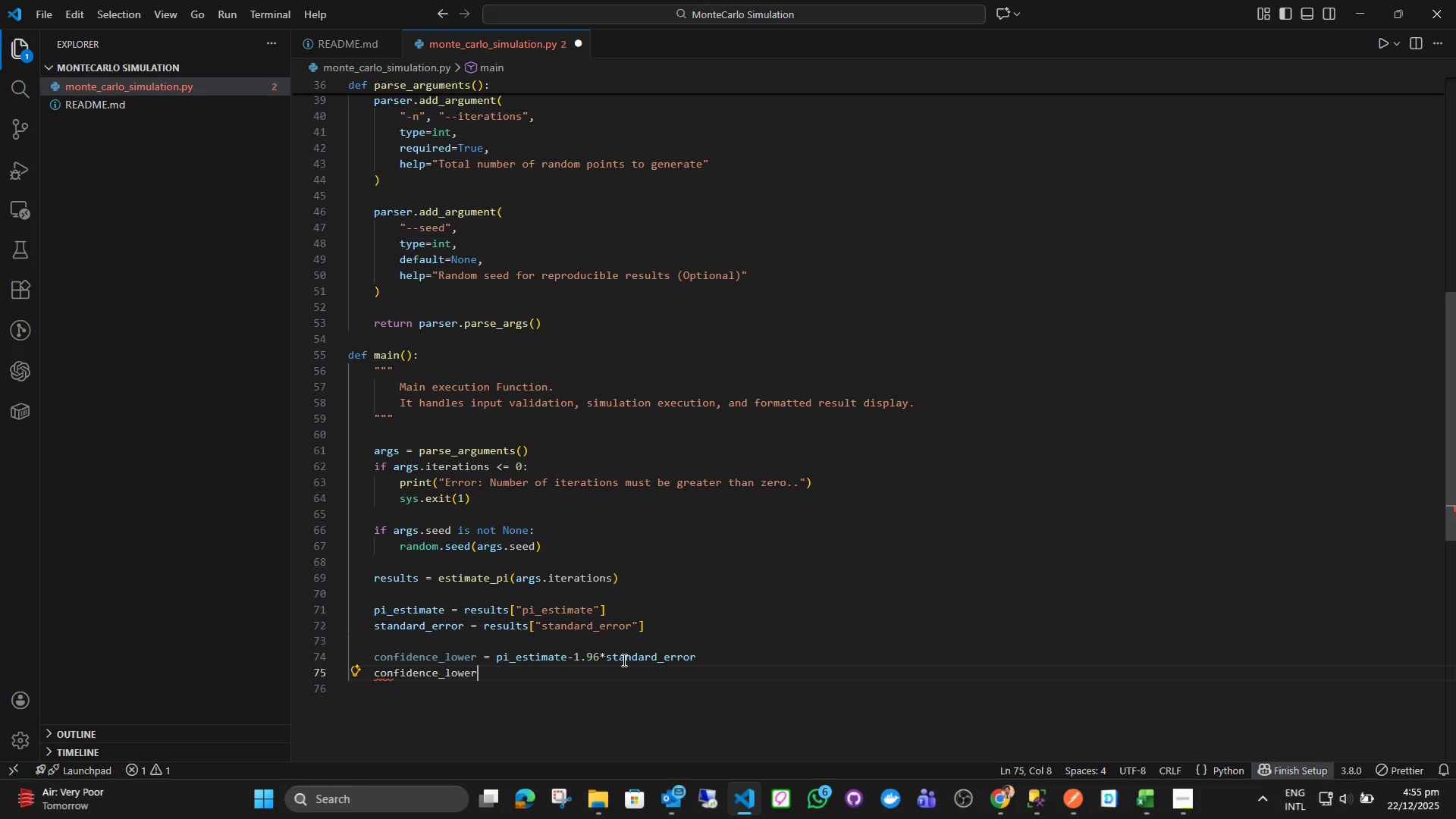 
key(Enter)
 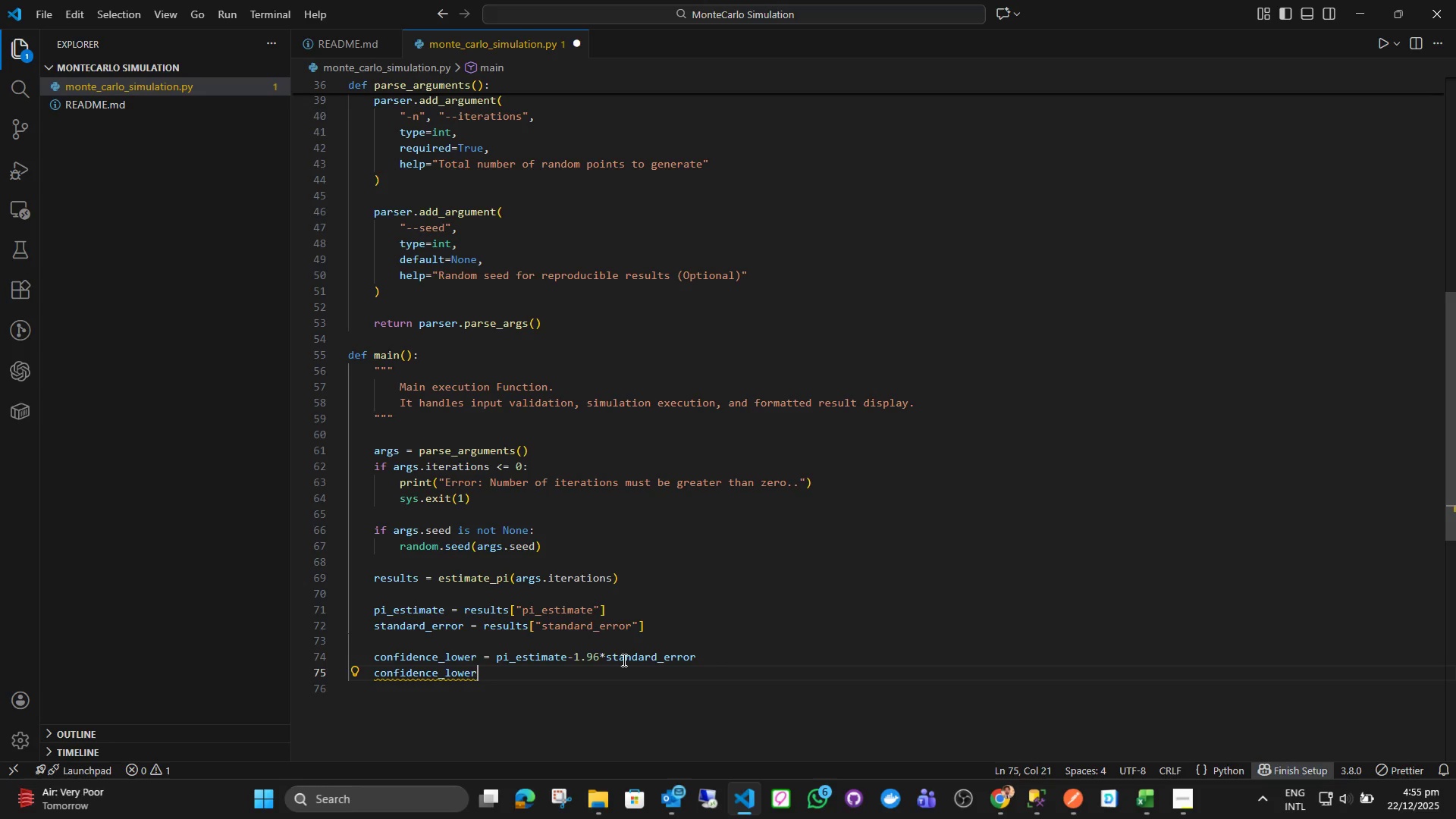 
key(Backspace)
key(Backspace)
key(Backspace)
key(Backspace)
key(Backspace)
type(i)
key(Backspace)
type(upper = pi)
 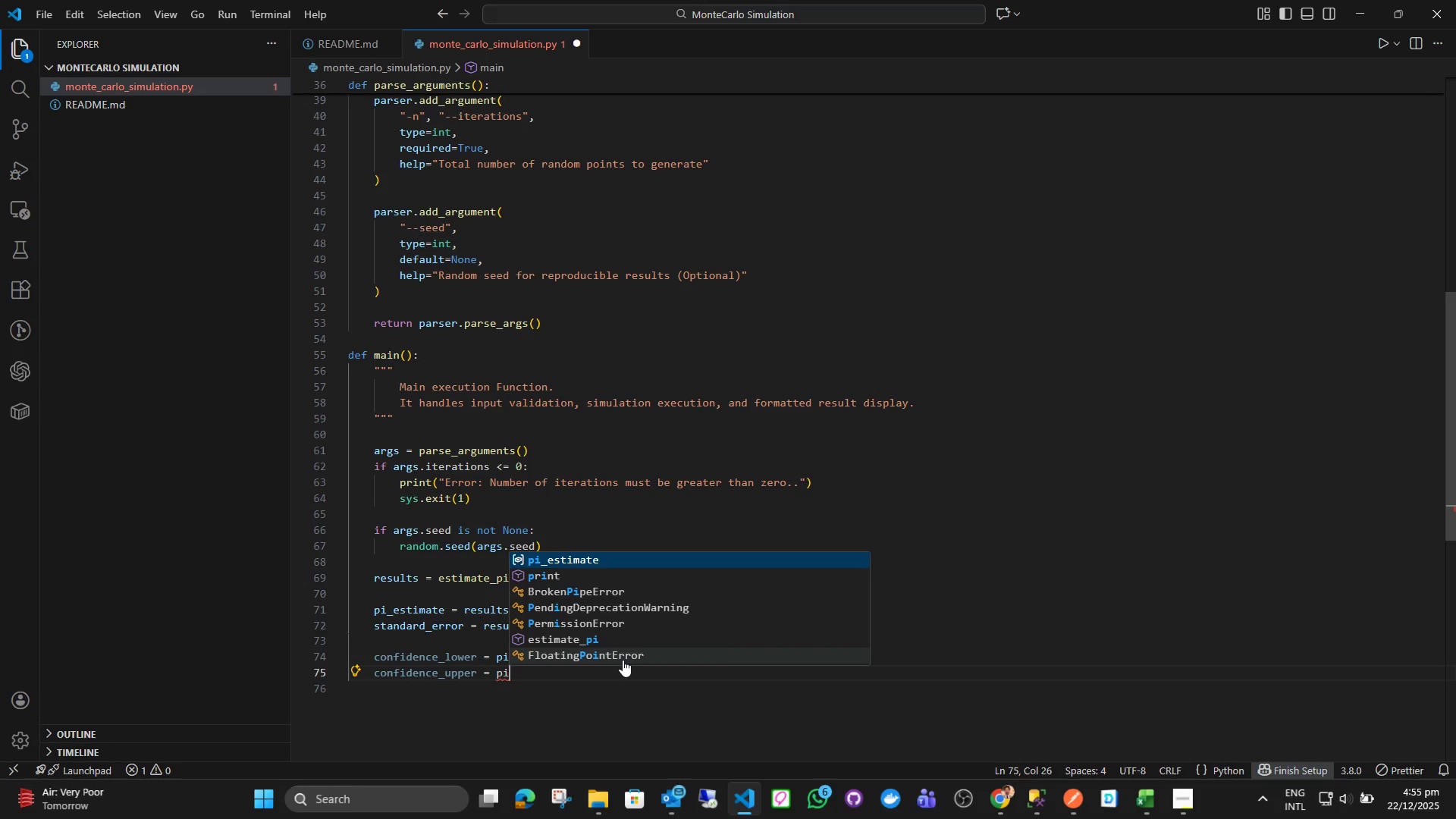 
key(Enter)
 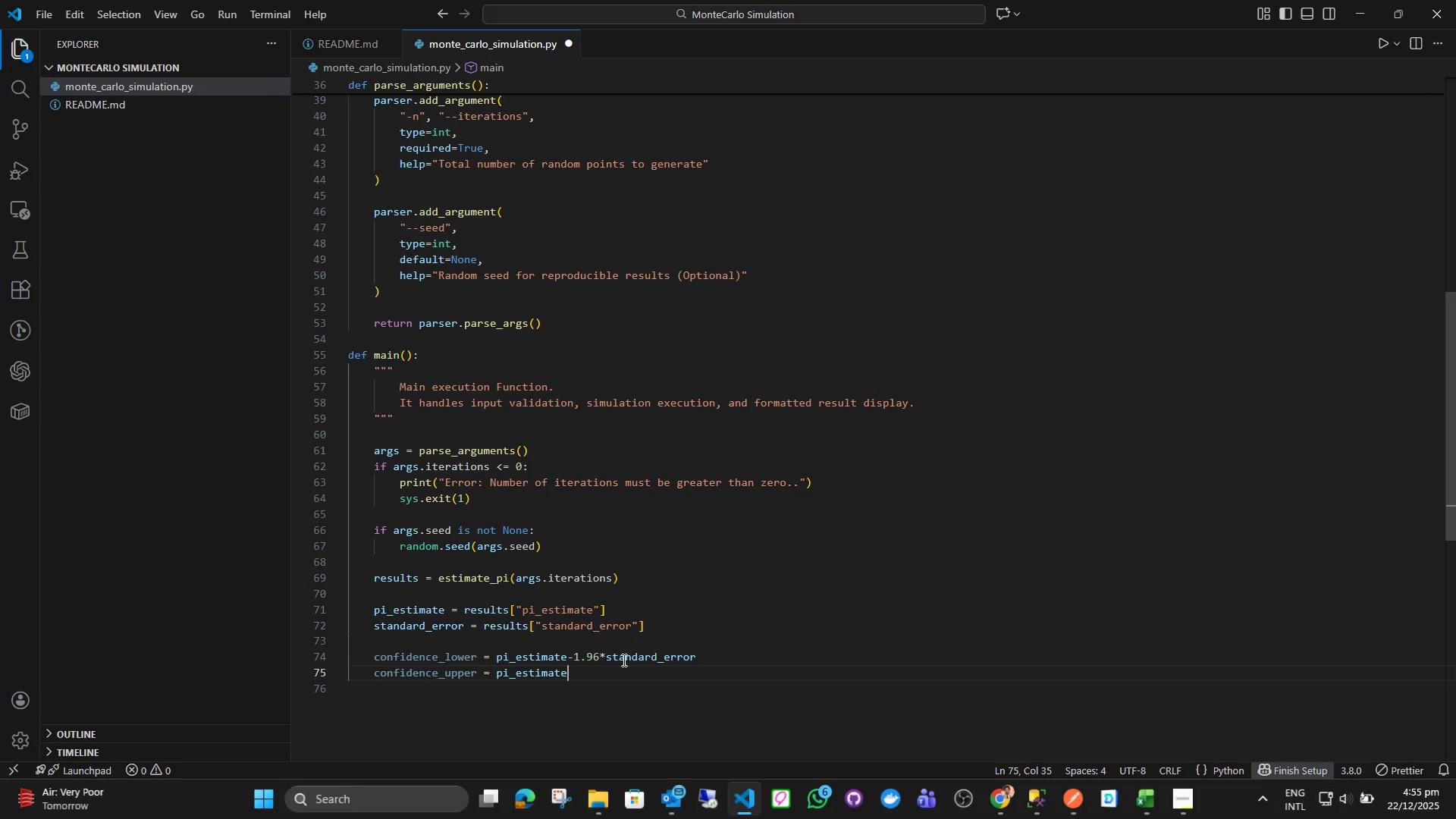 
type(-)
key(Backspace)
type(+1.96*sta)
 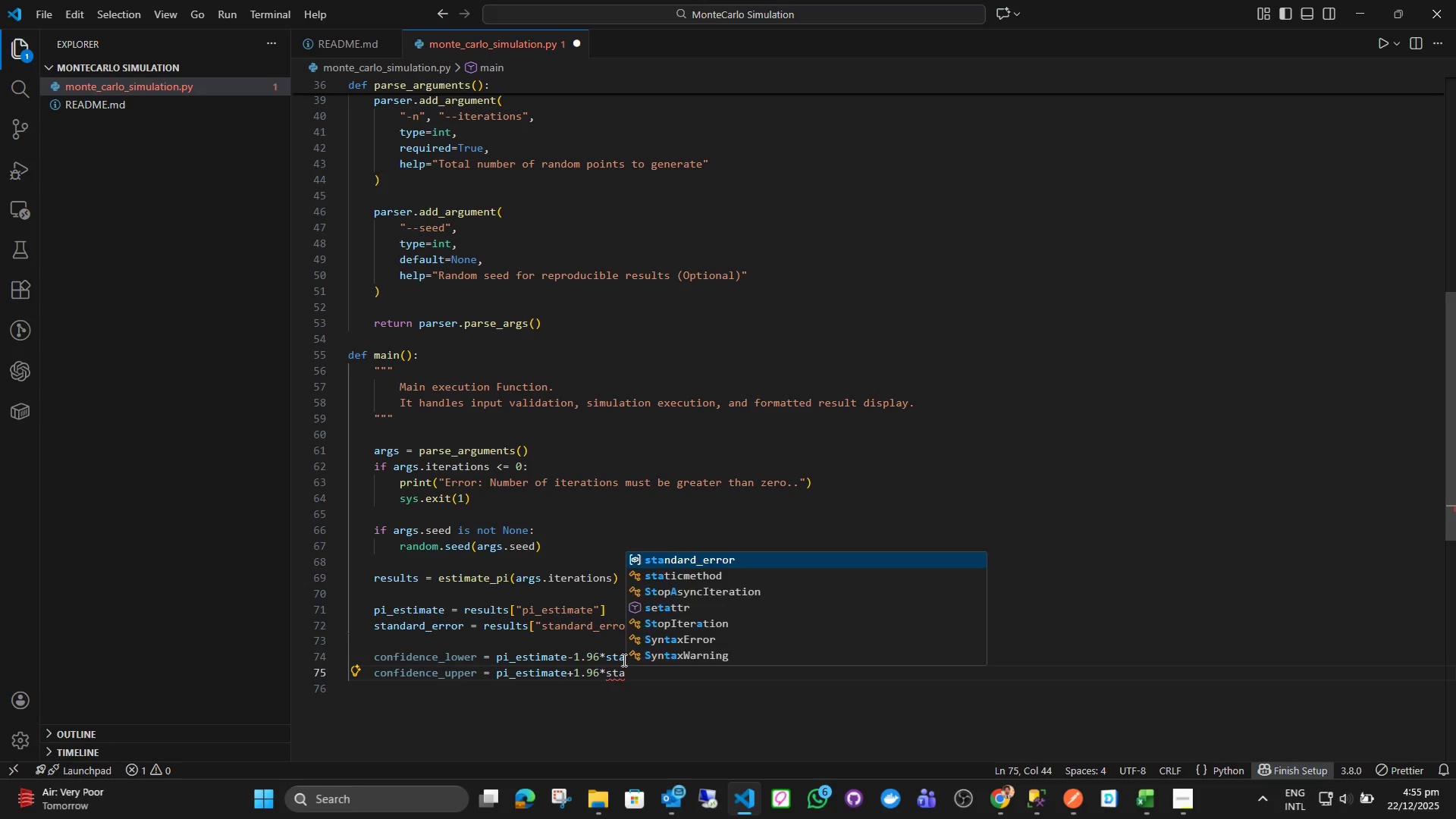 
key(Enter)
 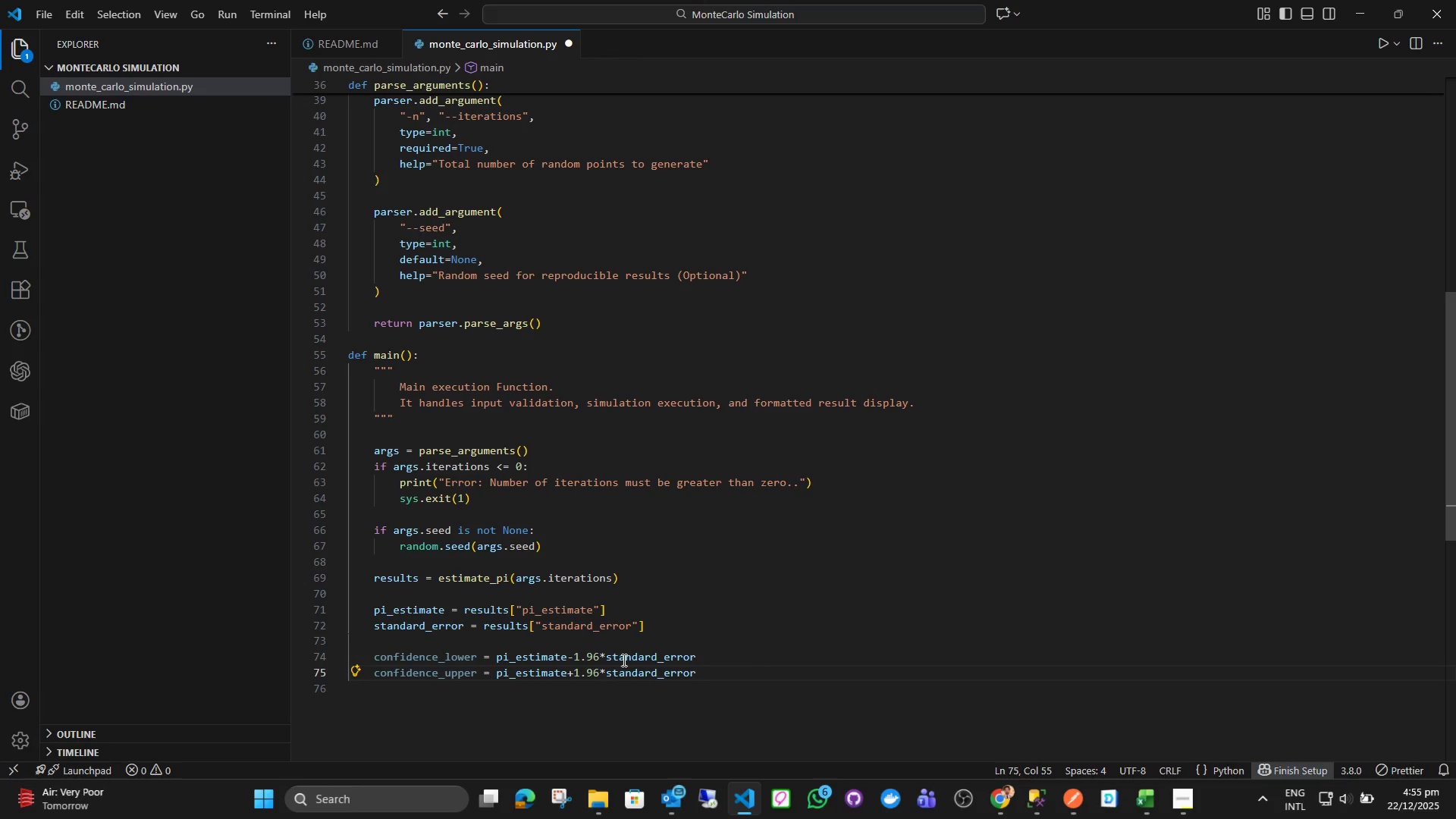 
key(Enter)
 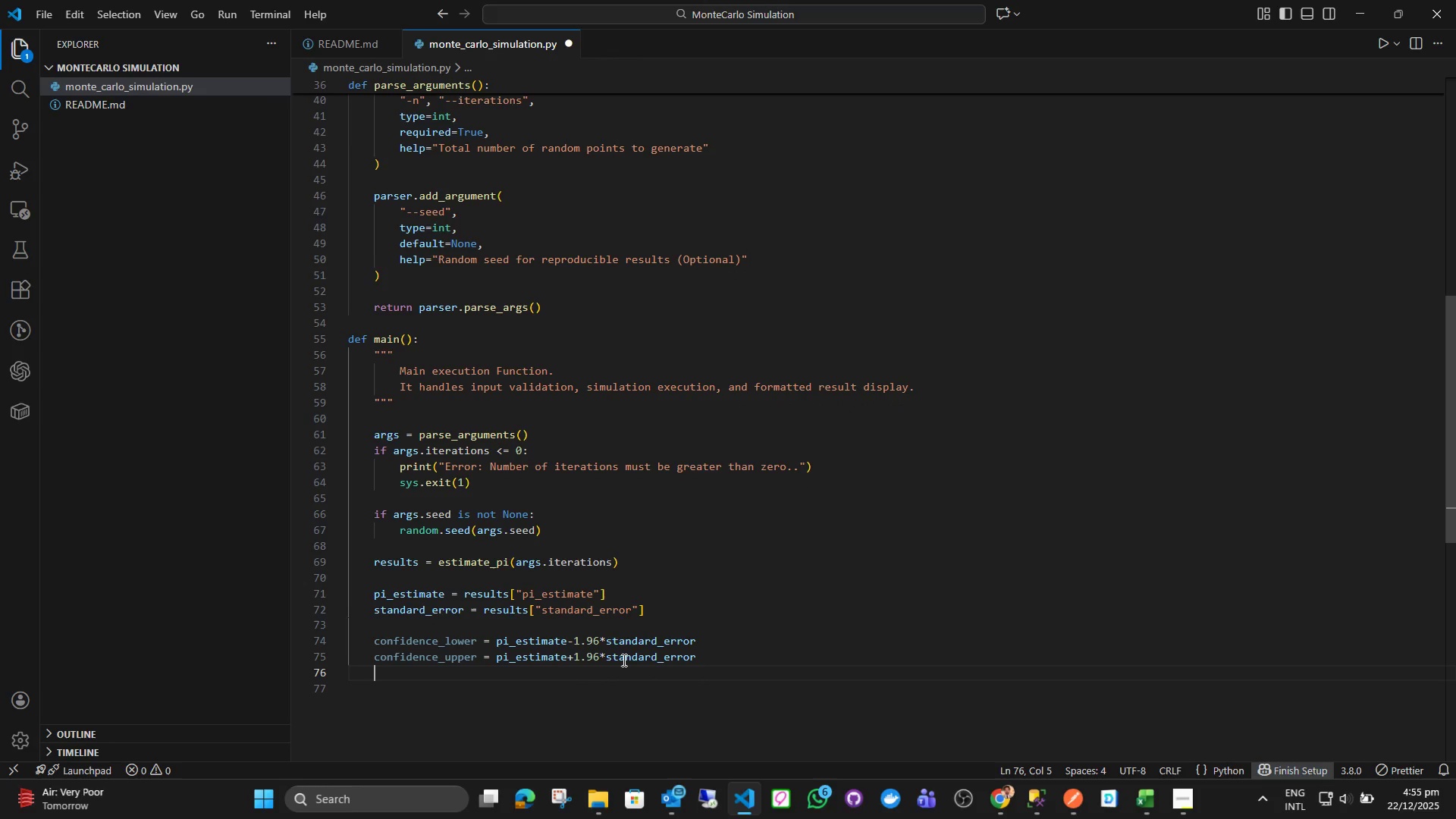 
key(Enter)
 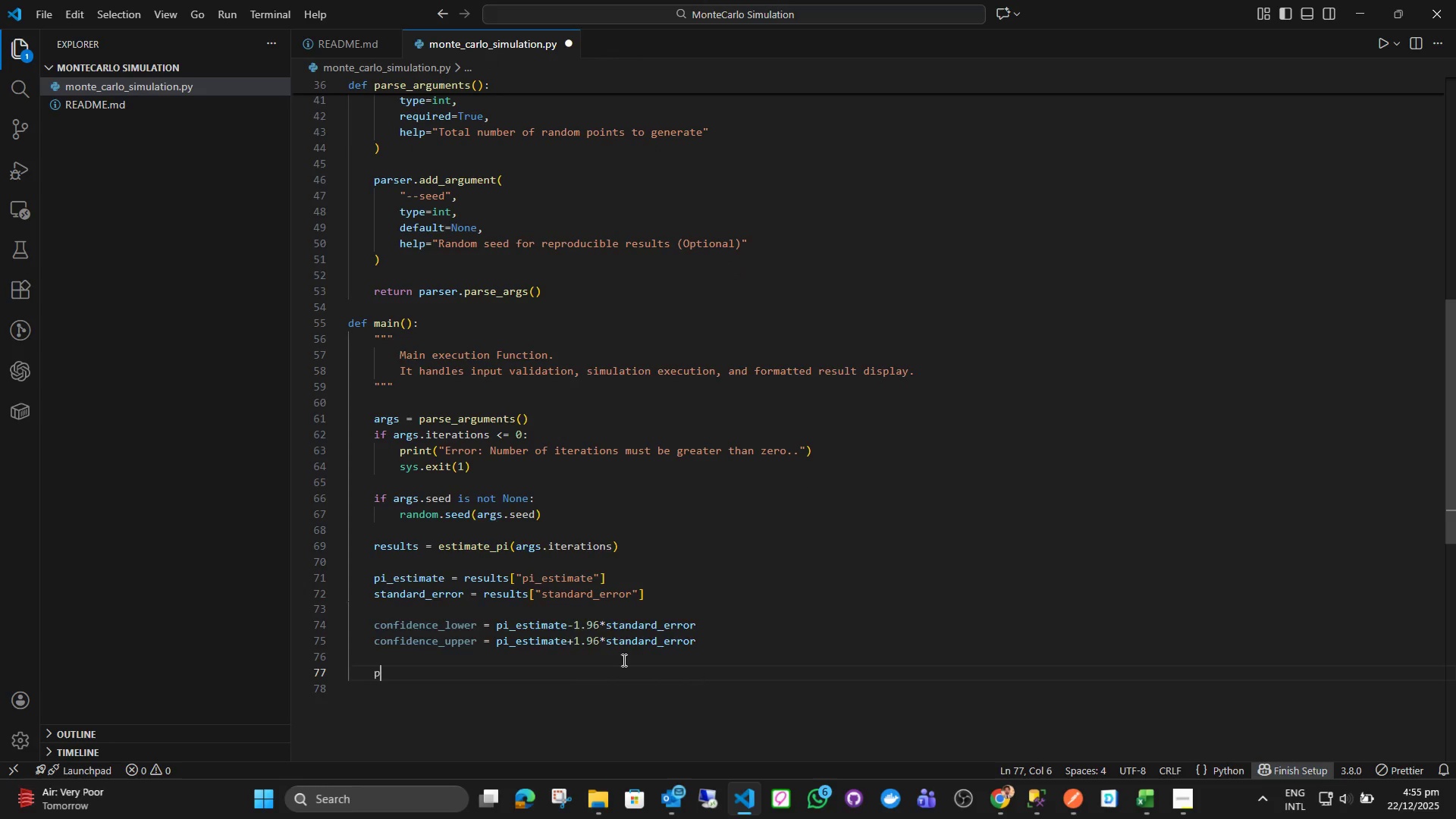 
type(print))
key(Backspace)
type(("")
 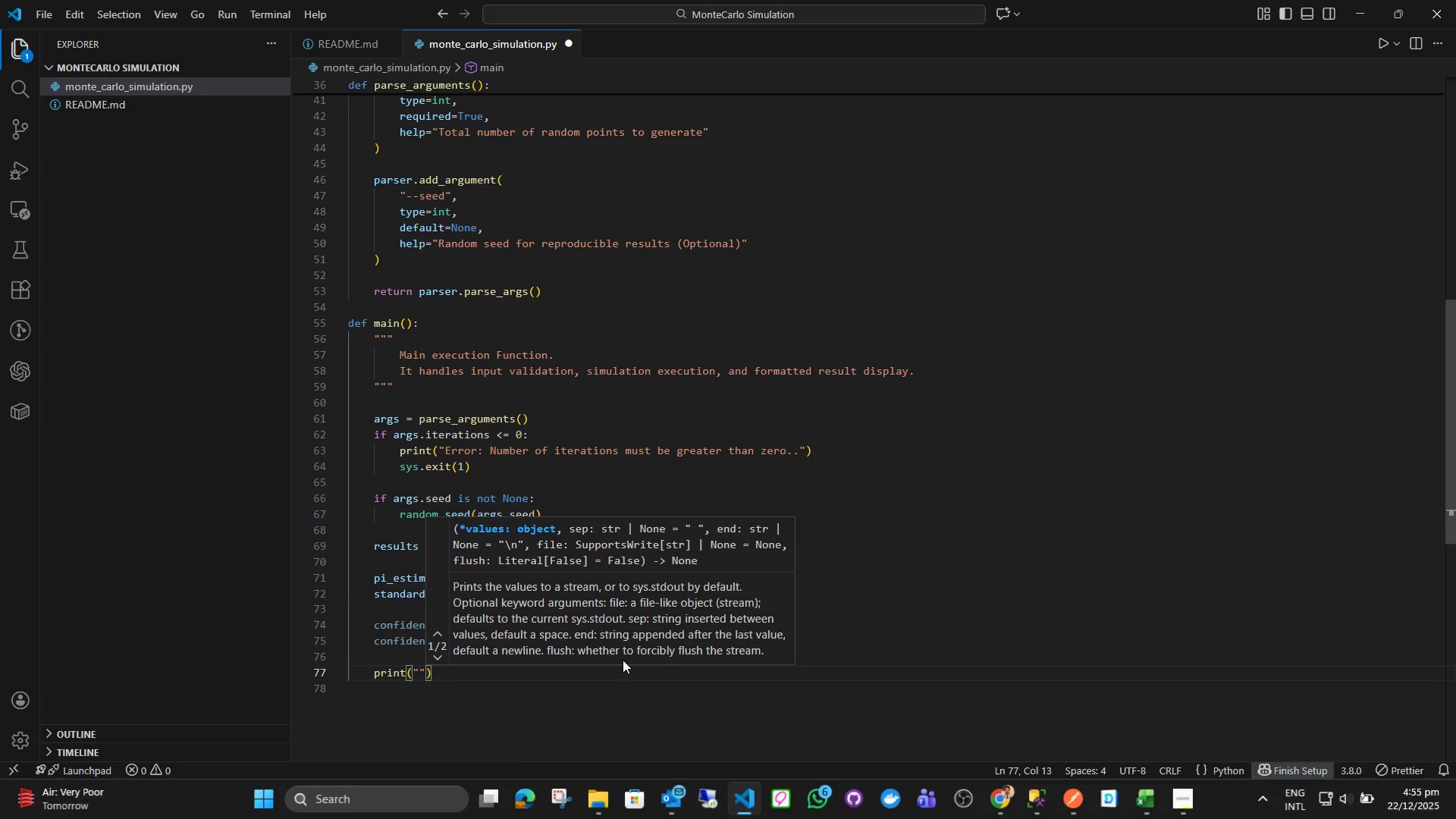 
key(ArrowLeft)
 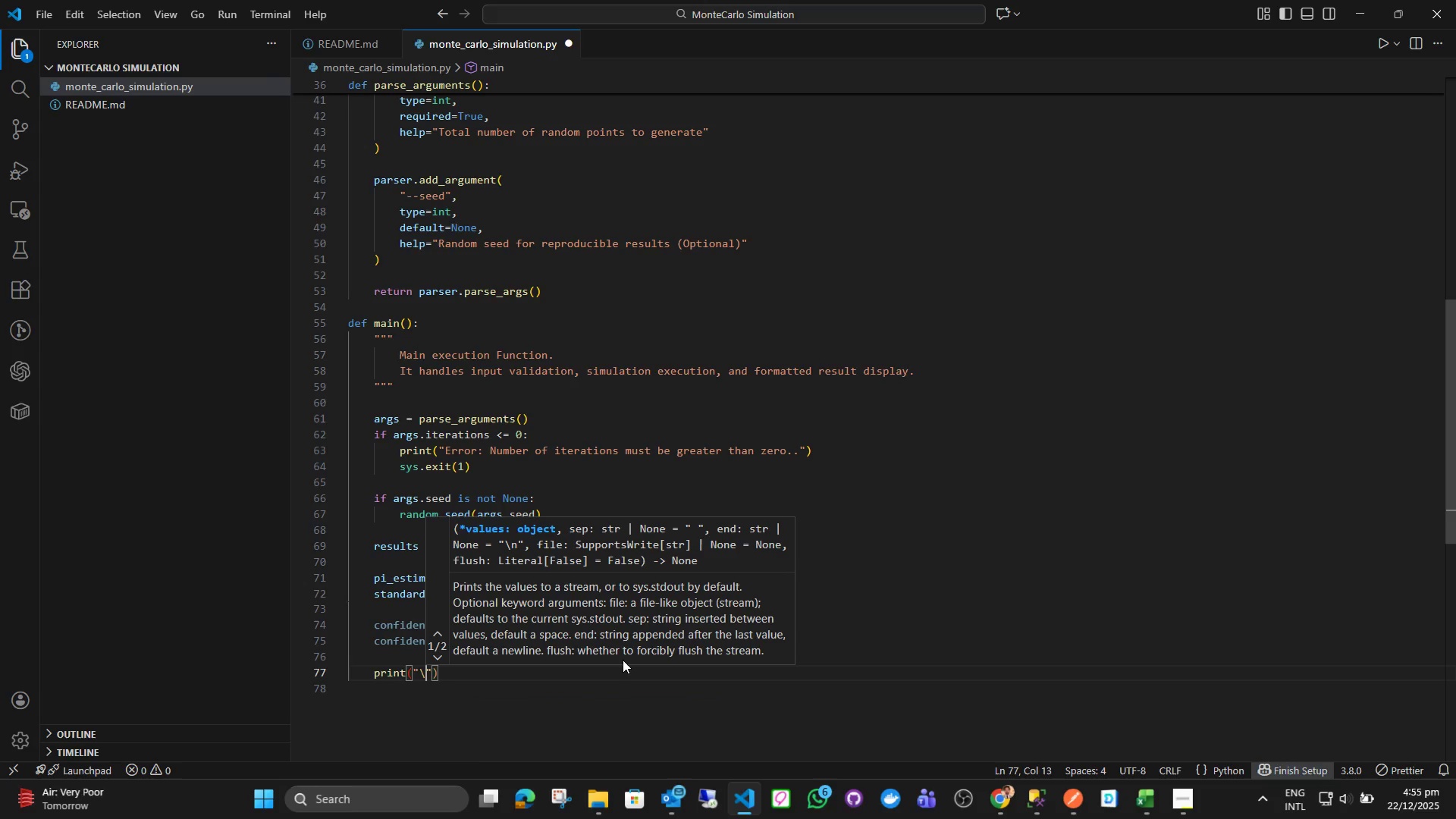 
type(\n Monte Carlo Simulation Results)
 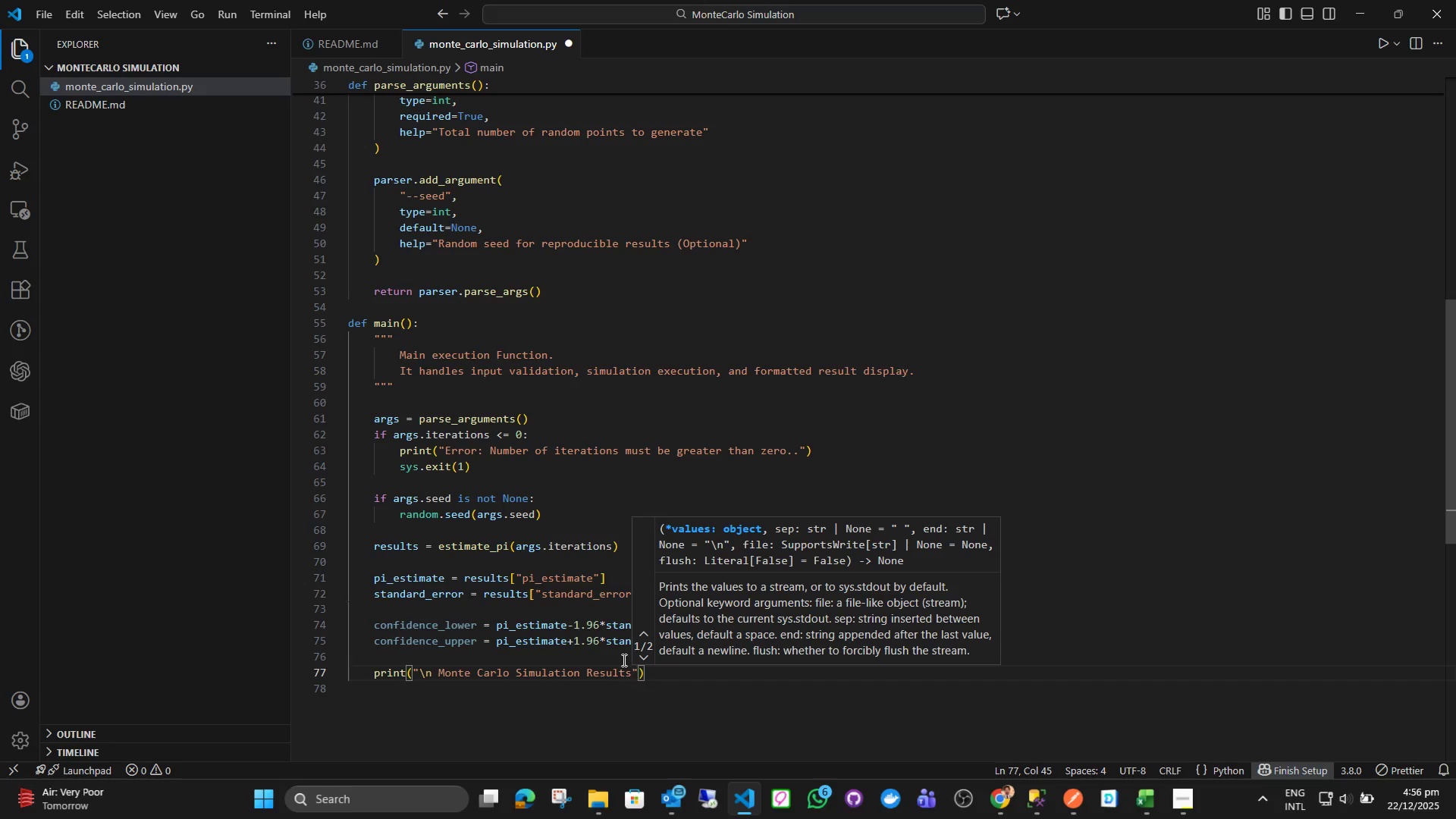 
key(ArrowRight)
 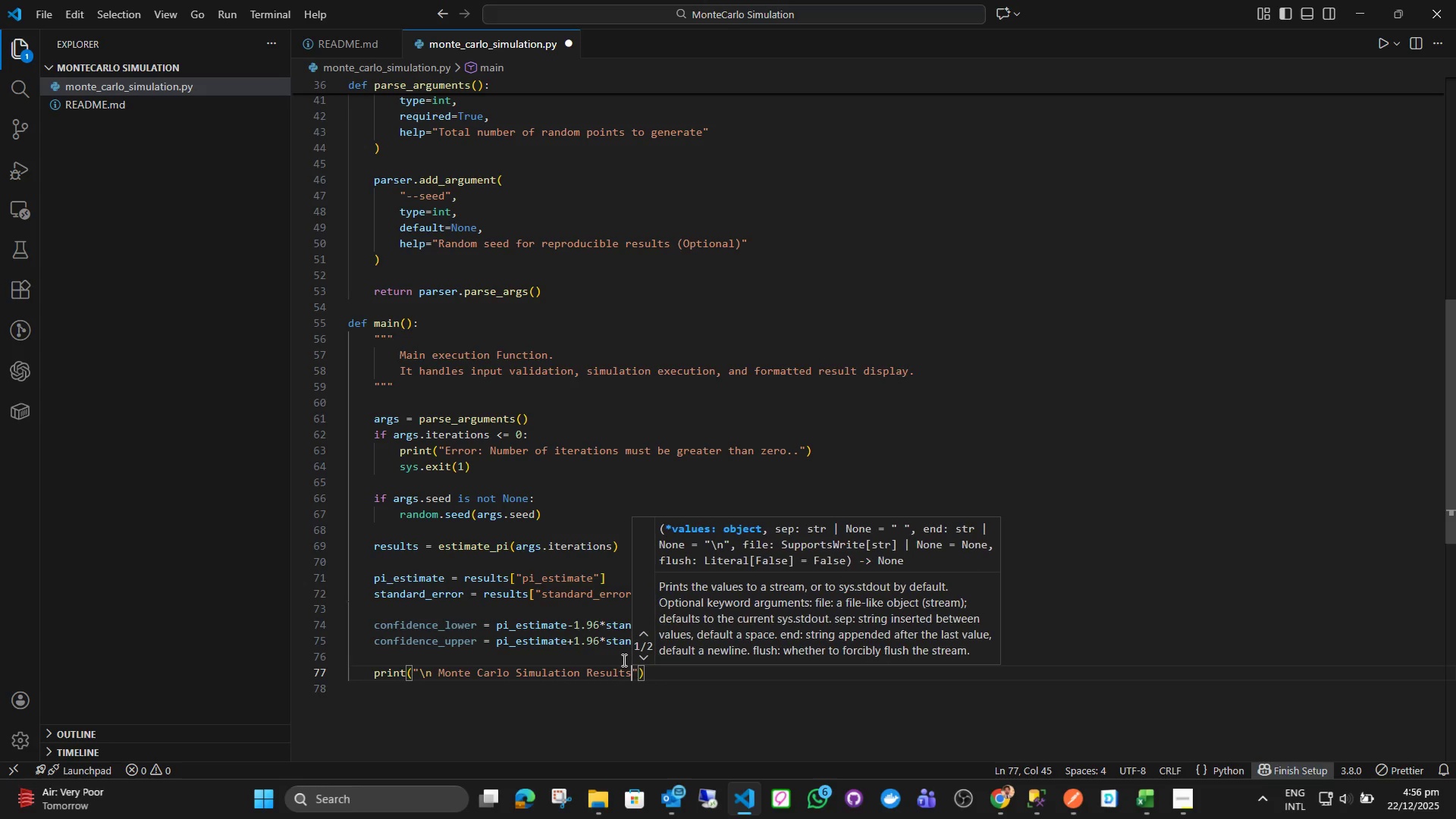 
key(ArrowLeft)
 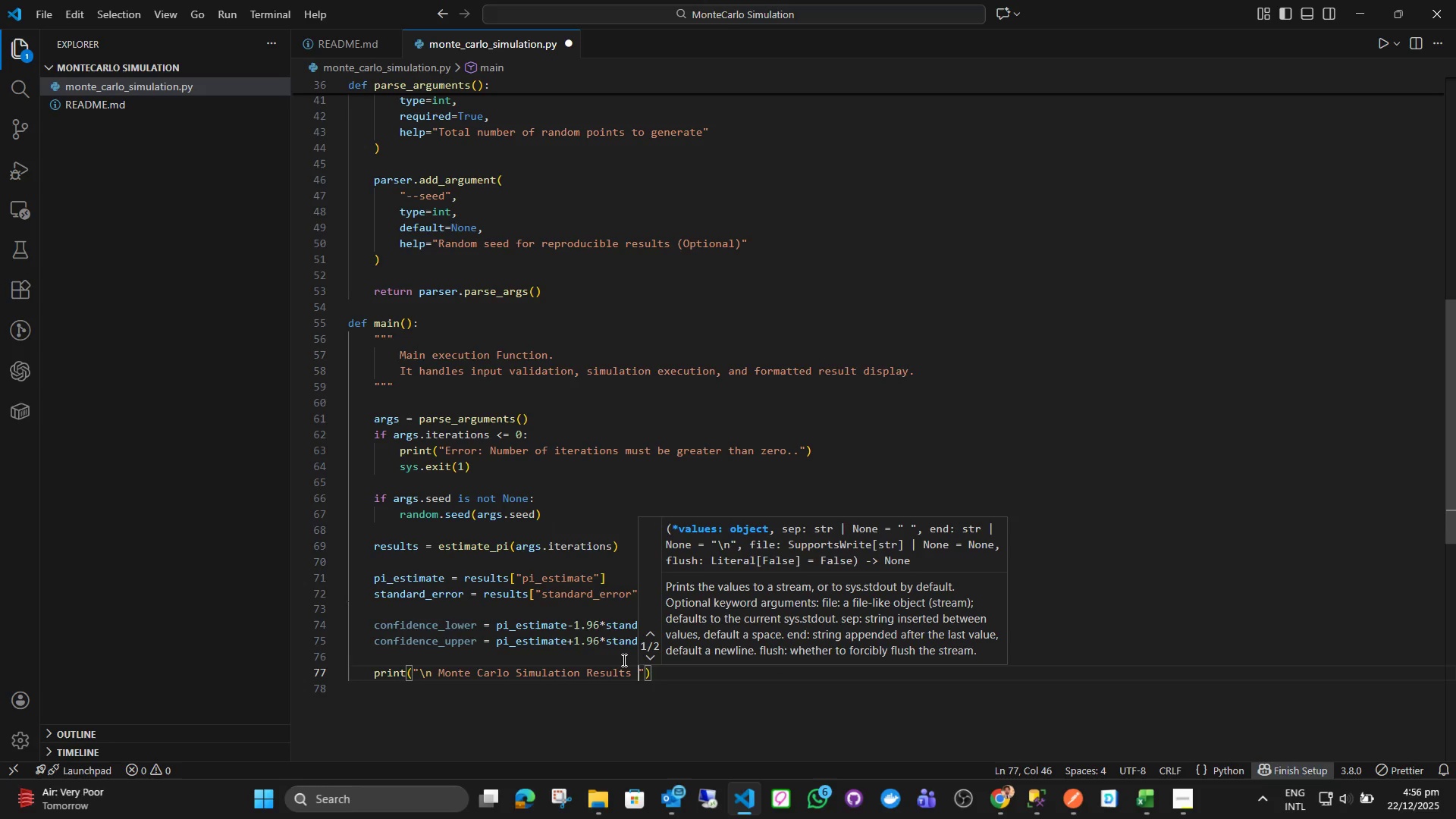 
key(Space)
 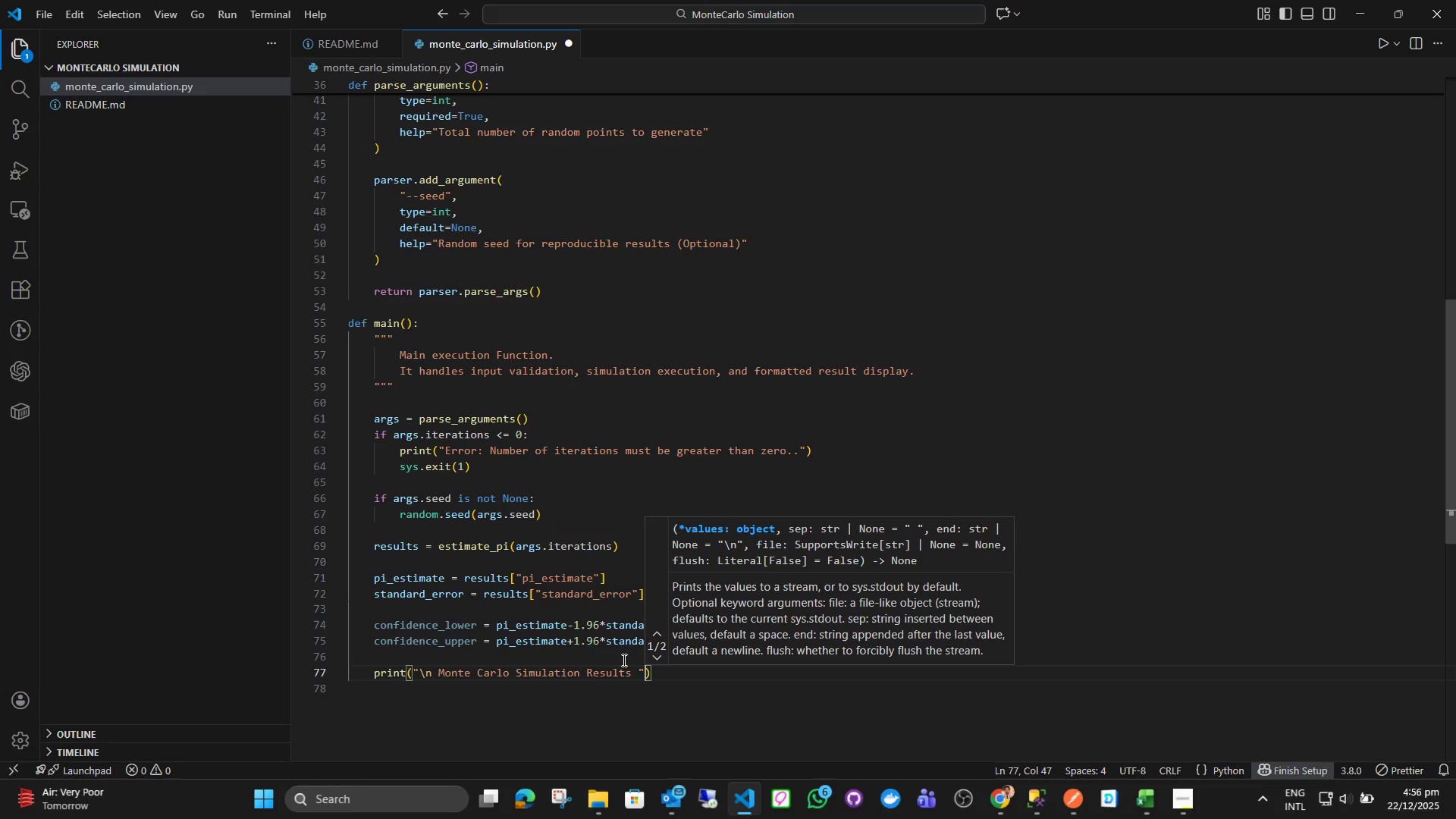 
key(ArrowRight)
 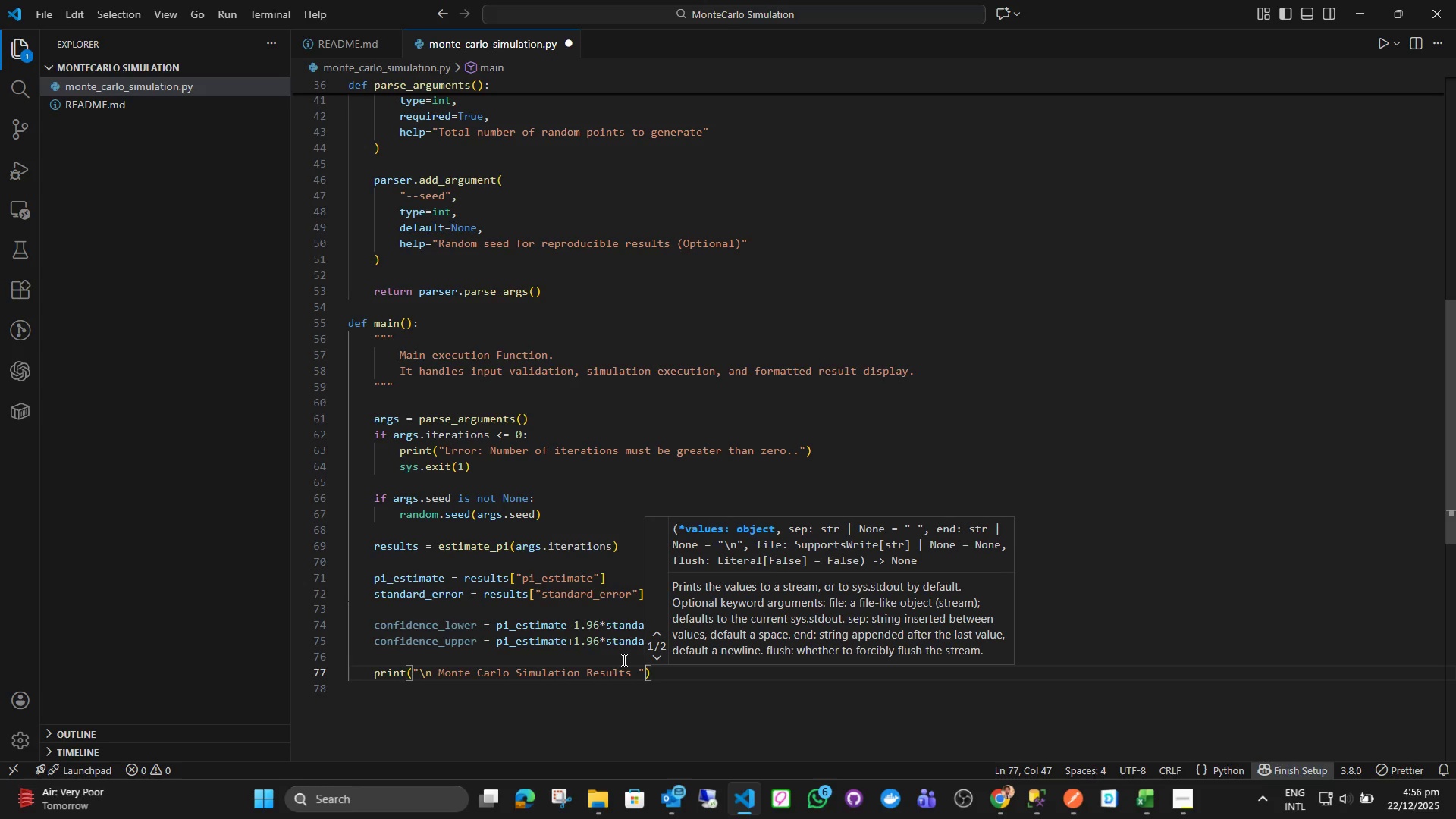 
key(ArrowRight)
 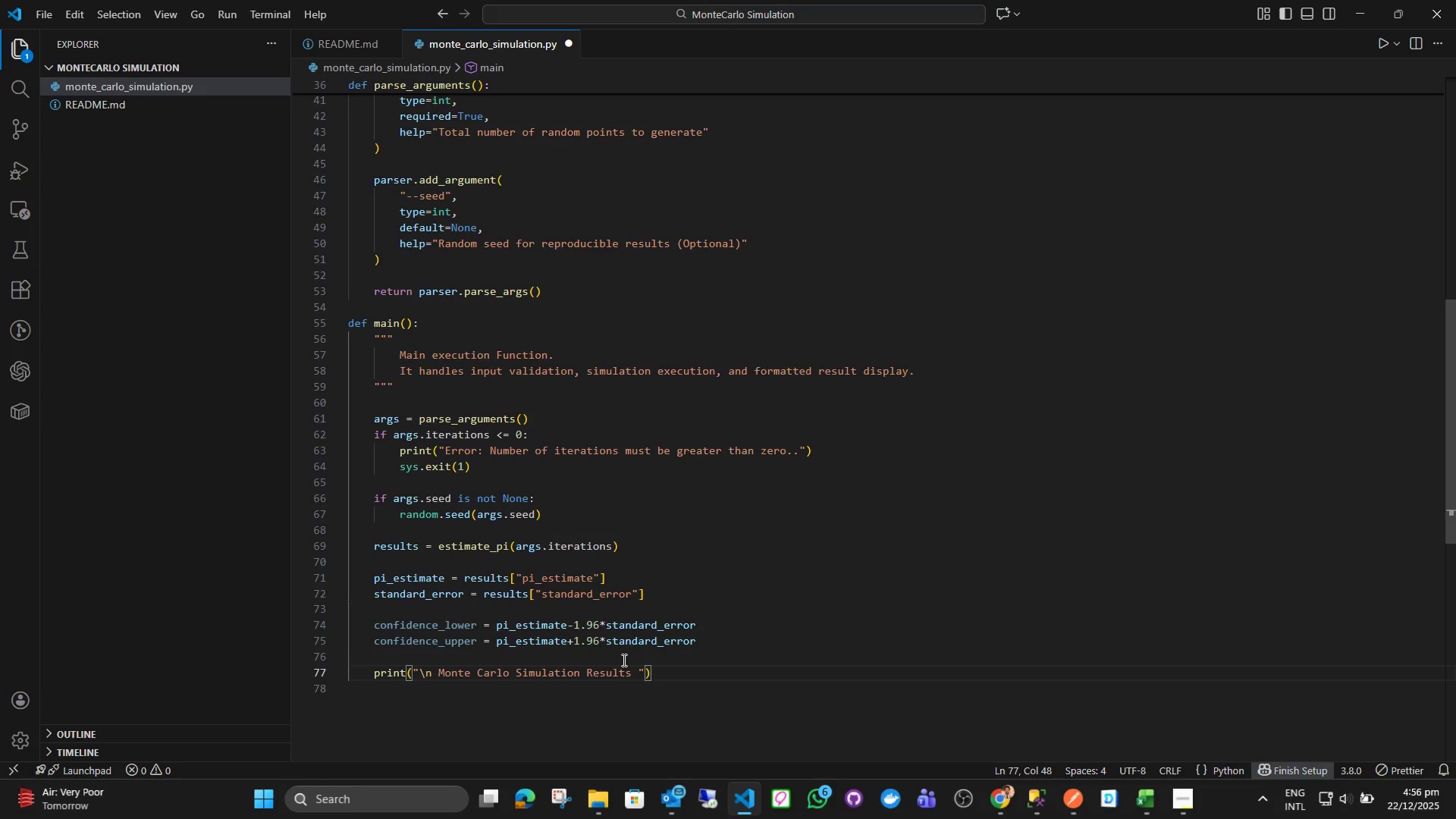 
key(Enter)
 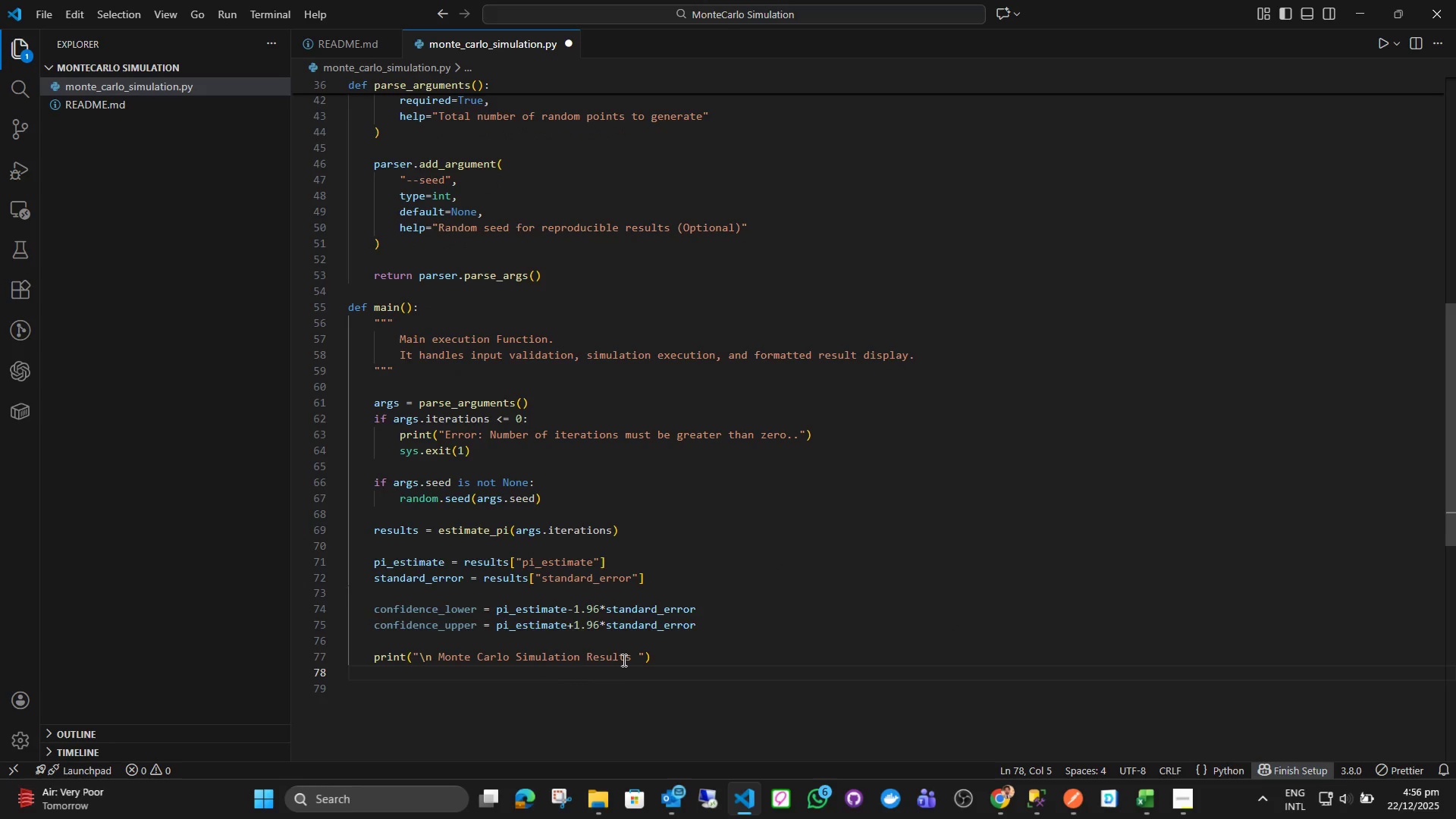 
type(print("")
 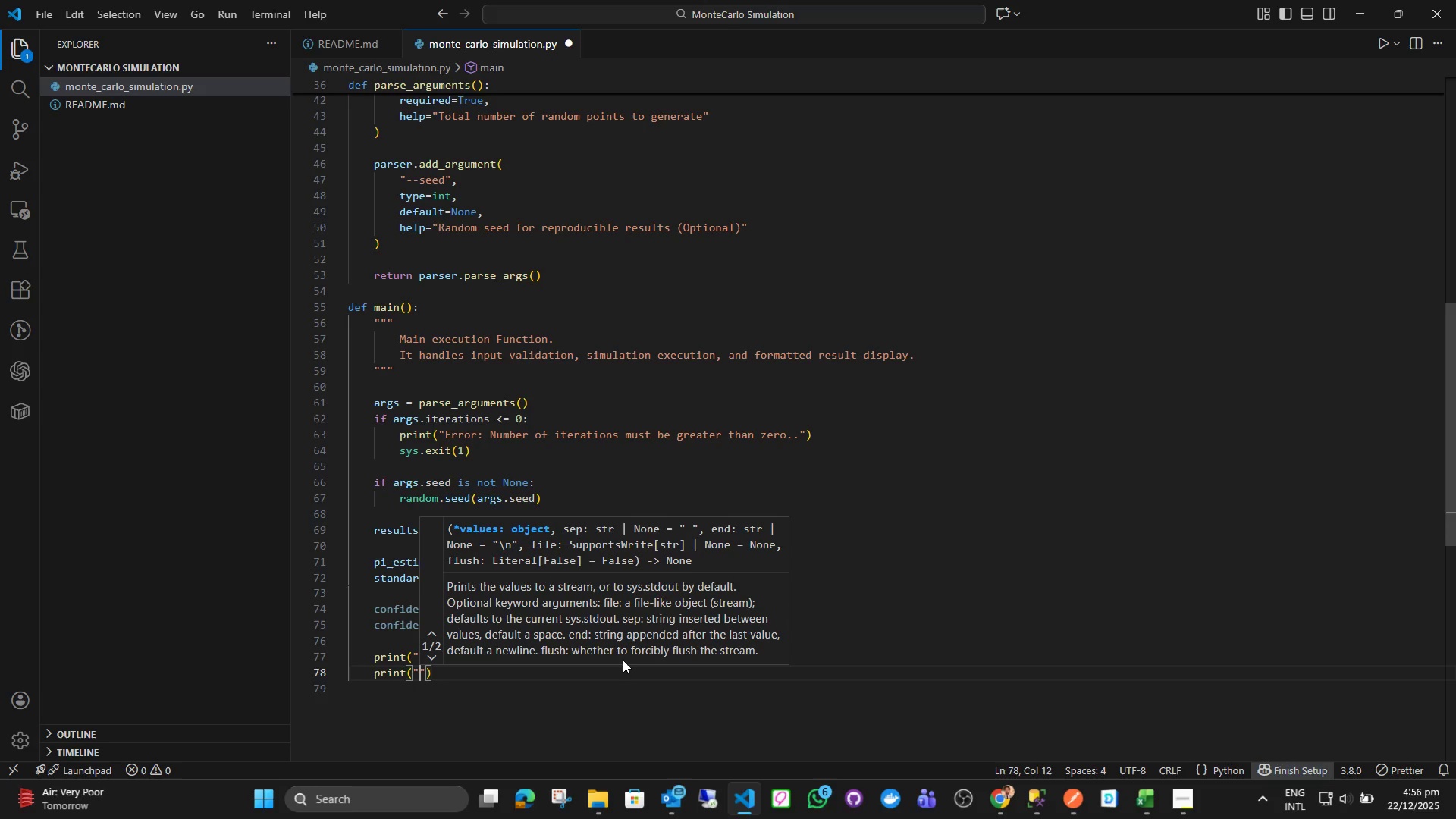 
 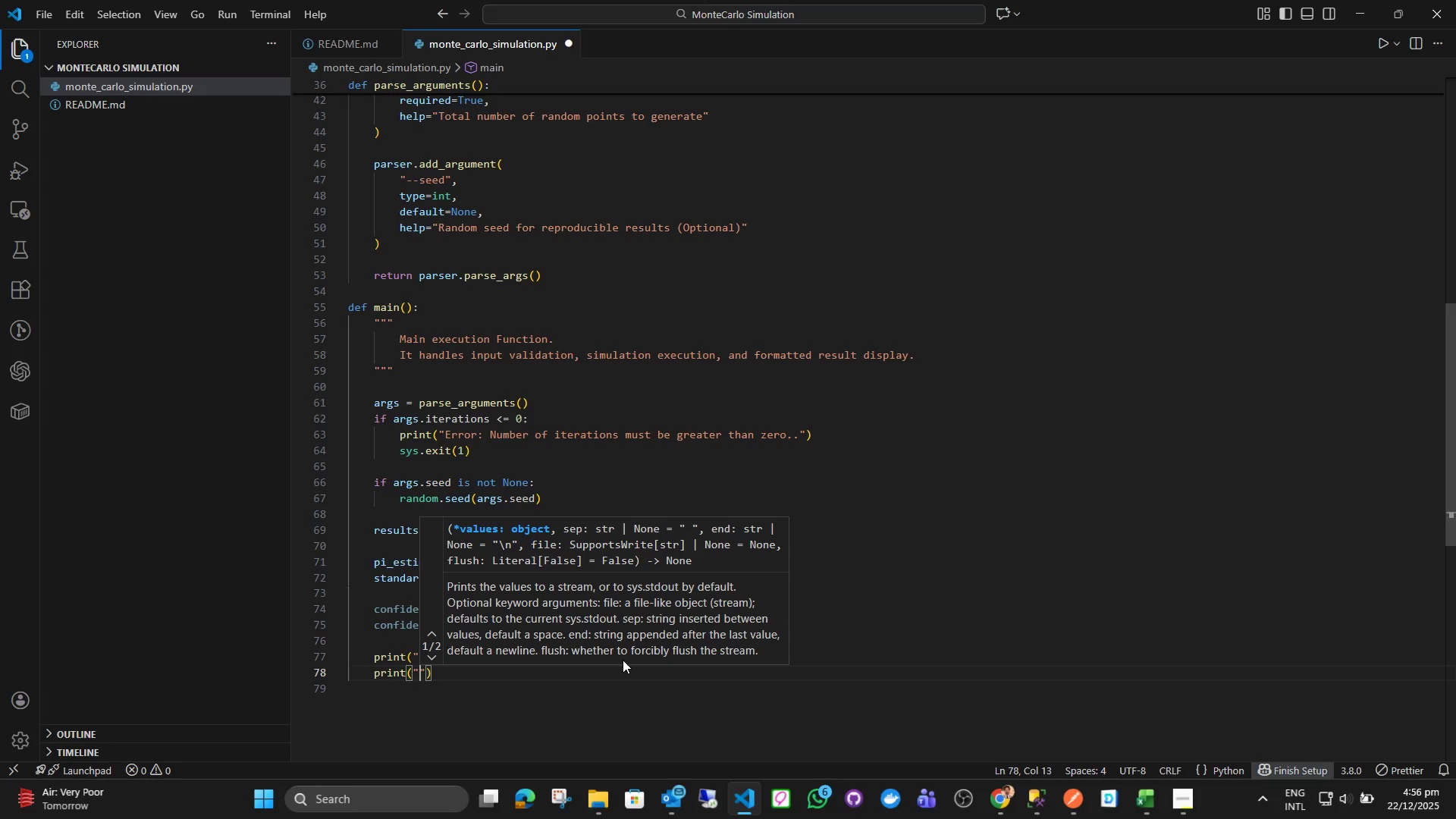 
key(ArrowLeft)
 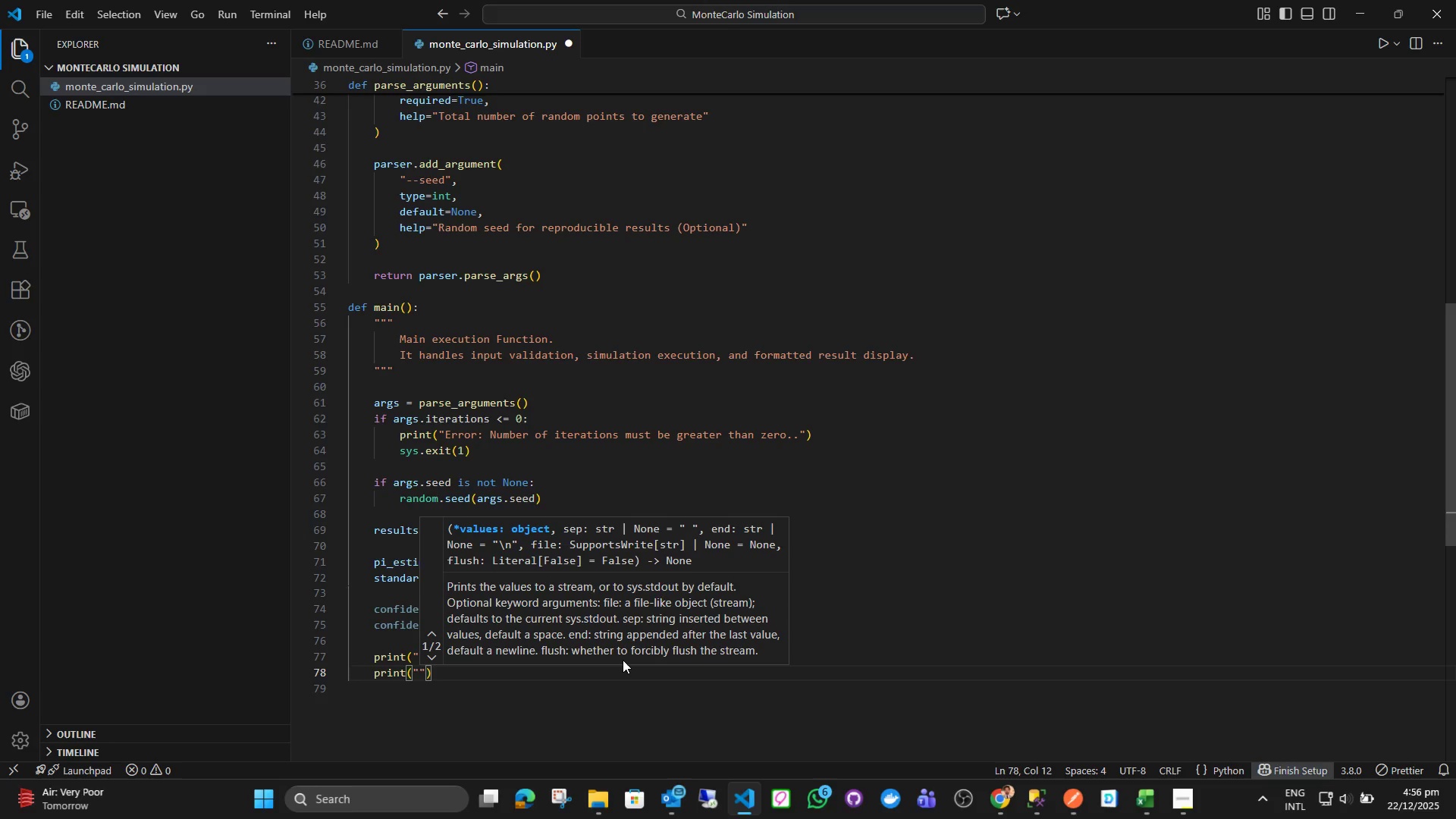 
key(Equal)
 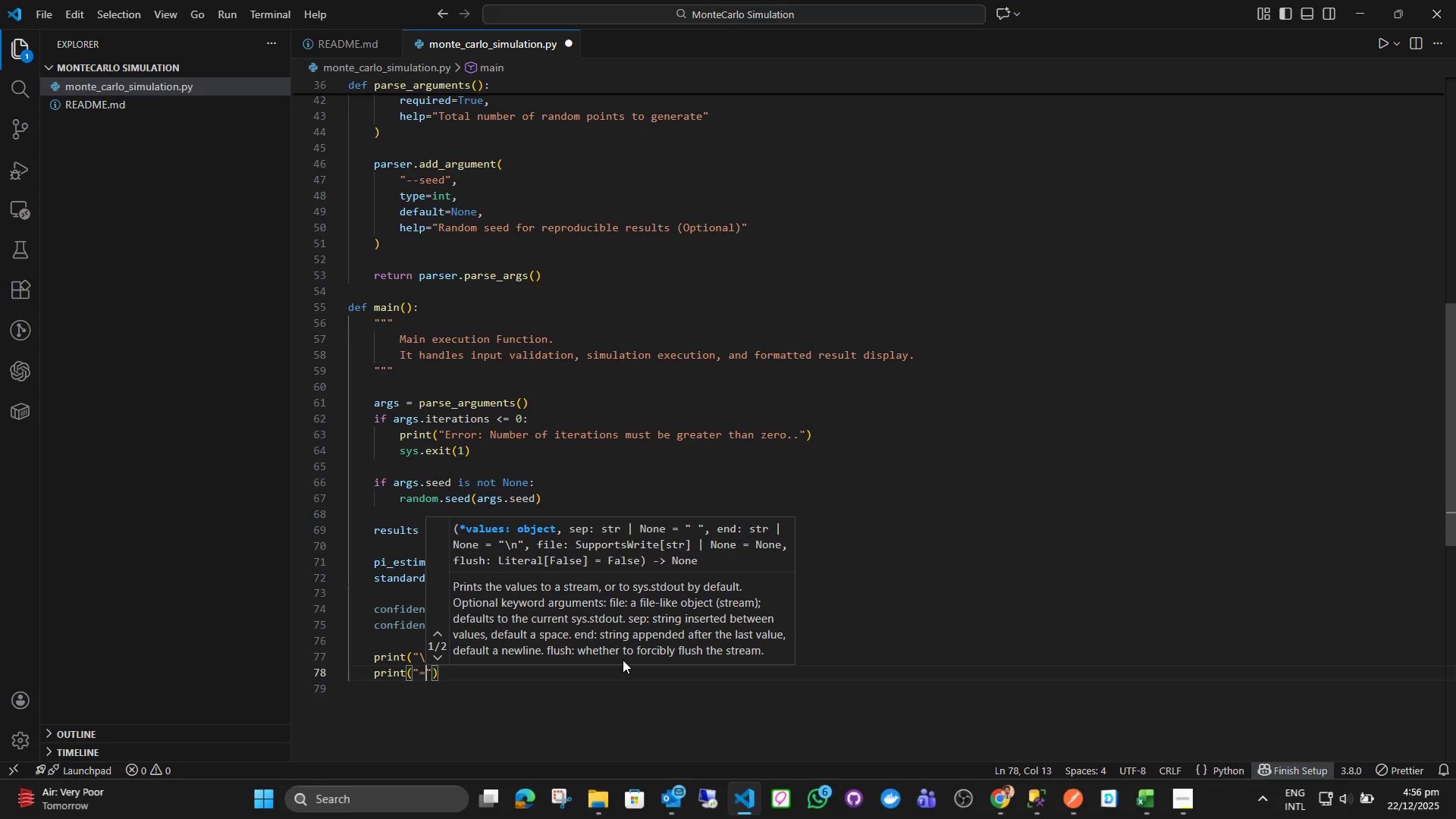 
key(ArrowRight)
 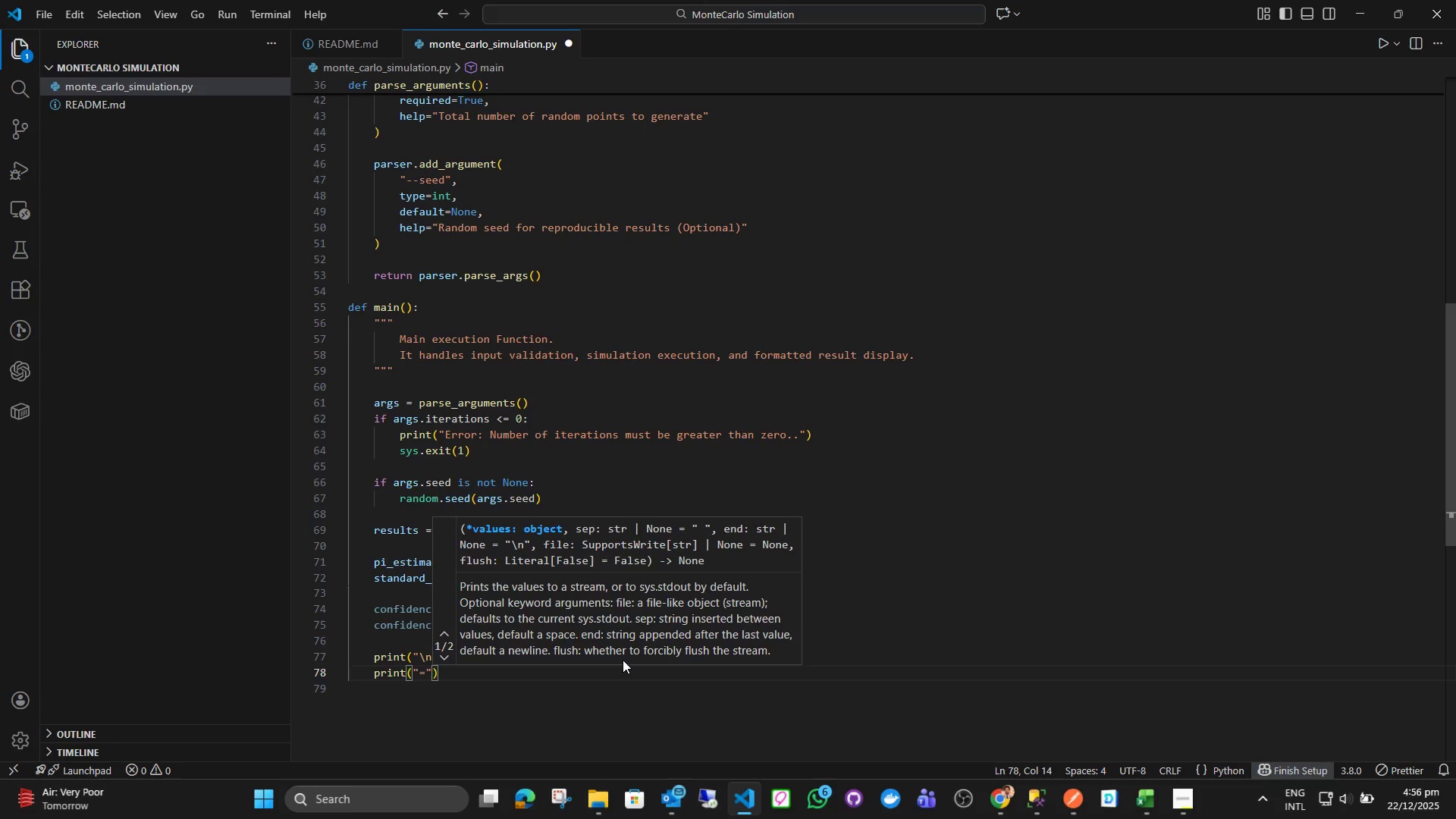 
type( *46)
 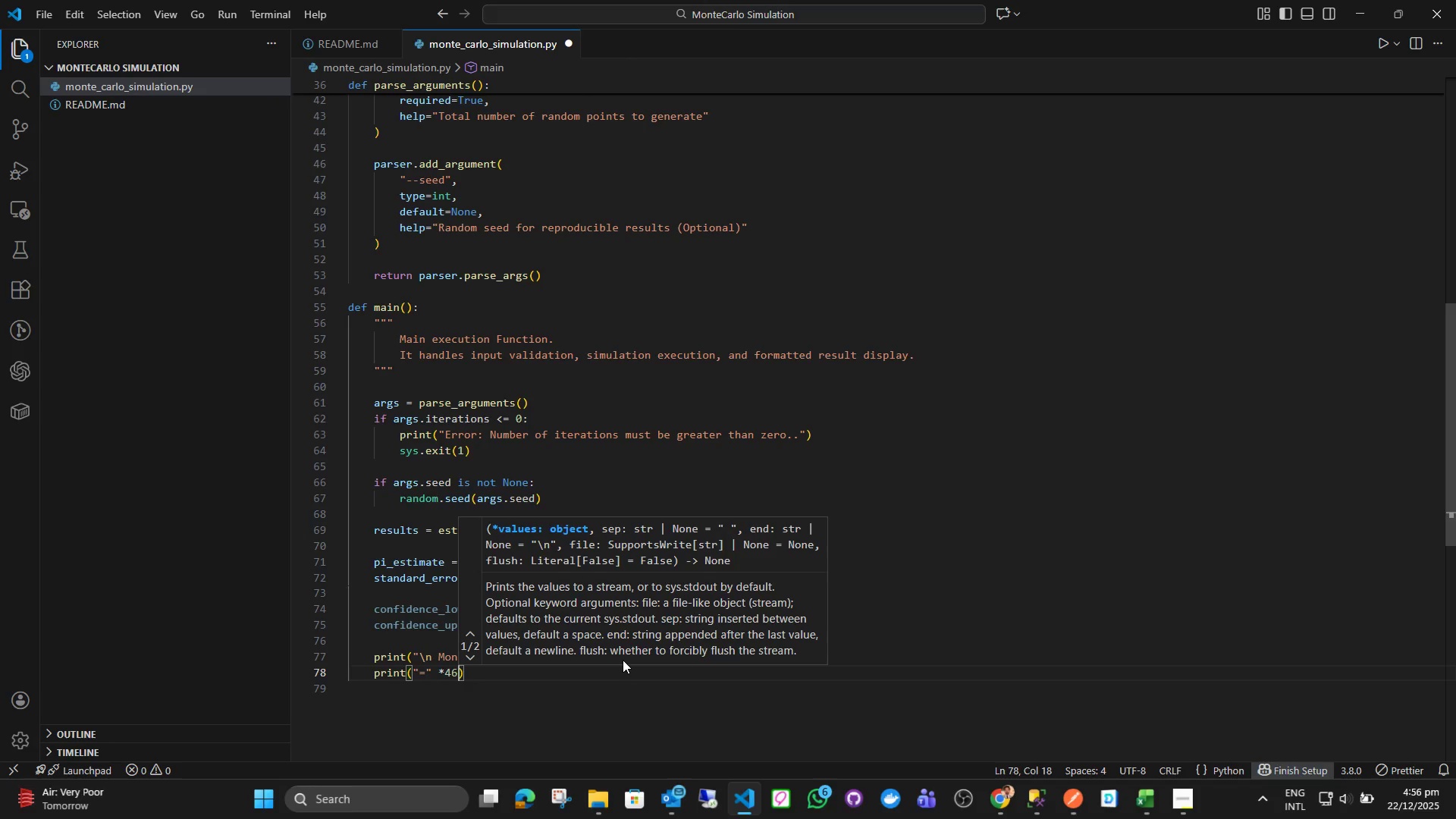 
key(ArrowRight)
 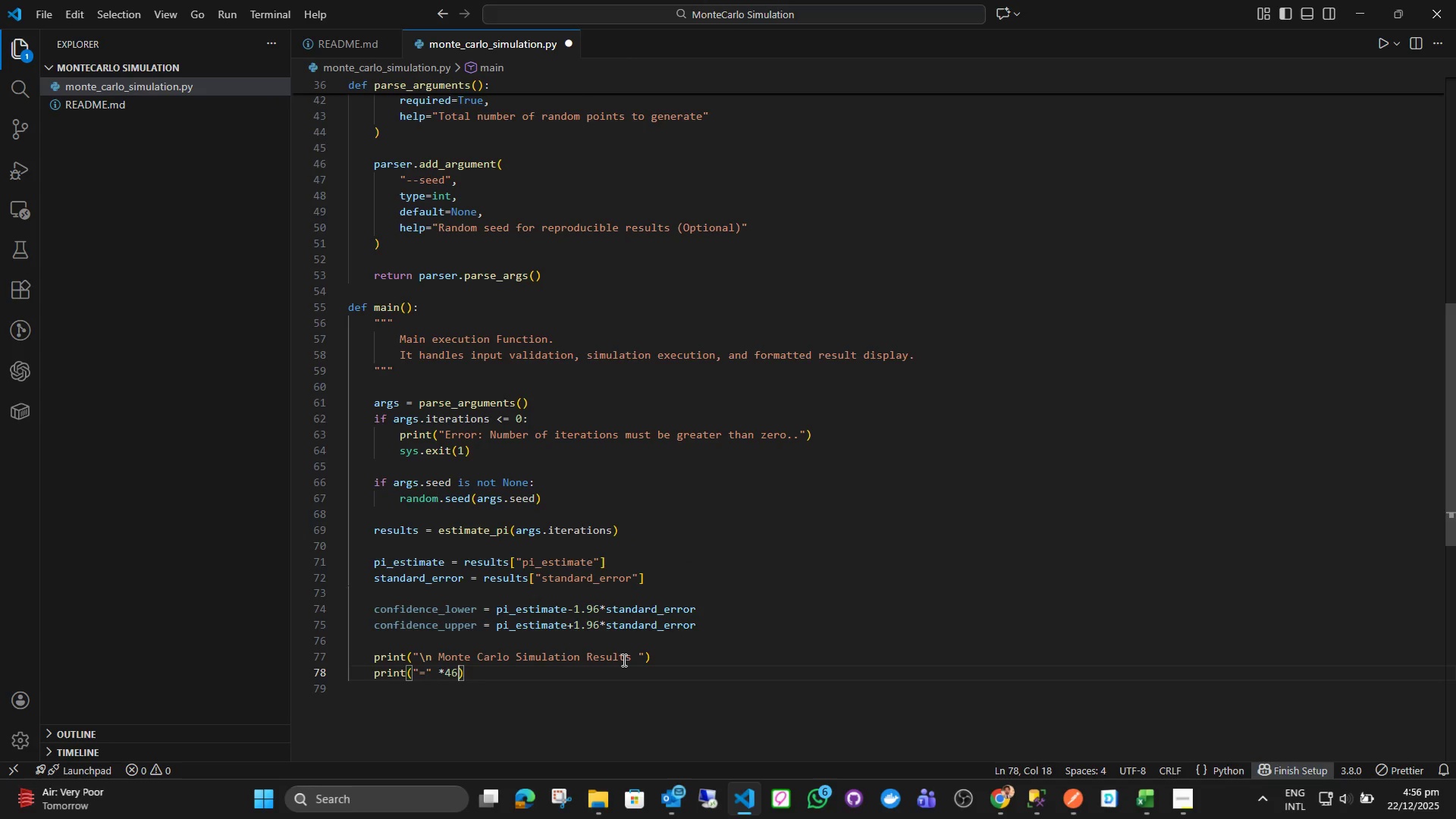 
key(ArrowLeft)
 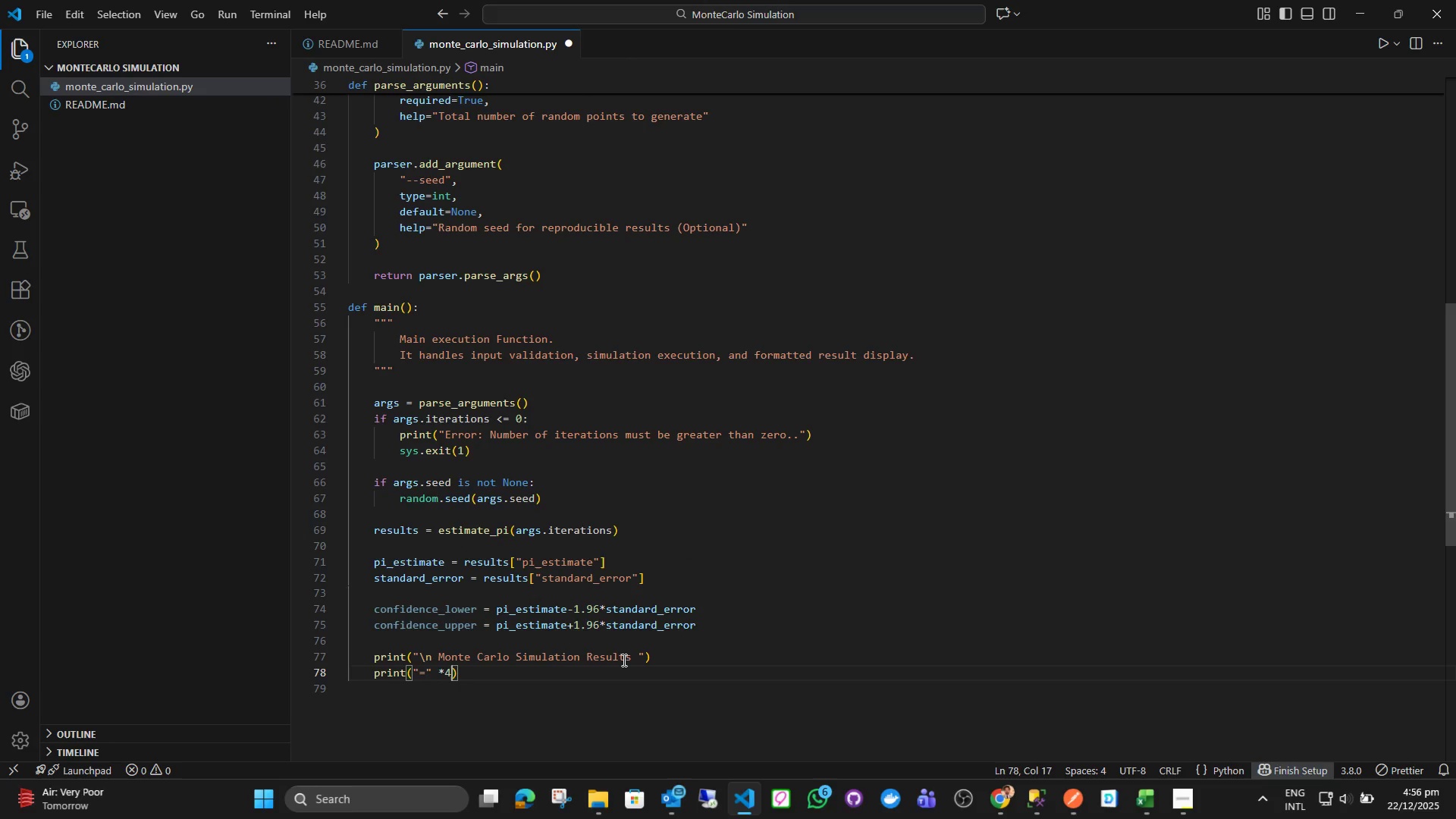 
key(Backspace)
 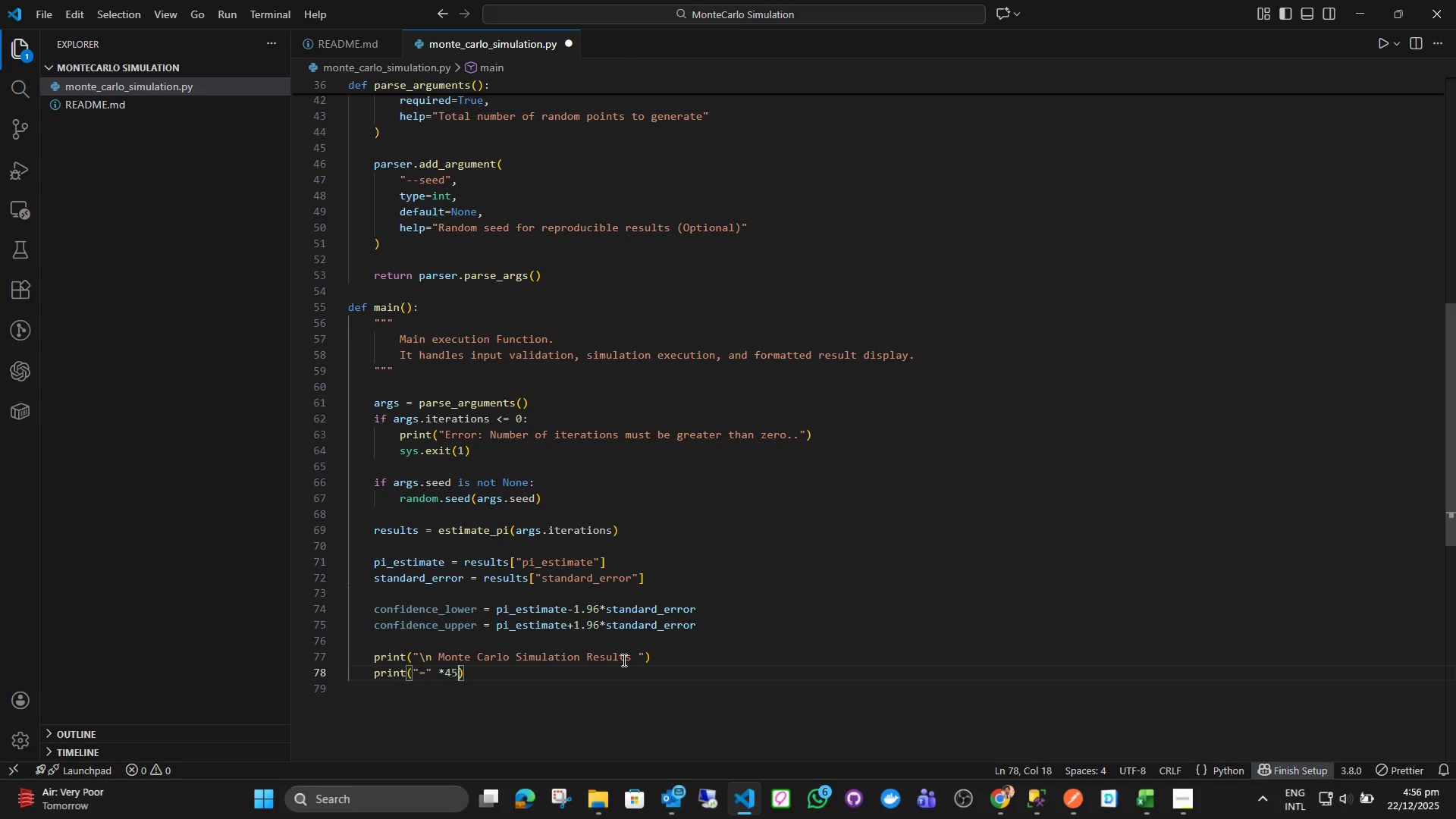 
key(5)
 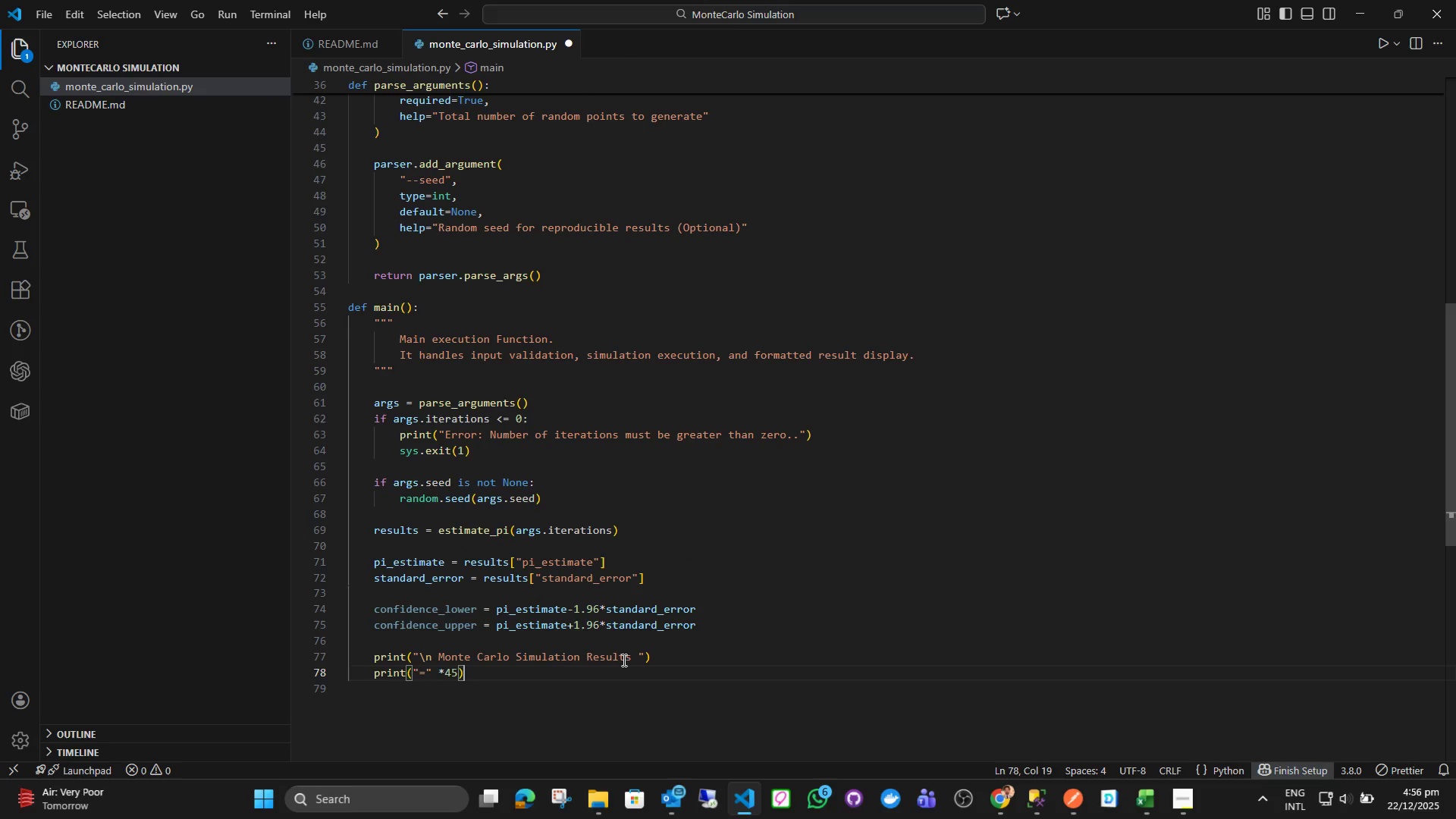 
key(ArrowRight)
 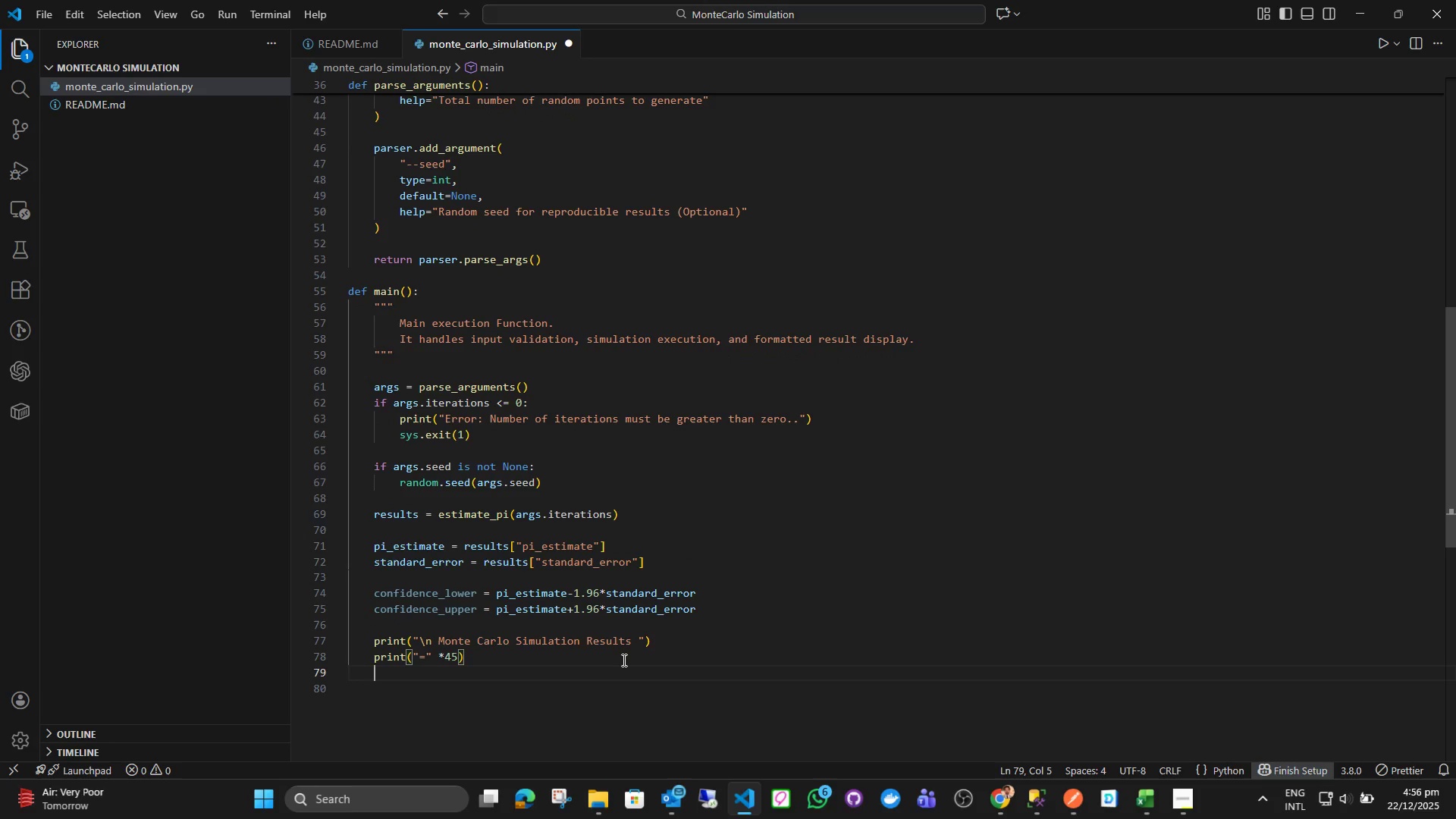 
key(Enter)
 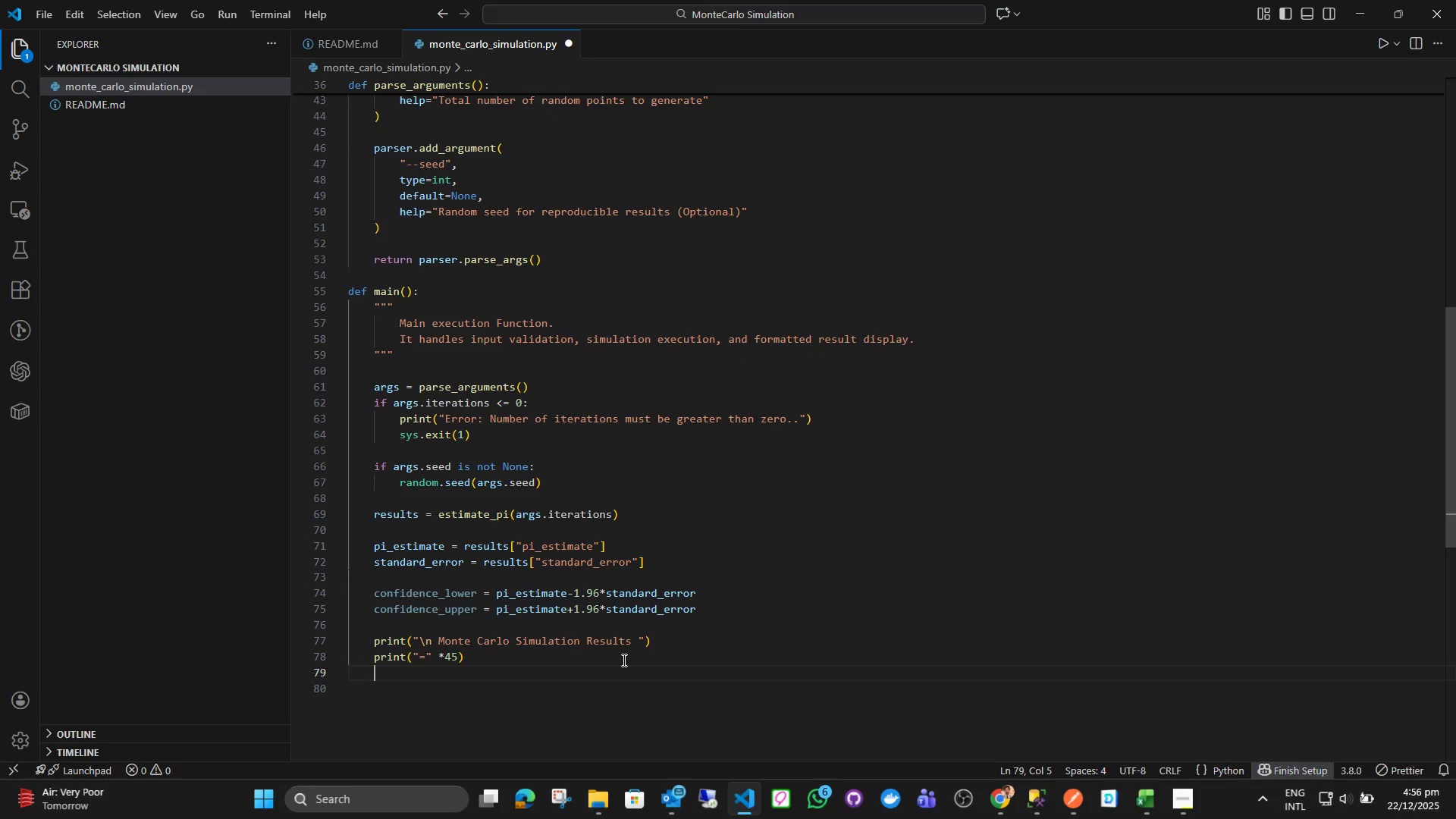 
type(print("")
 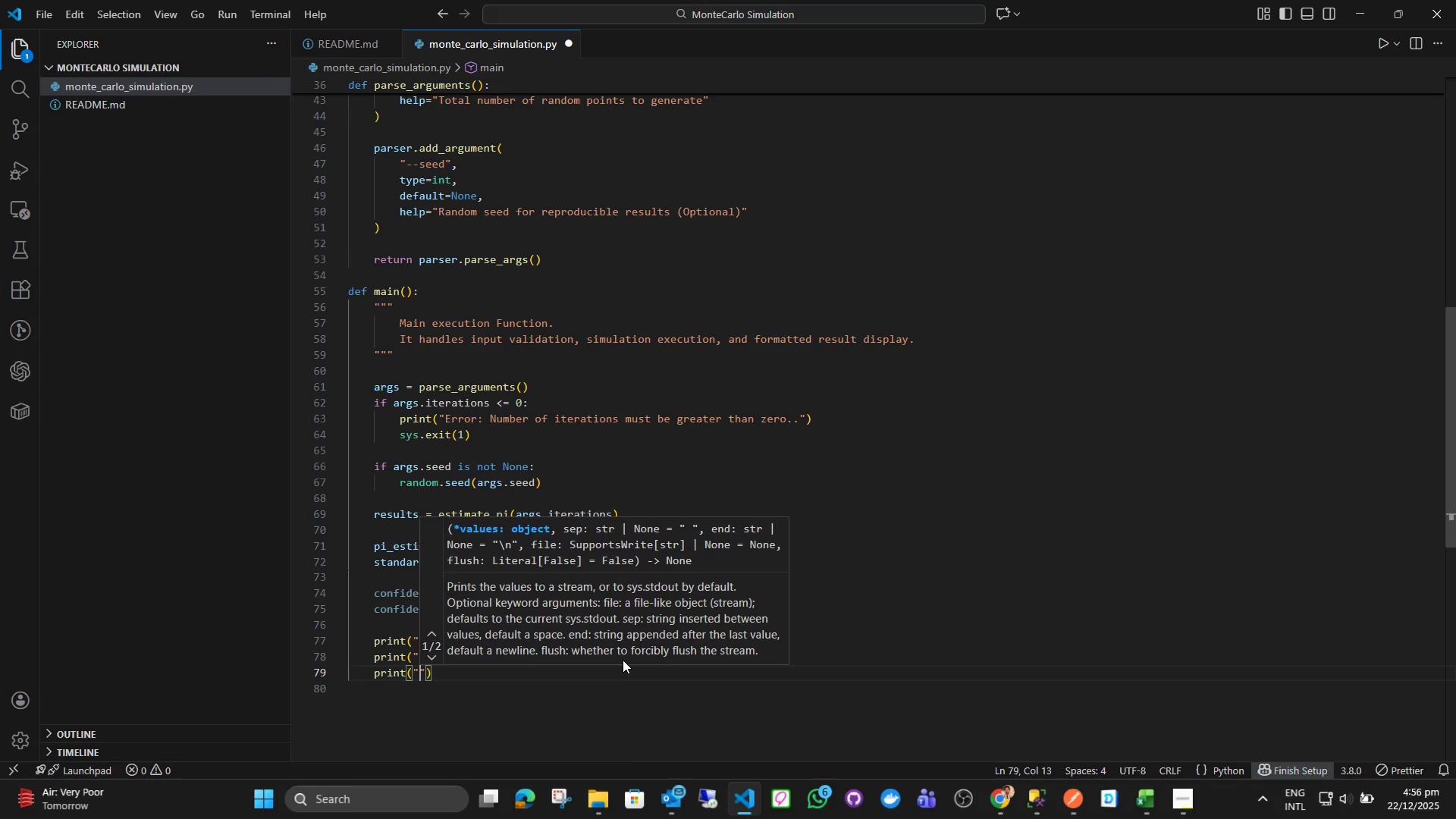 
 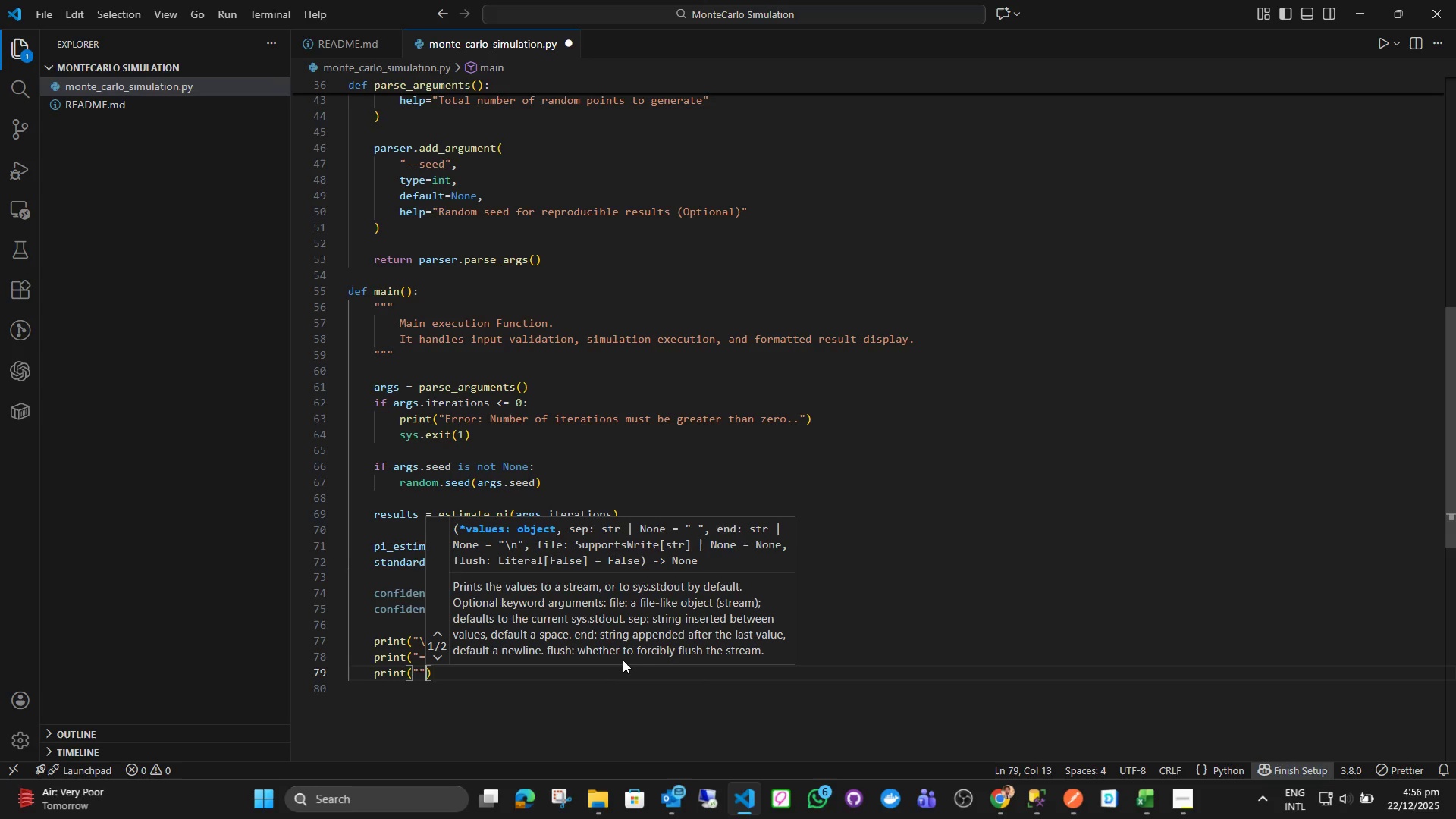 
key(ArrowLeft)
 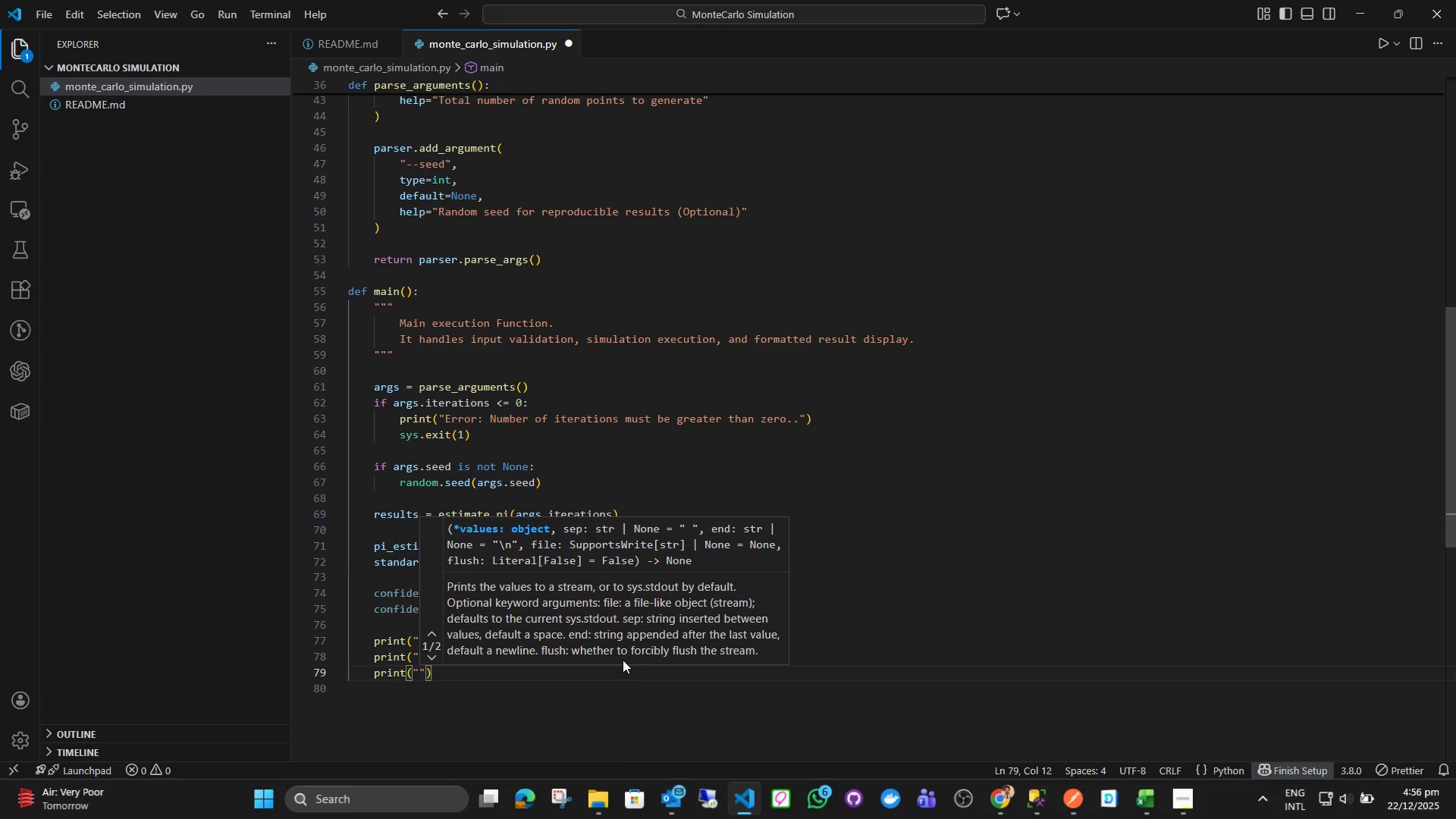 
hold_key(key=ShiftLeft, duration=0.38)
 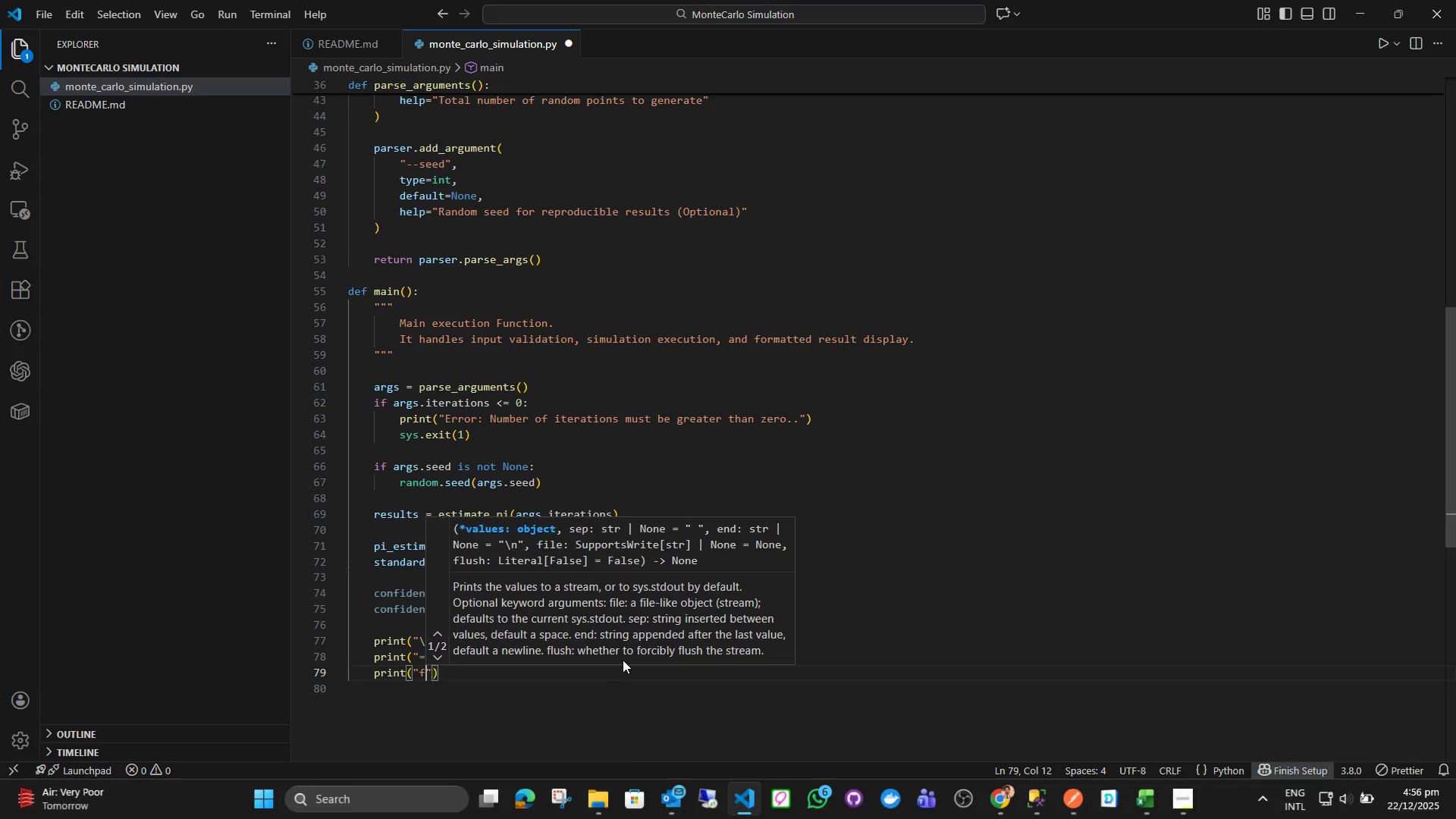 
key(F)
 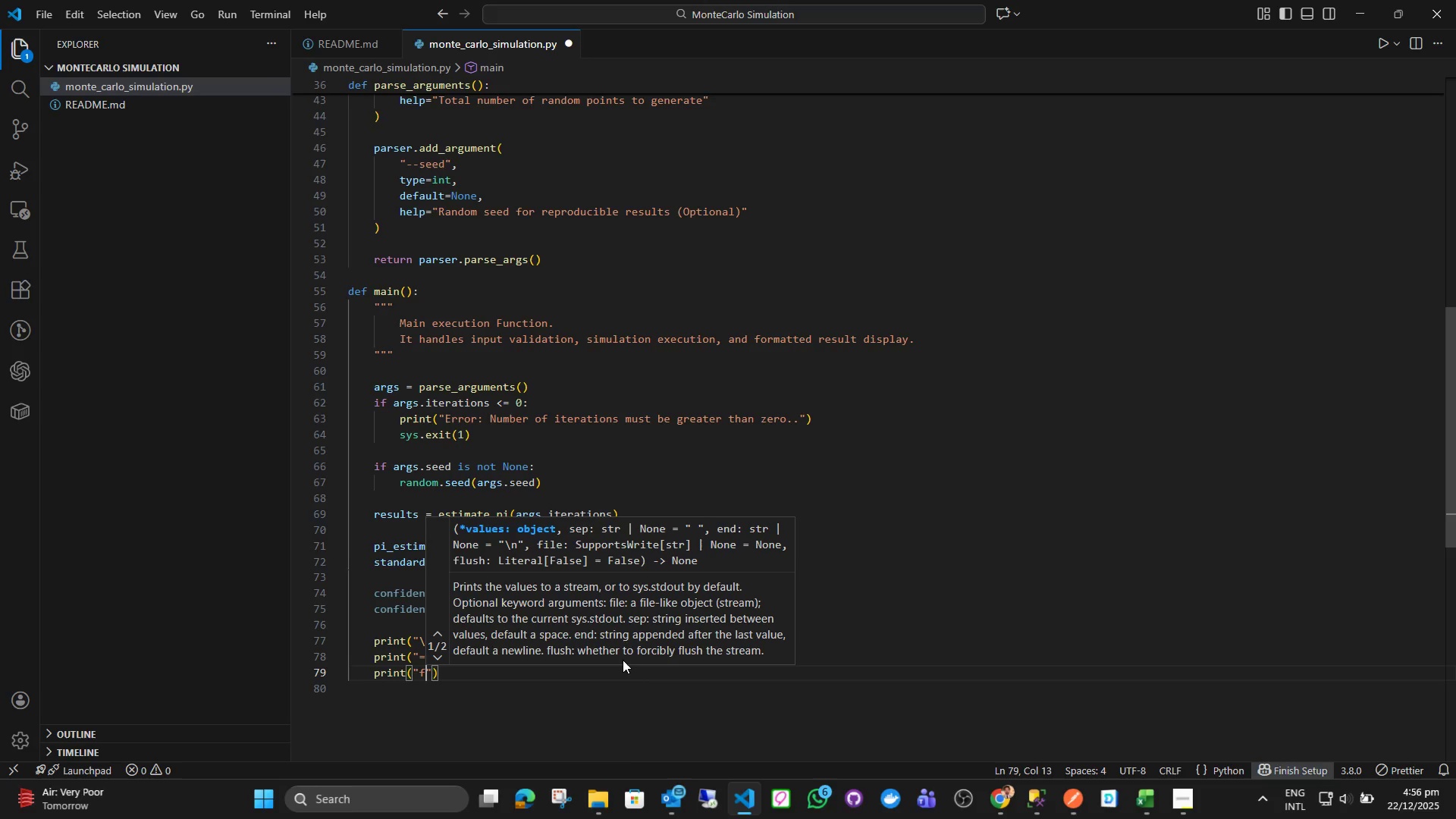 
key(Shift+ShiftLeft)
 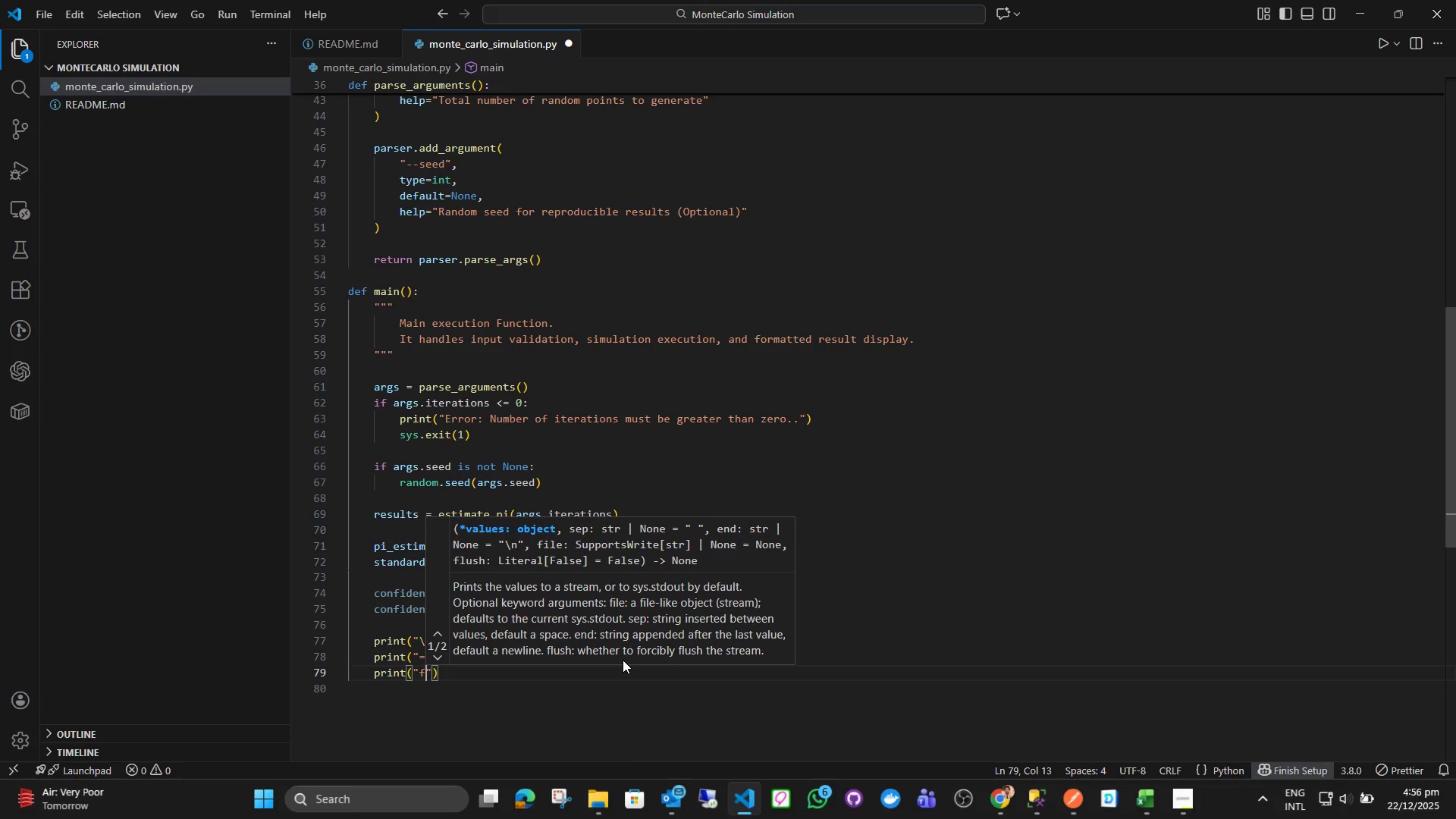 
key(Backspace)
 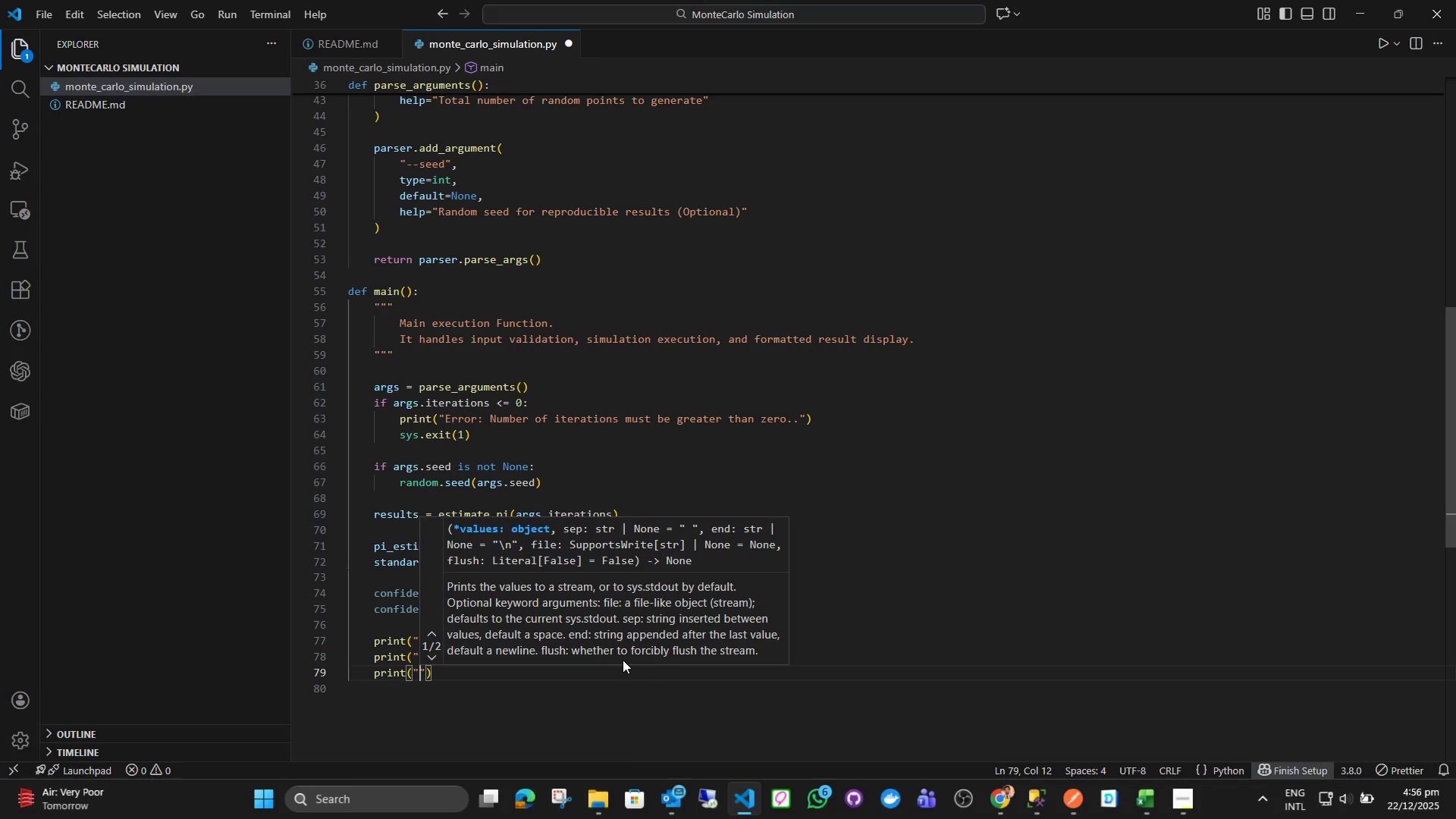 
key(ArrowLeft)
 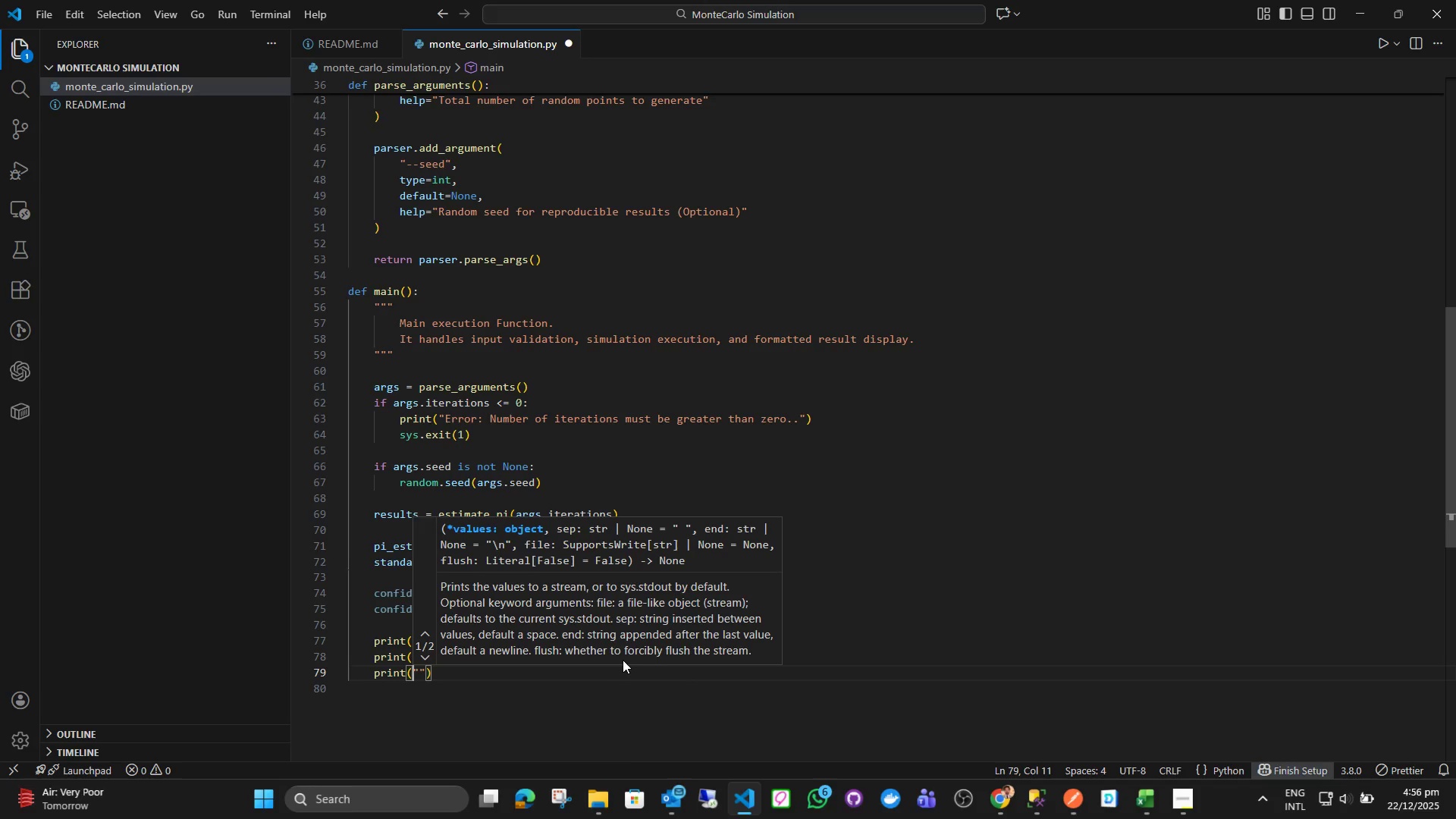 
key(Shift+ShiftLeft)
 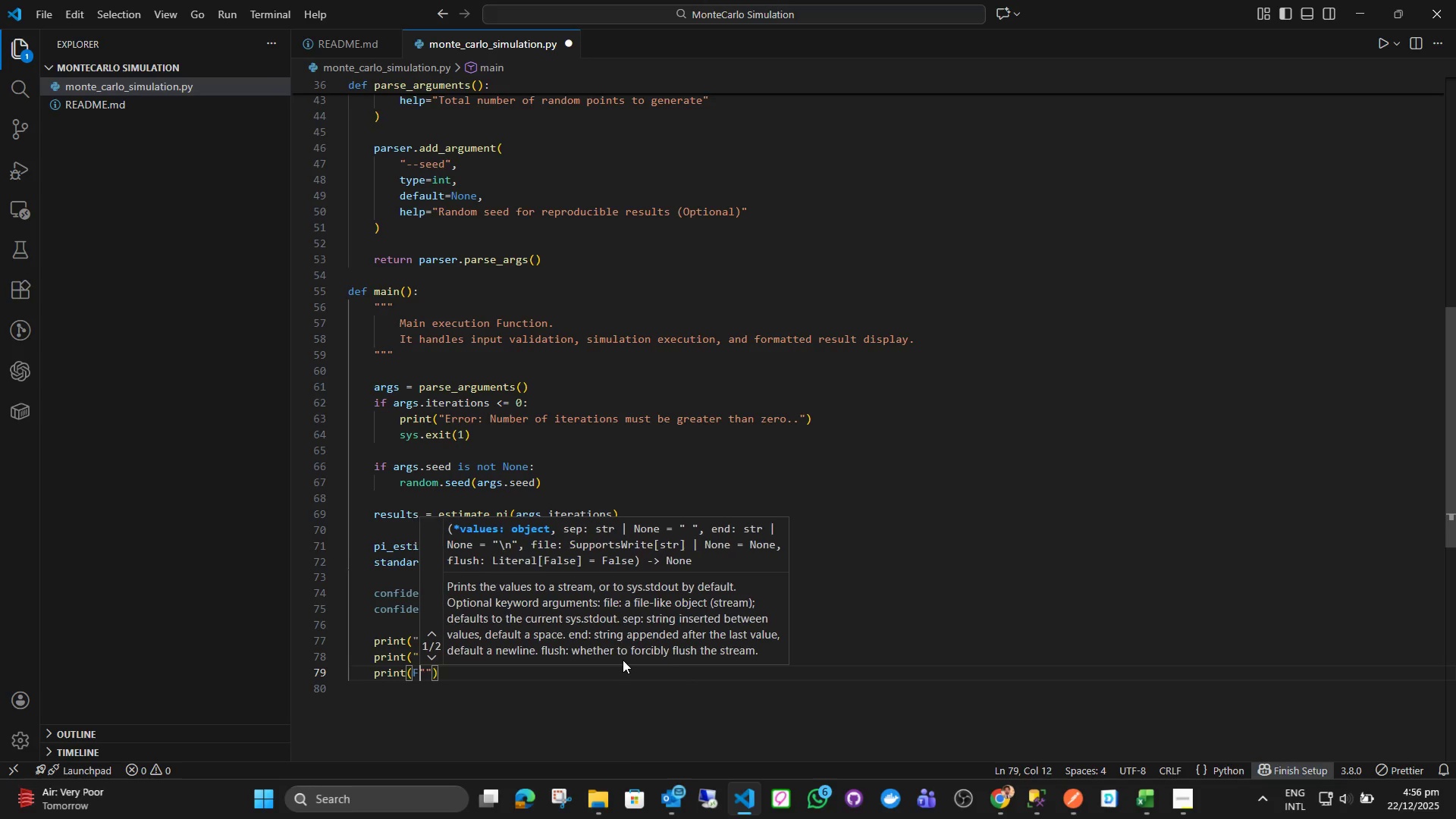 
key(Shift+F)
 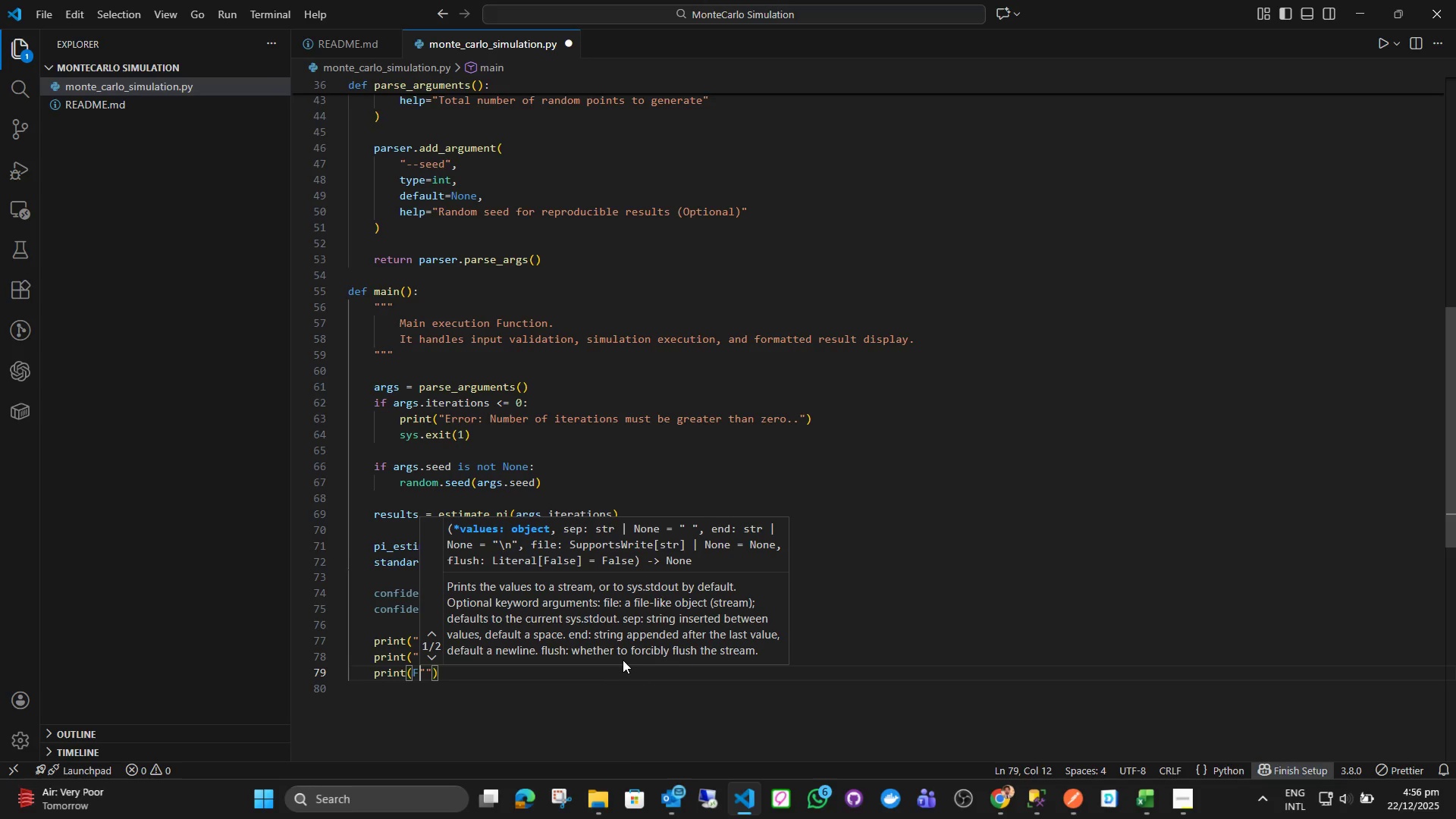 
key(ArrowRight)
 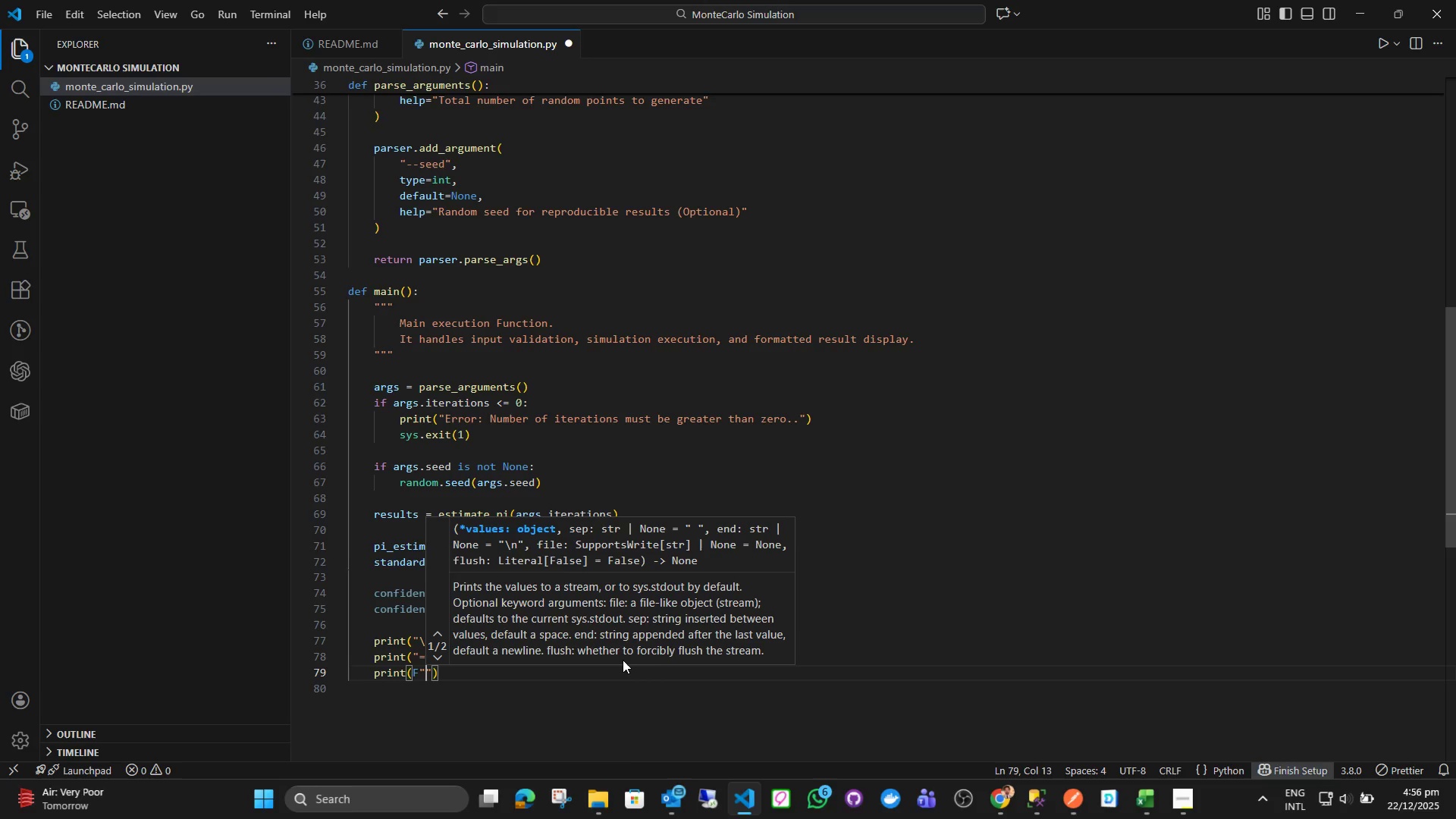 
key(ArrowLeft)
 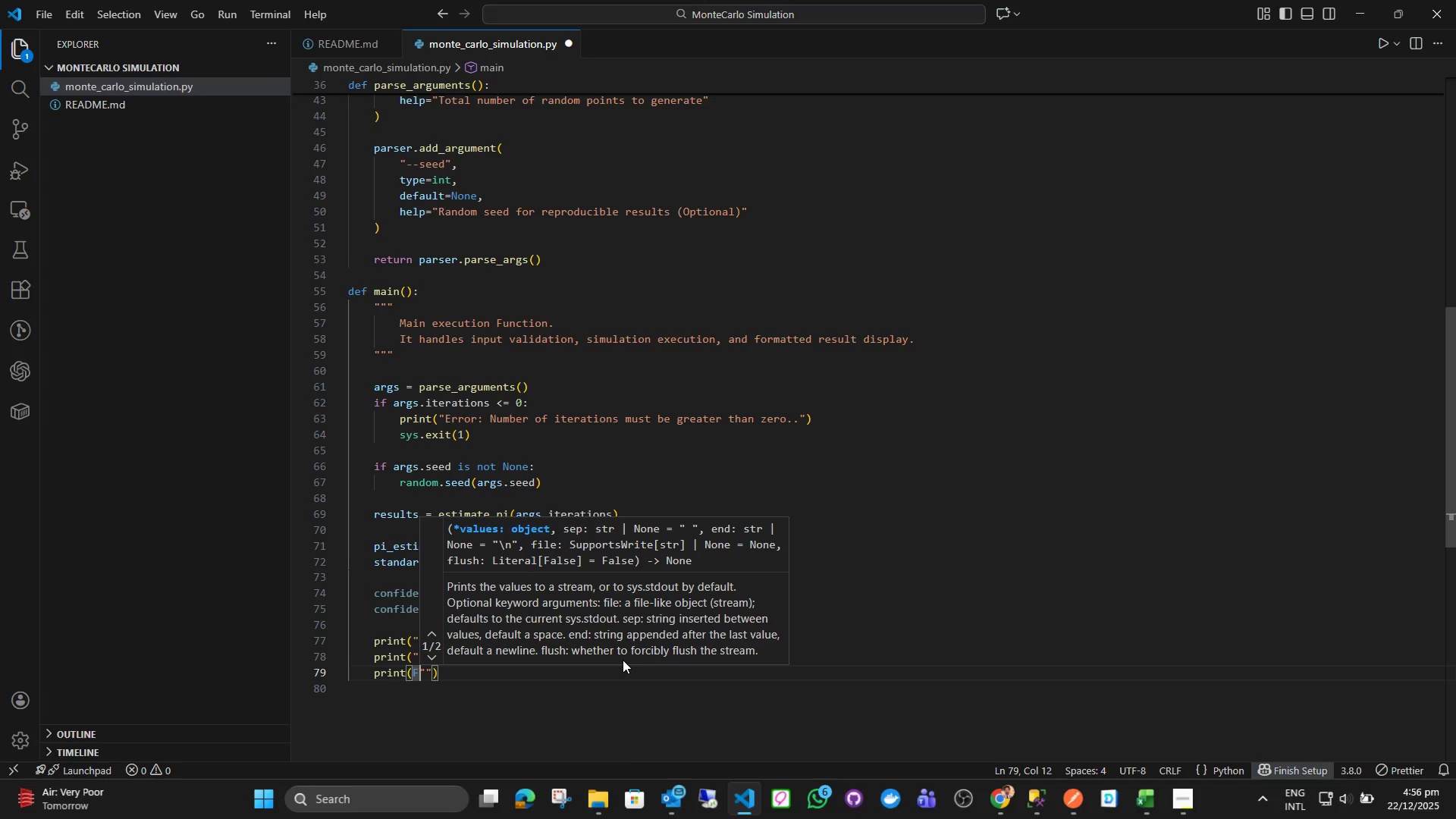 
key(ArrowLeft)
 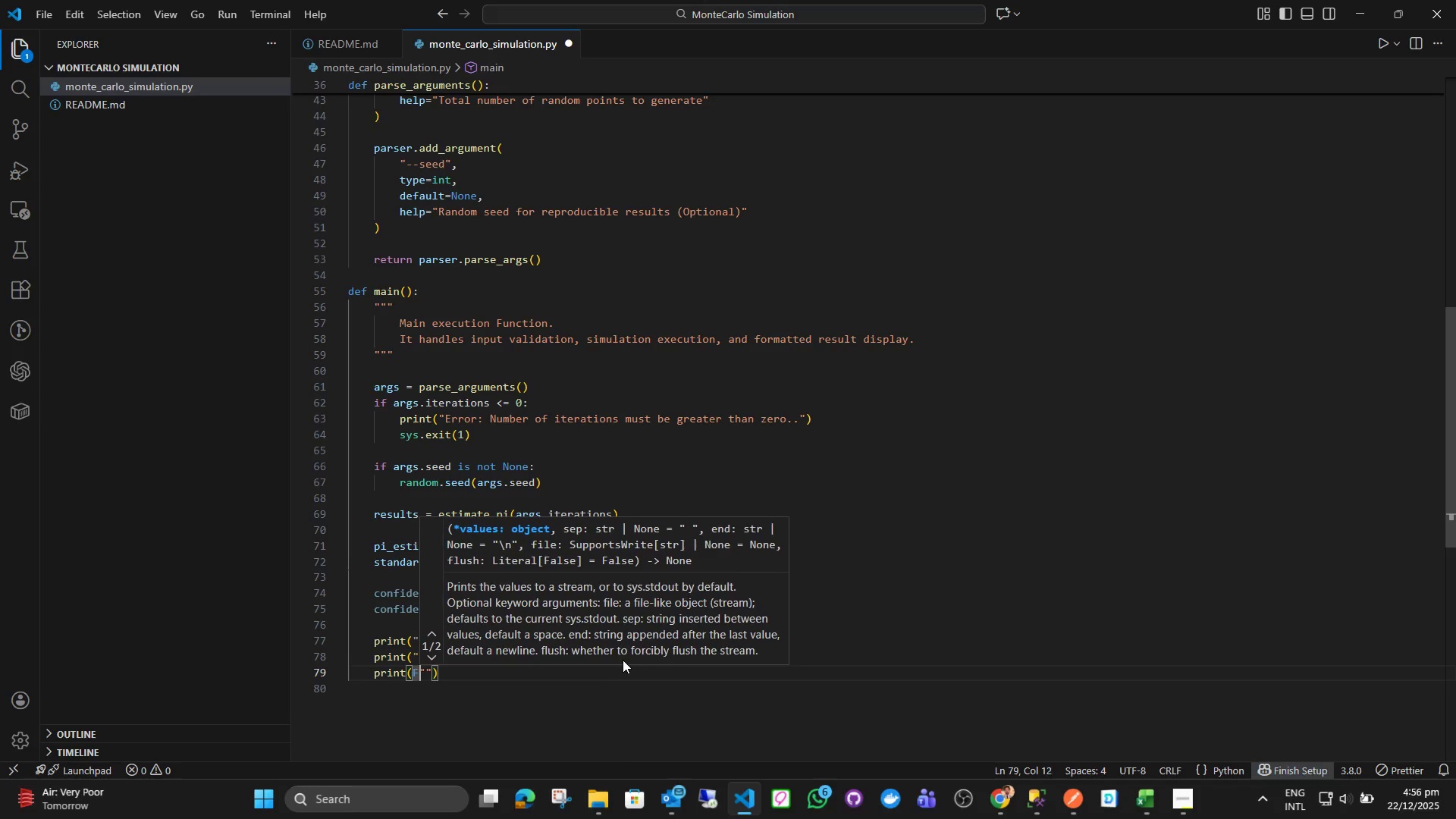 
key(ArrowRight)
 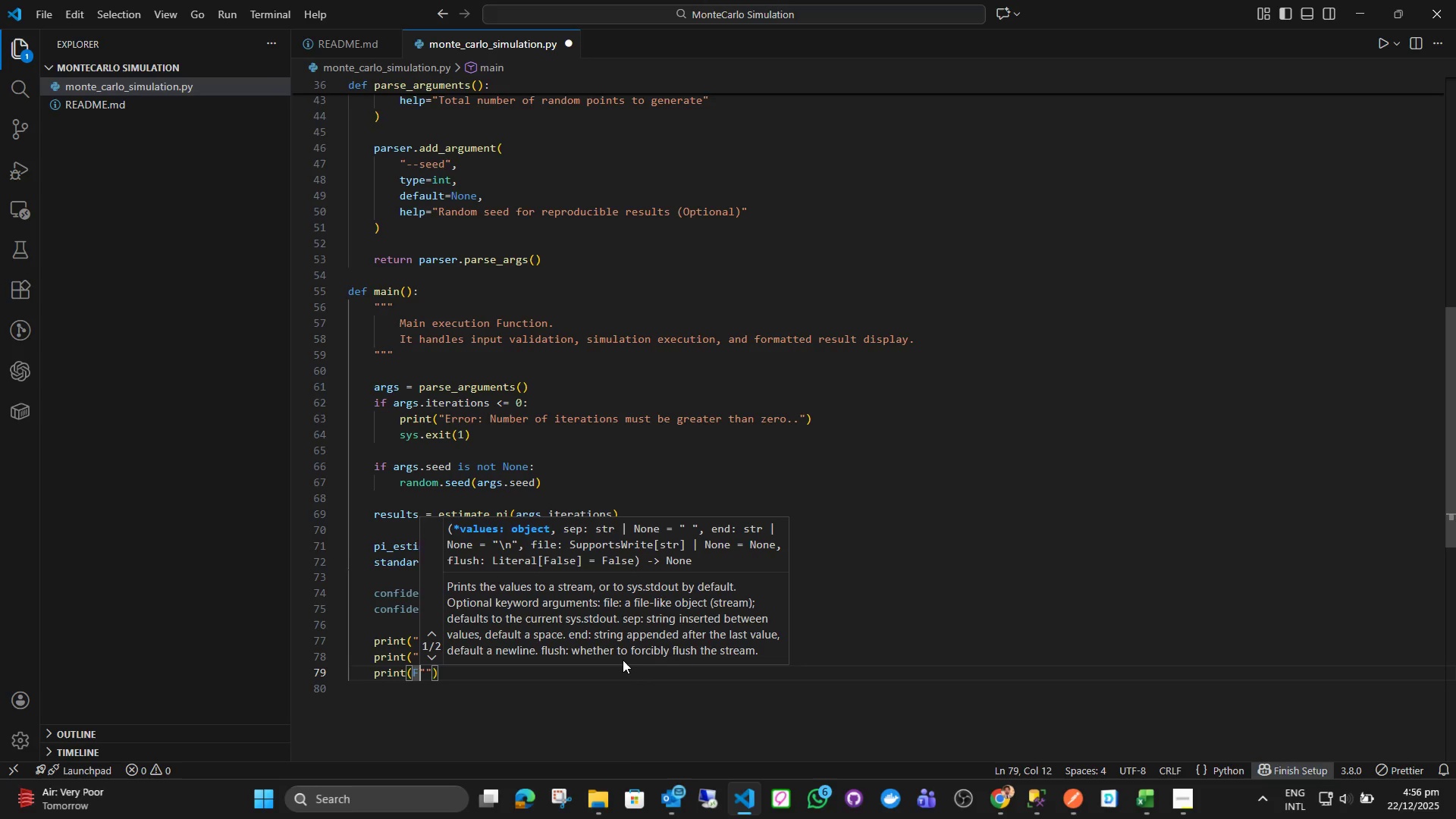 
key(Backspace)
 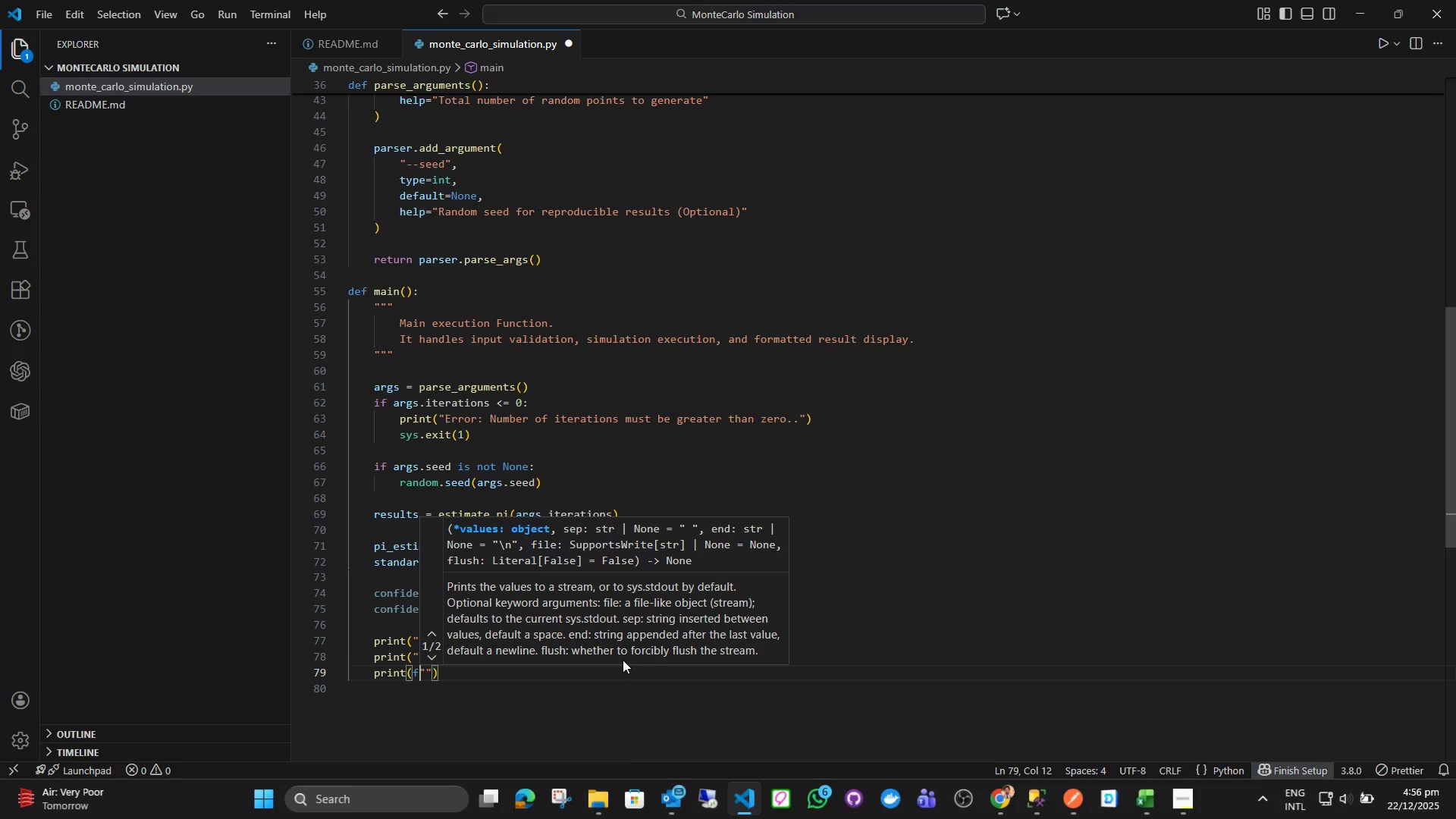 
key(F)
 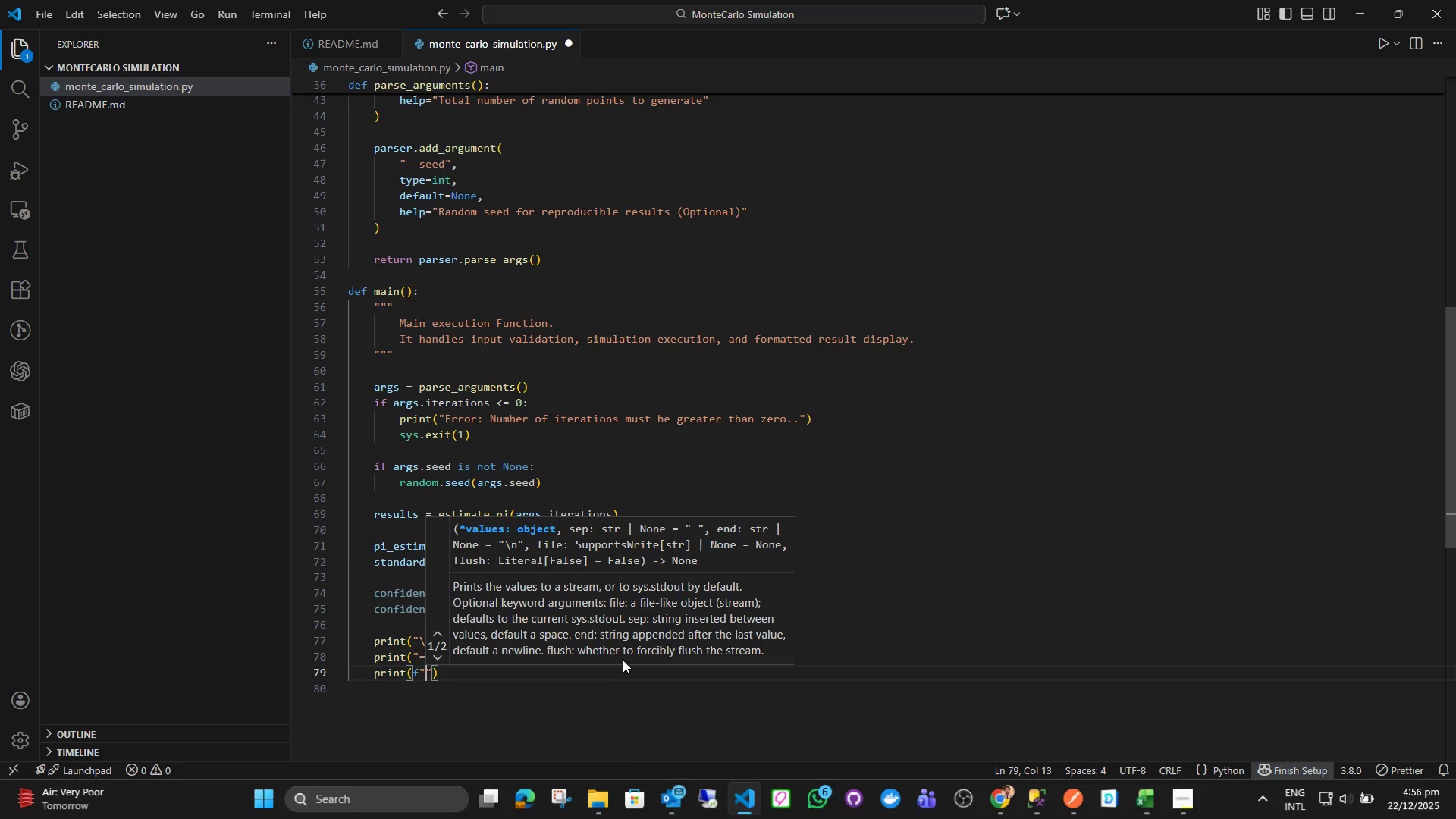 
key(ArrowRight)
 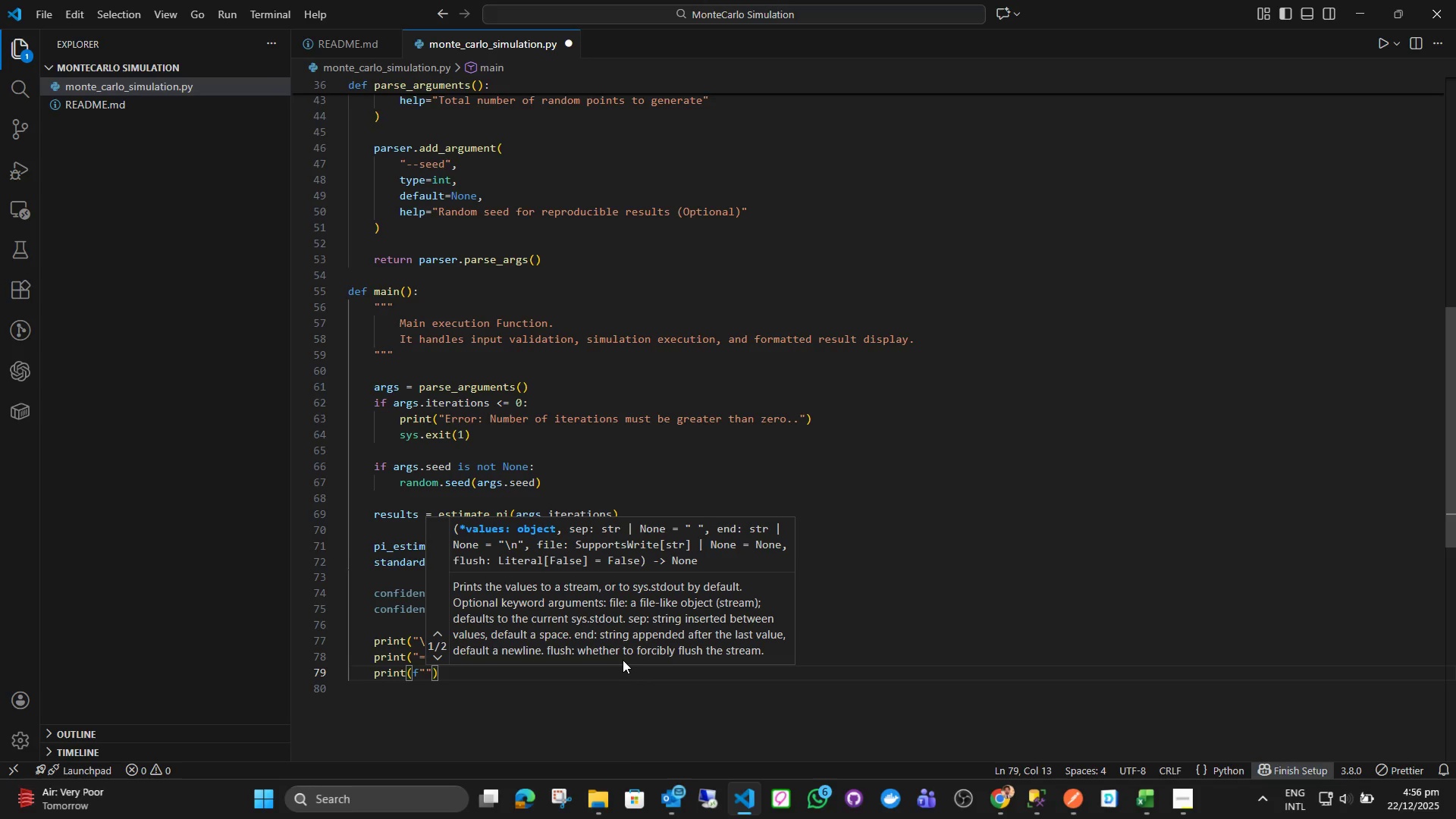 
type(Total Iterations : {arfs)
key(Backspace)
key(Backspace)
type(gs.iterations)
 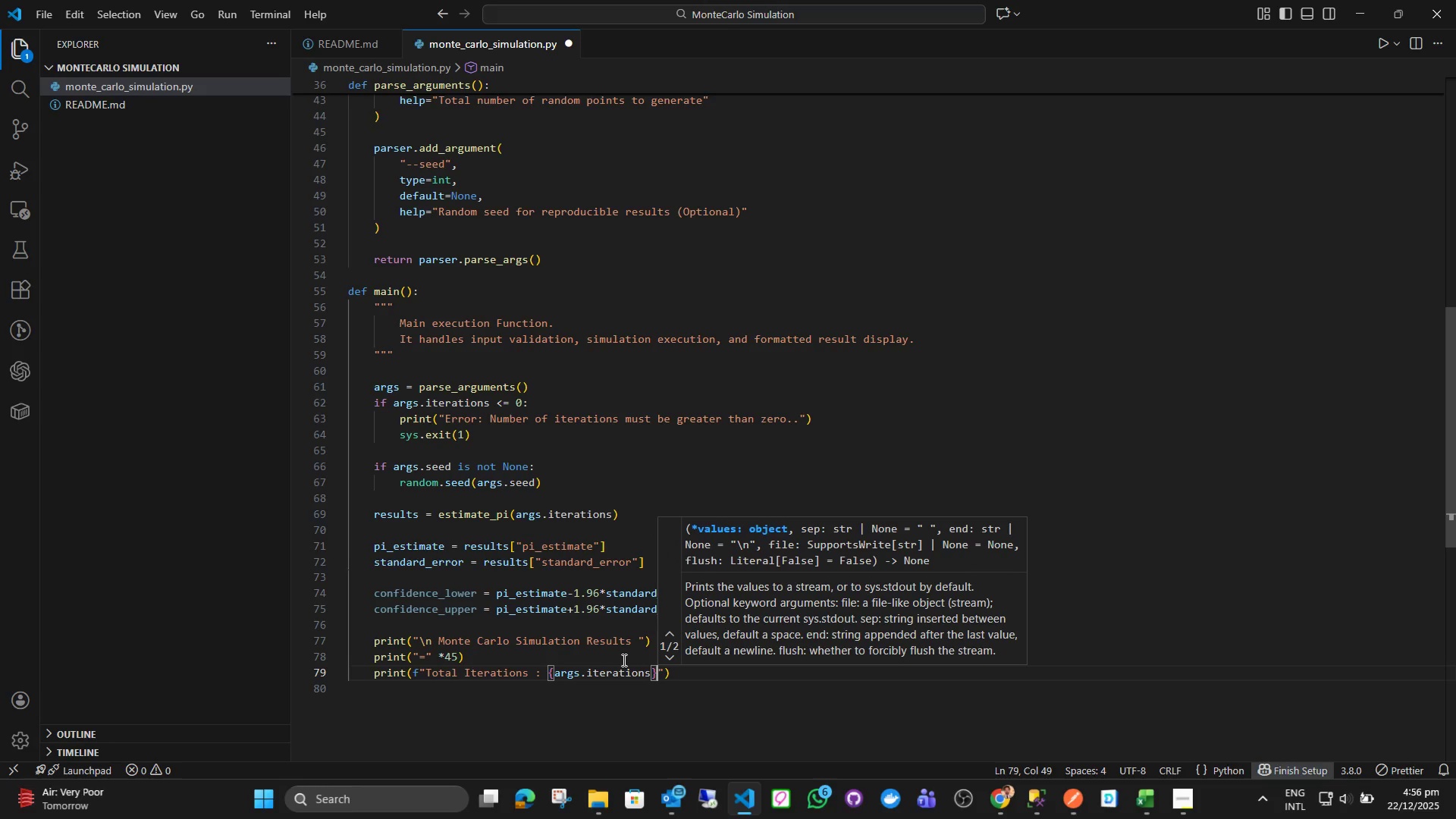 
 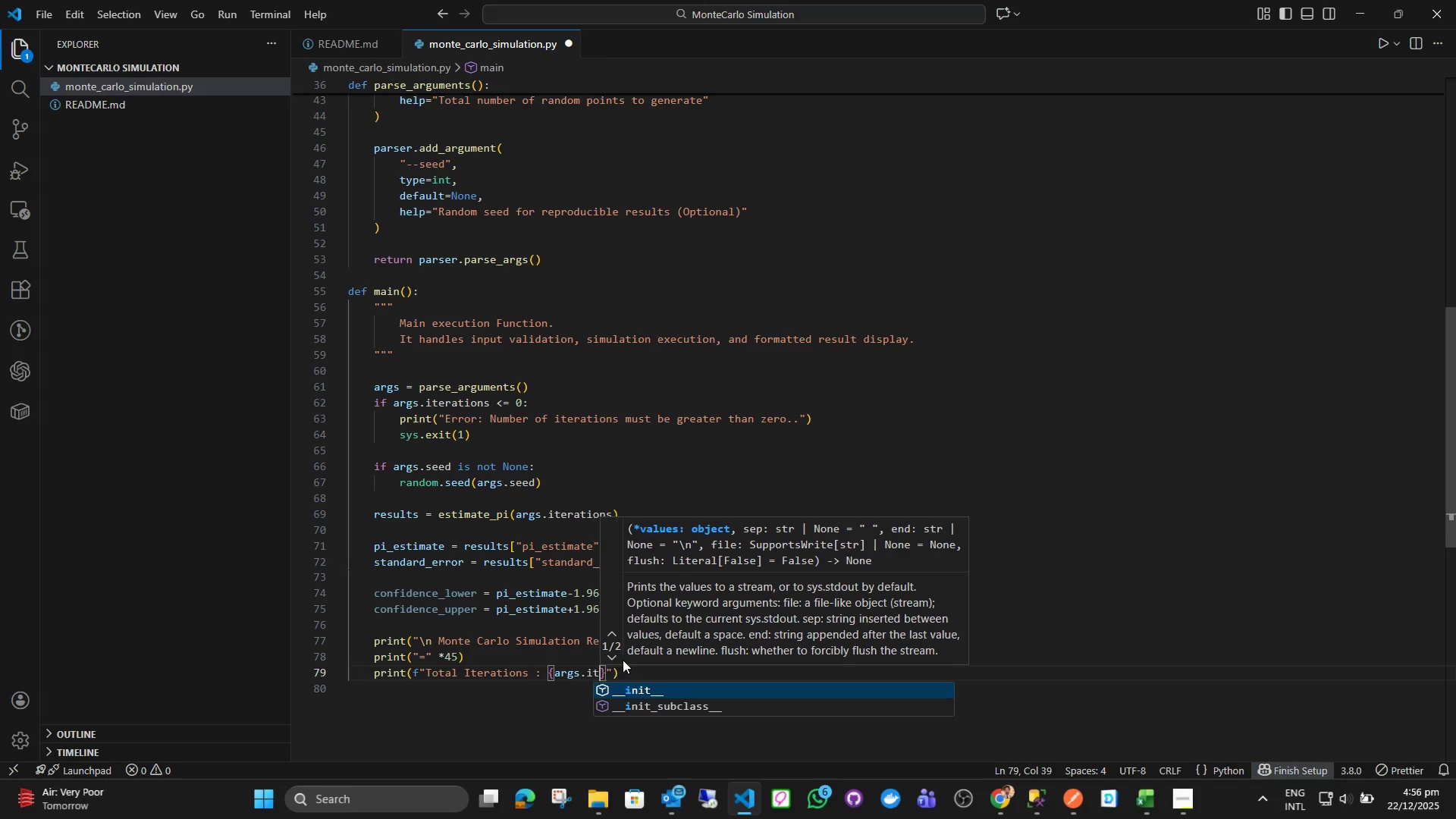 
key(ArrowRight)
 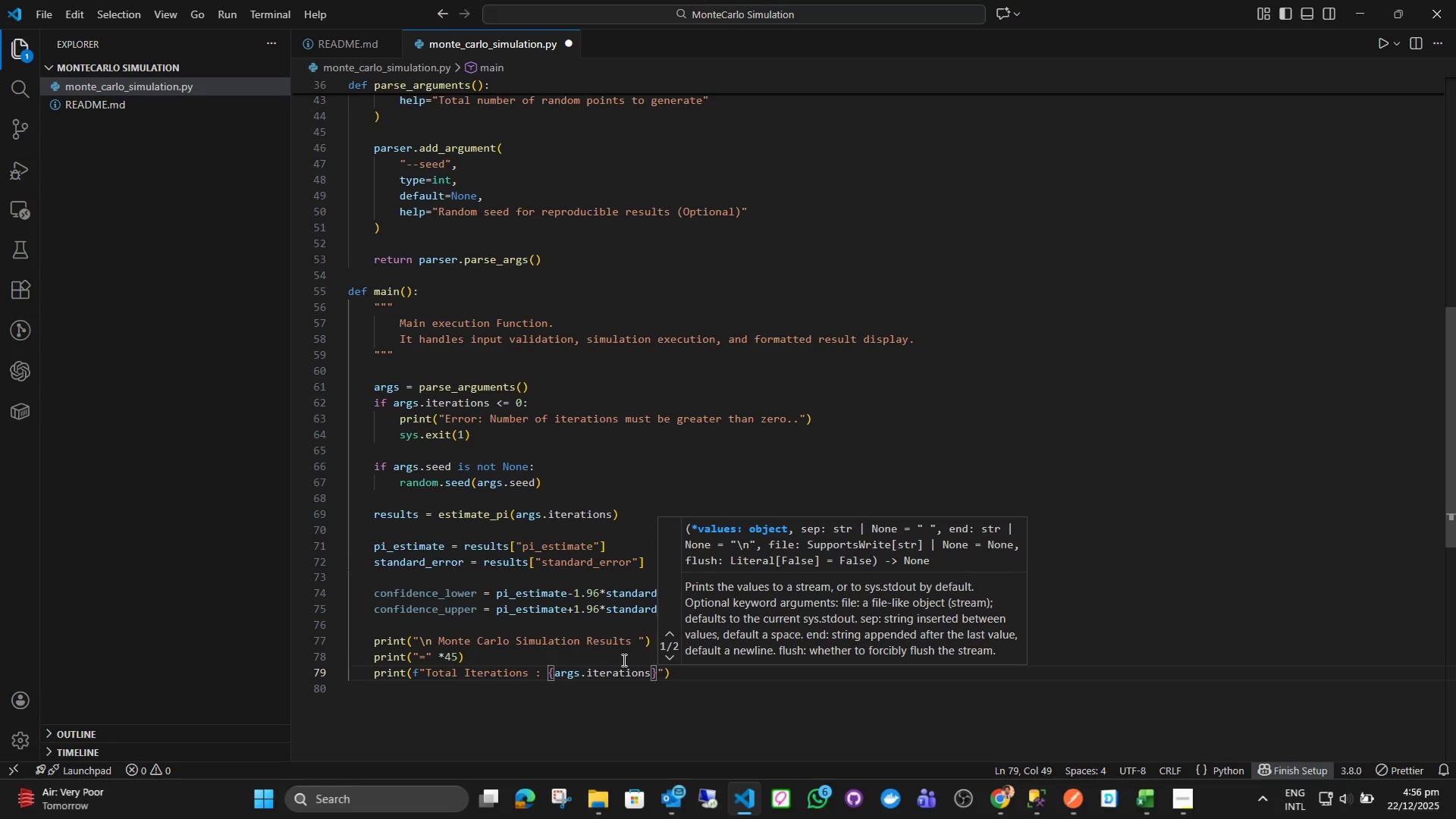 
key(ArrowRight)
 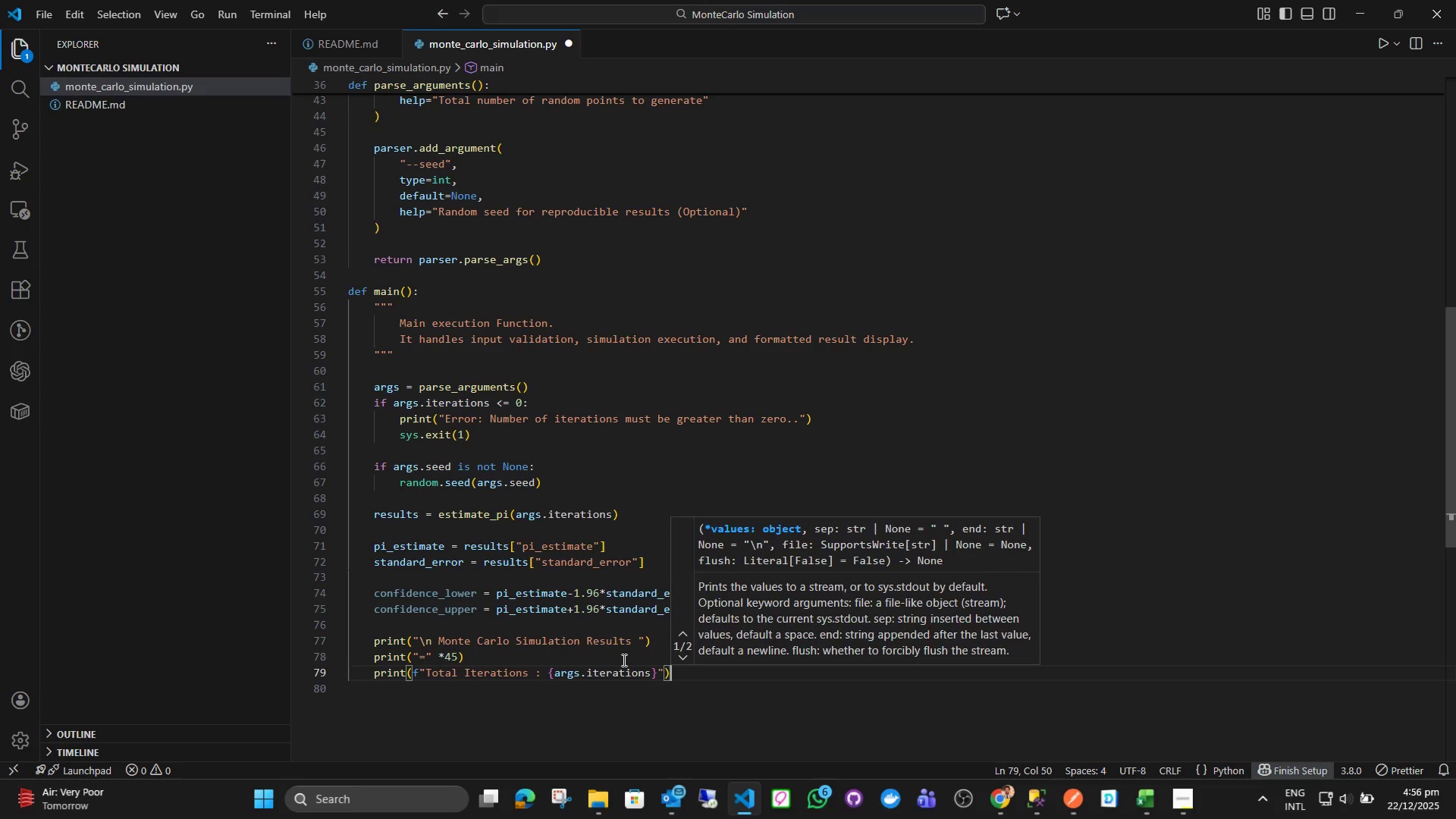 
key(ArrowRight)
 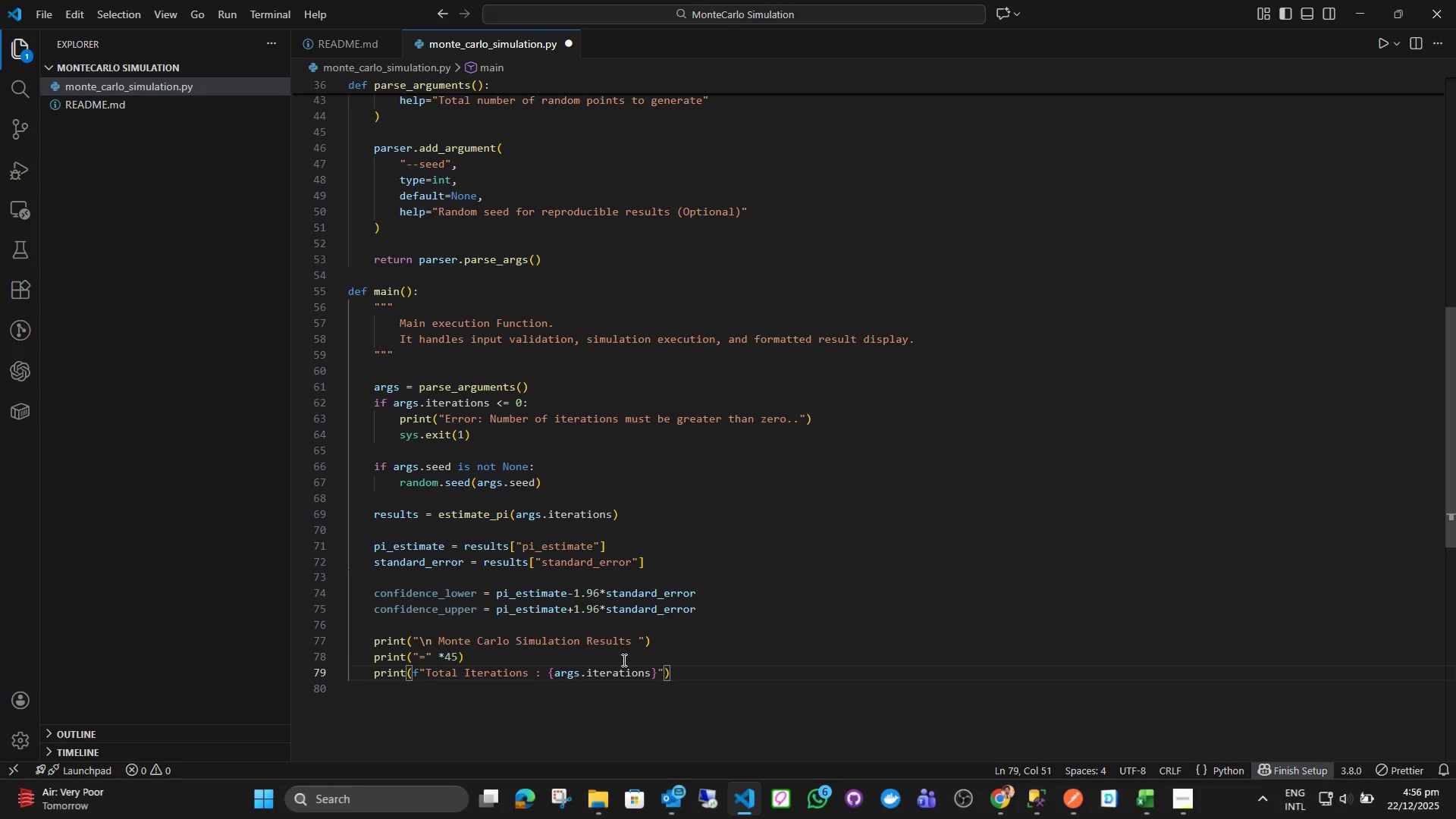 
key(Enter)
 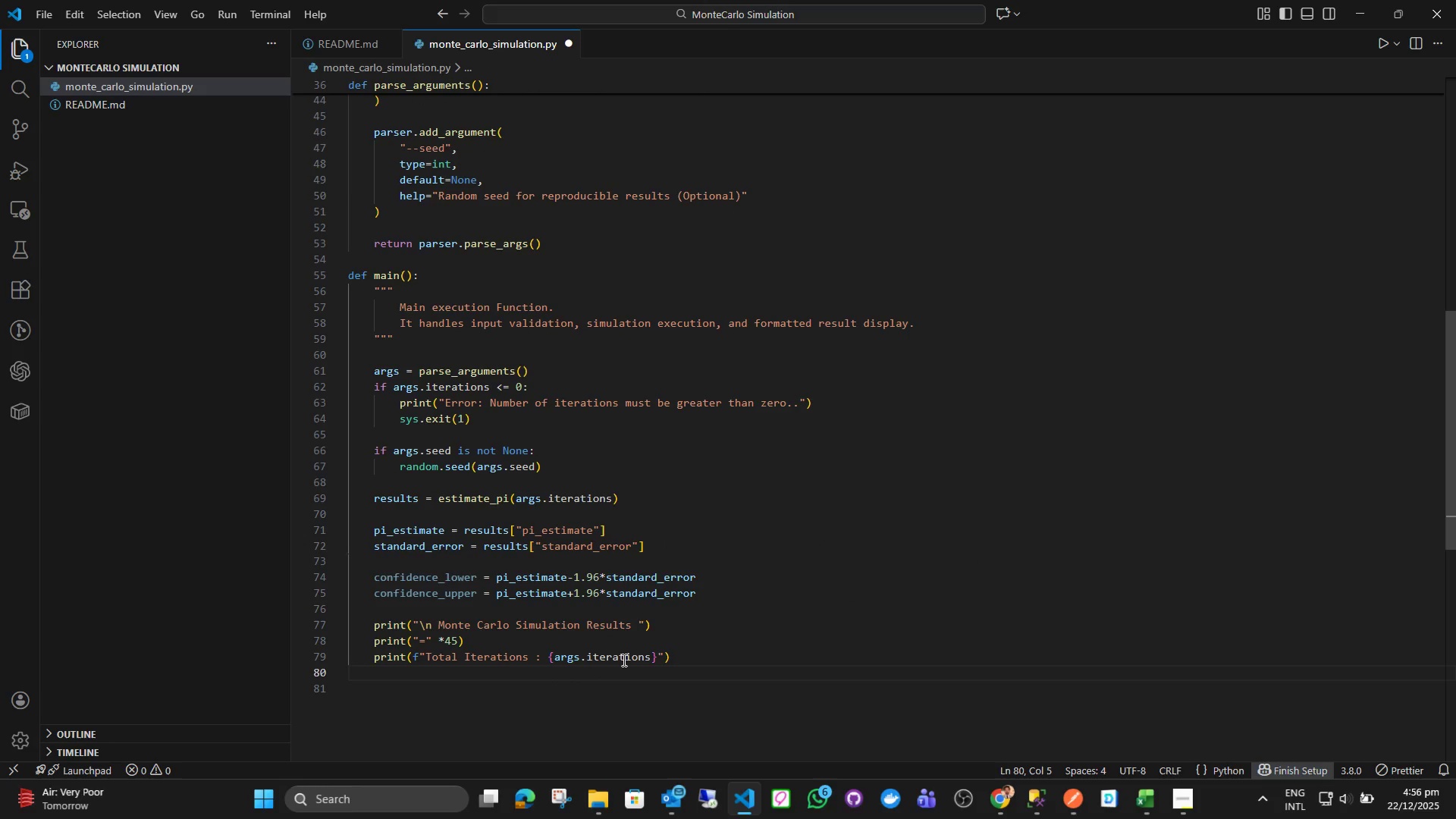 
type(orint)
key(Backspace)
key(Backspace)
key(Backspace)
key(Backspace)
key(Backspace)
type(print("")
 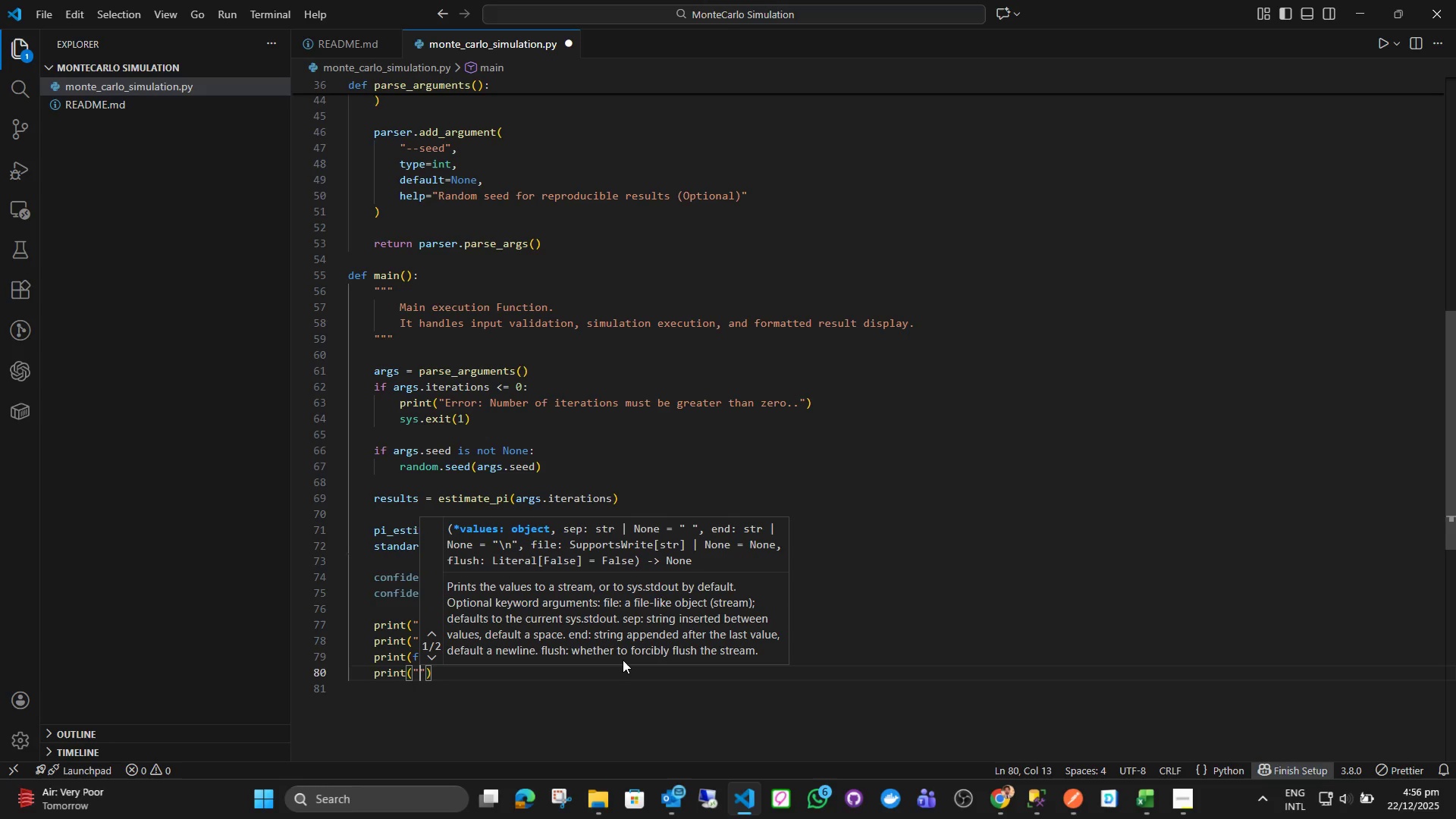 
 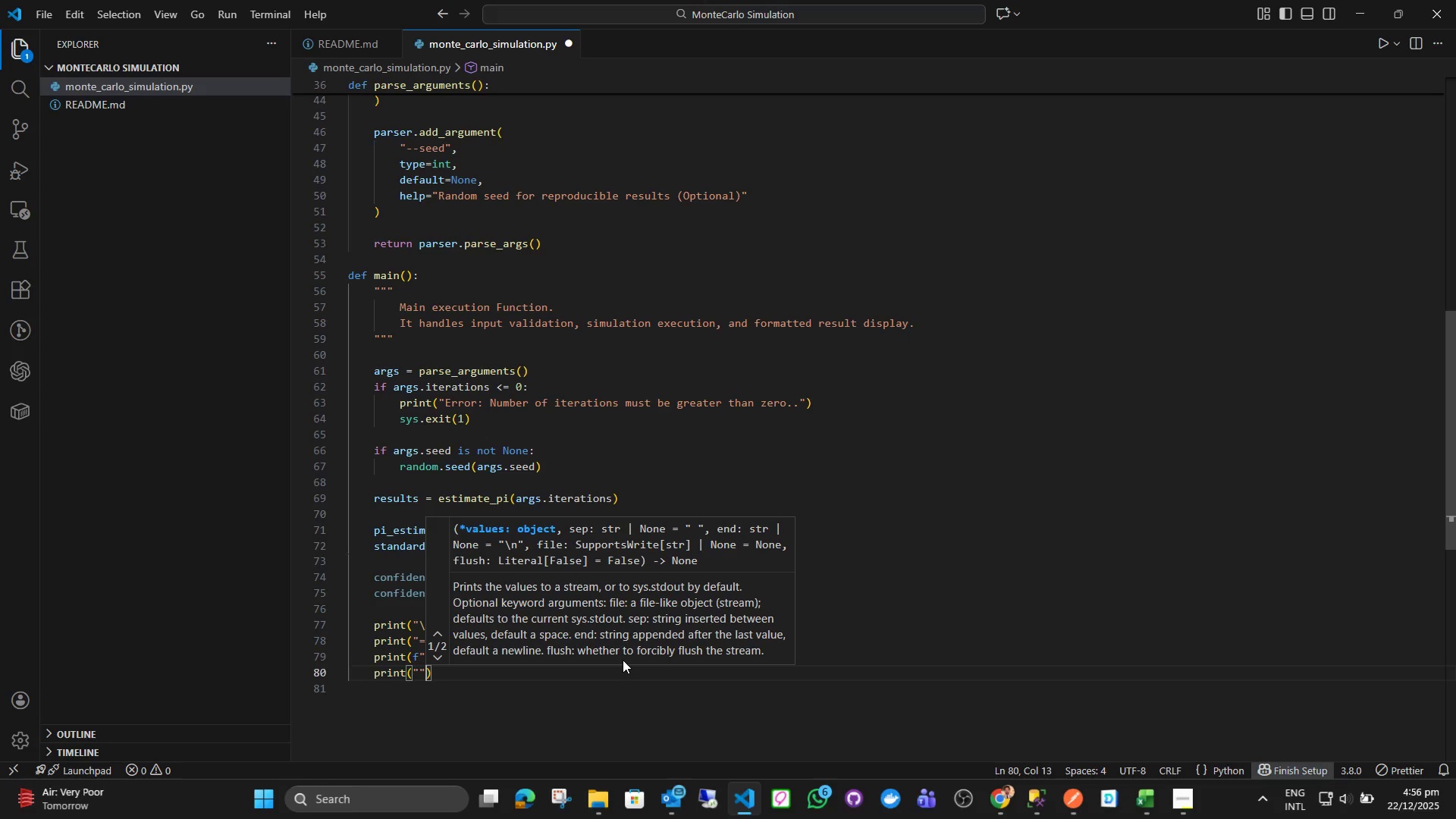 
key(ArrowLeft)
 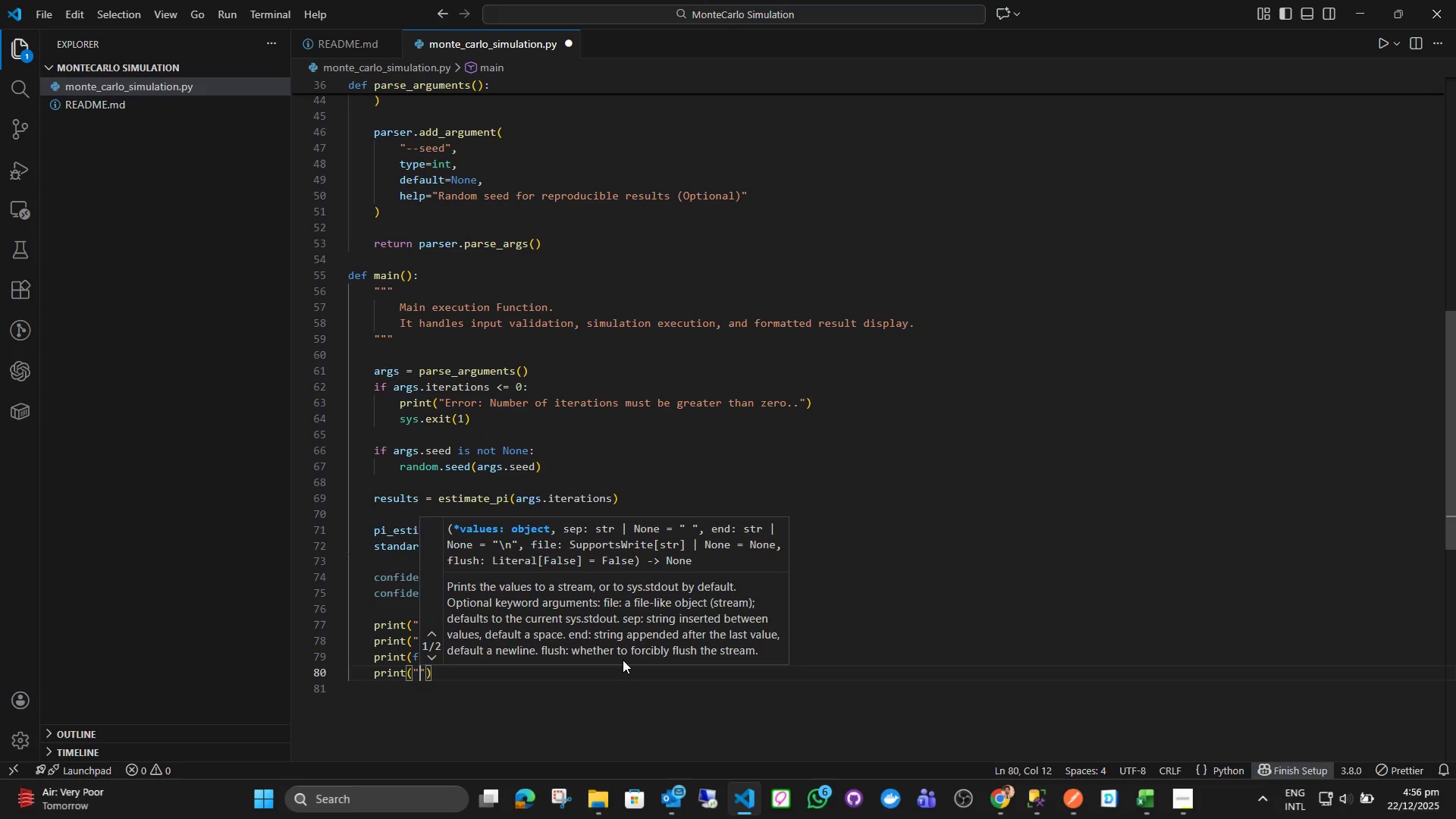 
key(ArrowLeft)
 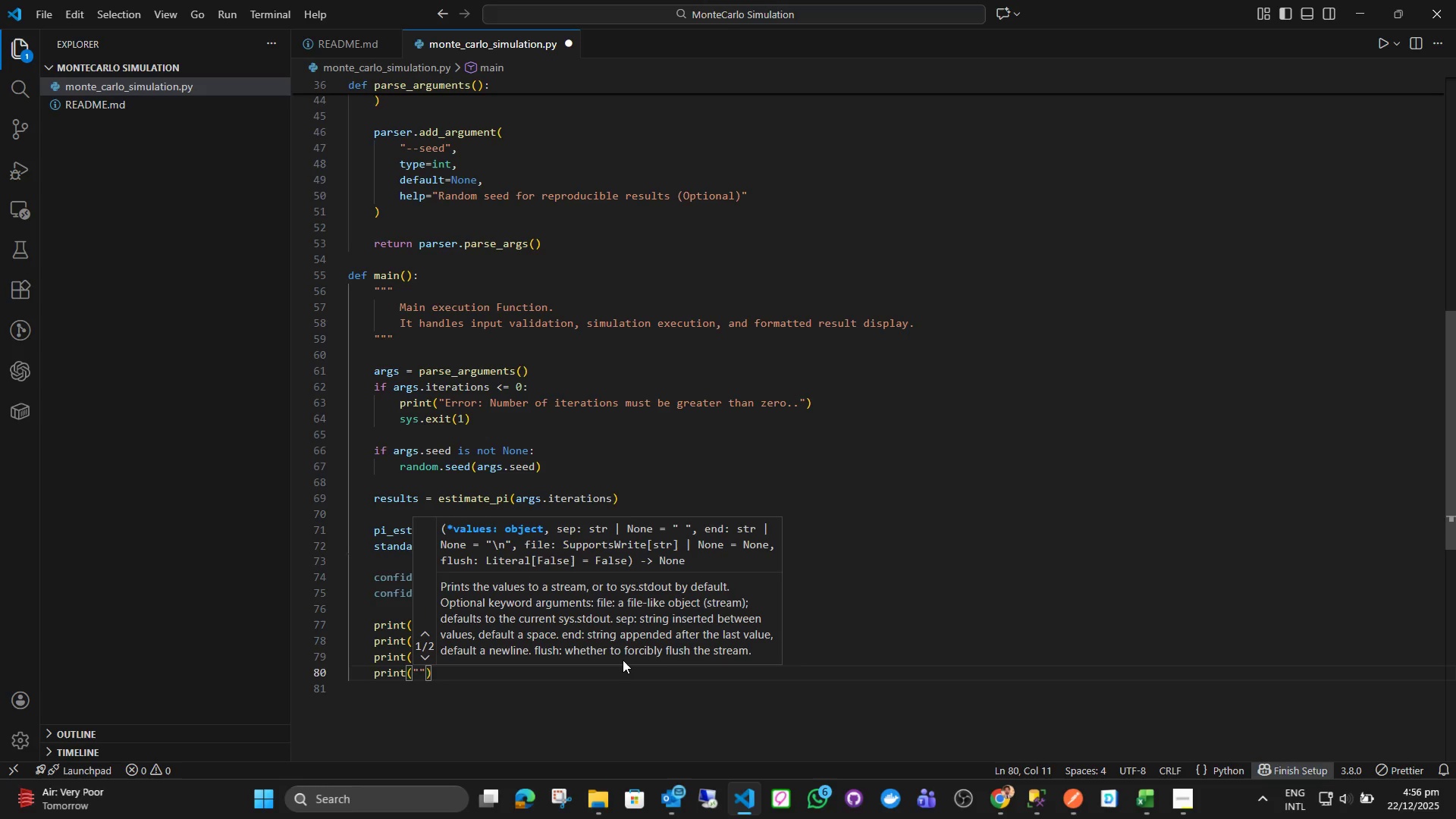 
key(F)
 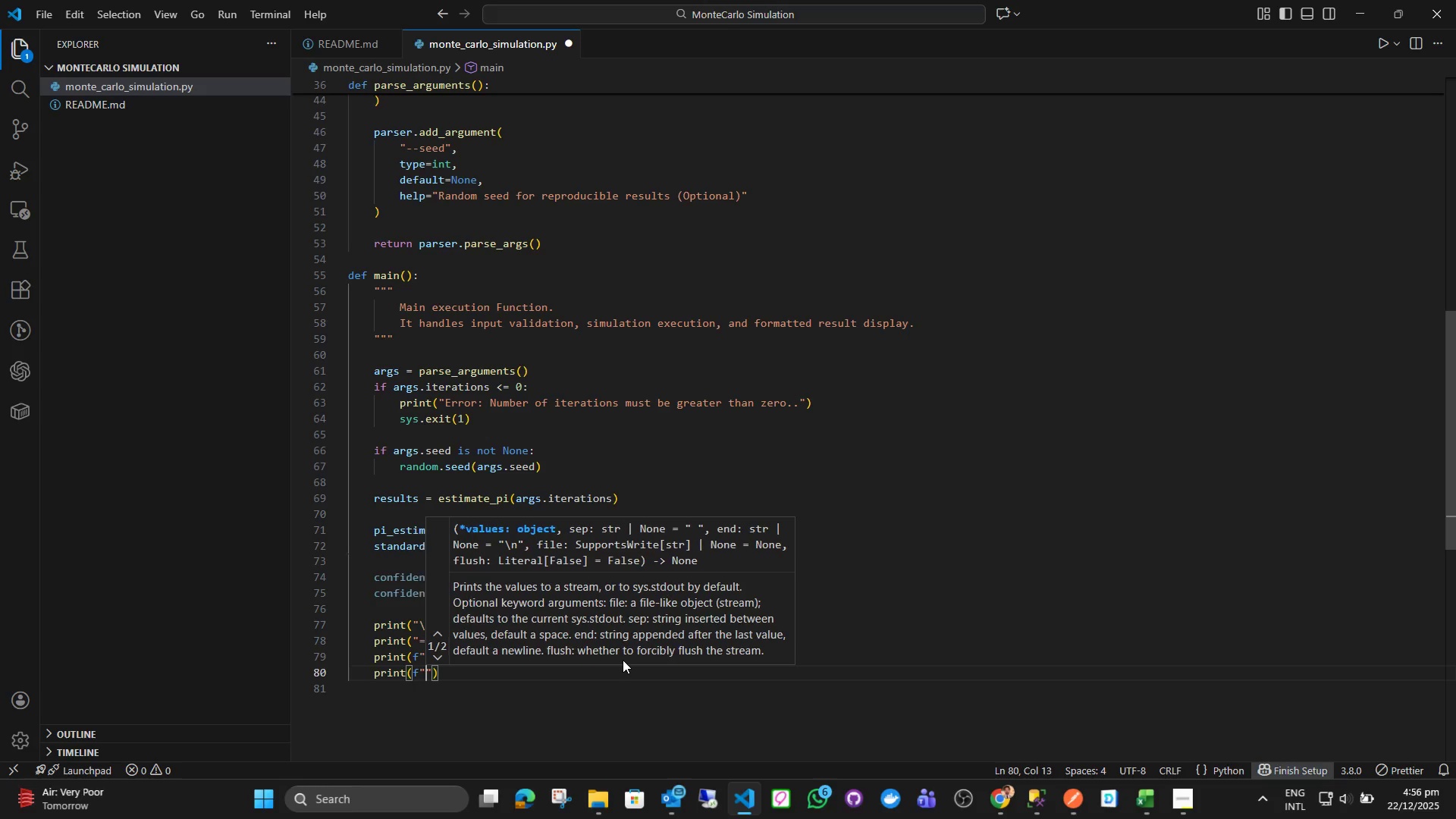 
key(ArrowRight)
 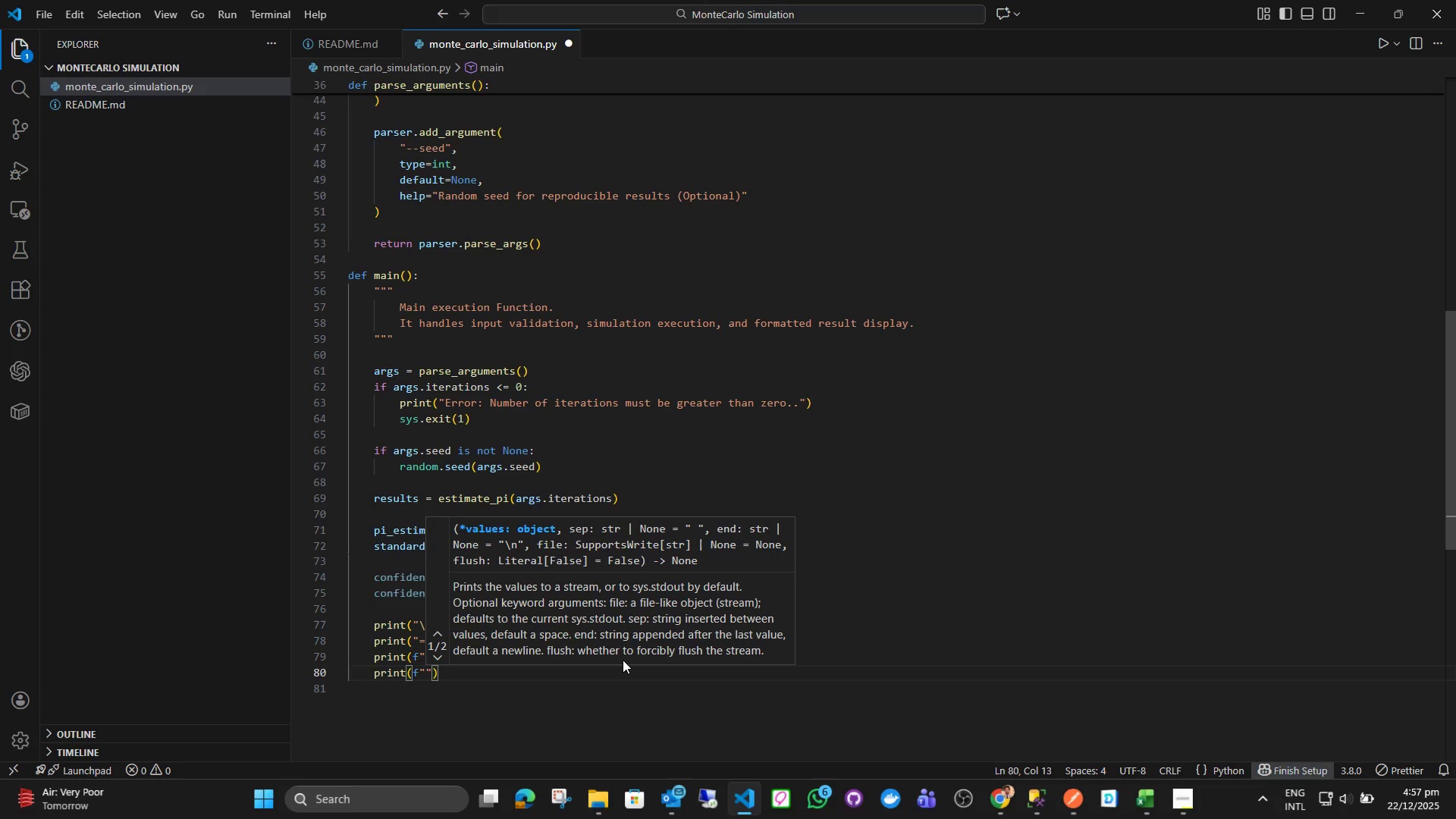 
type(Point is)
key(Backspace)
type(nside circle ")
key(Backspace)
type( : {)
 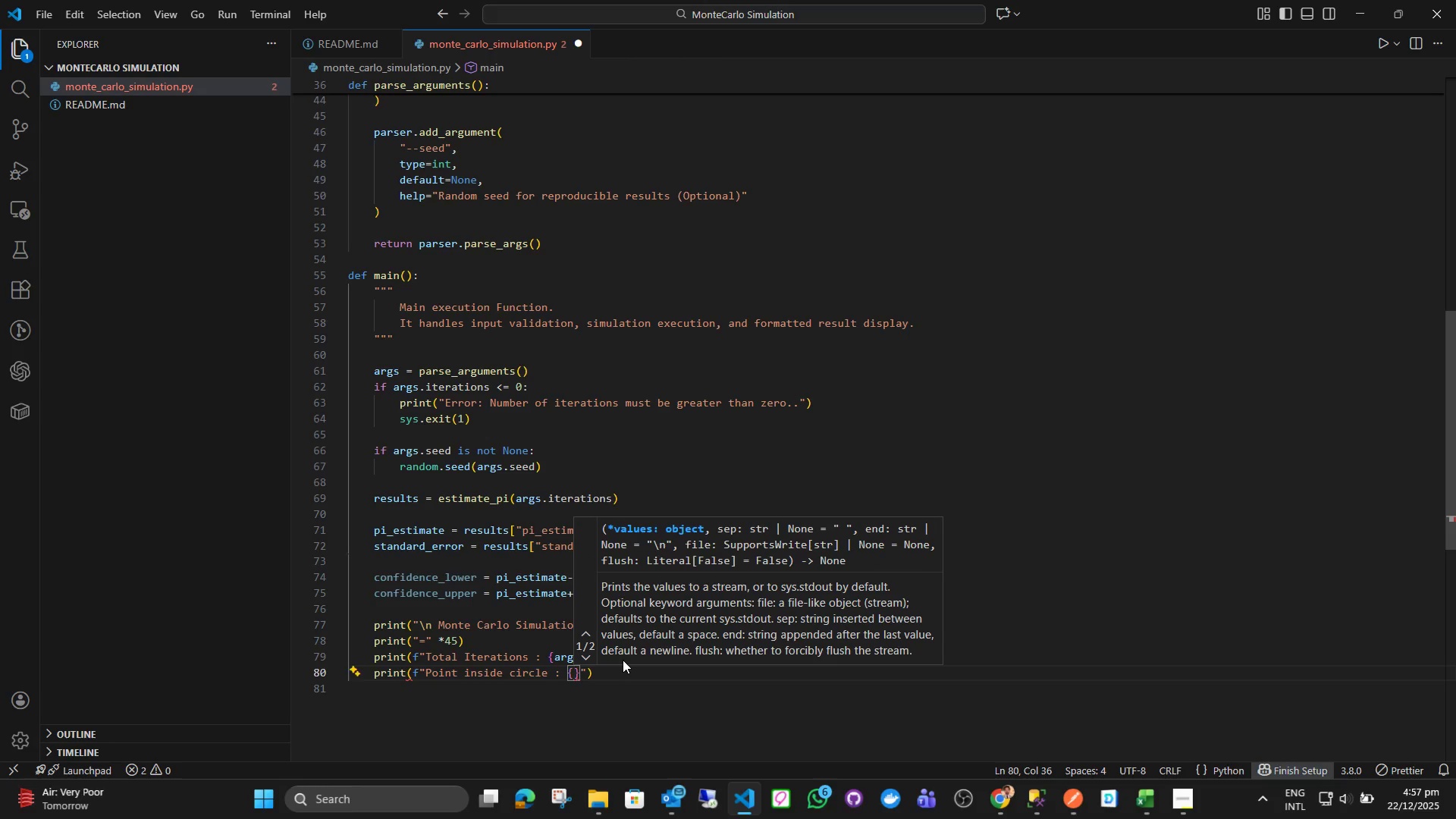 
type(res)
 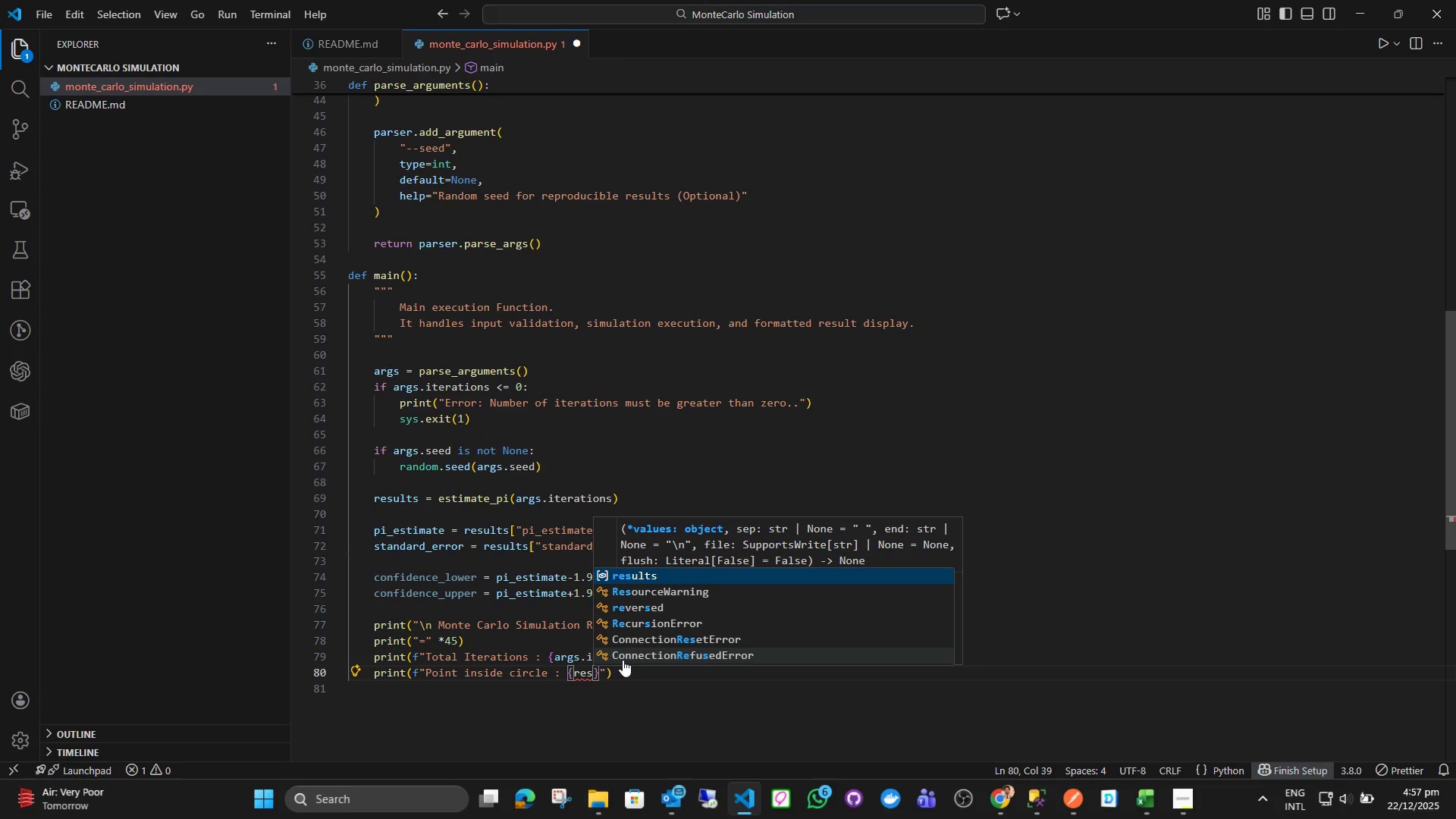 
key(Enter)
 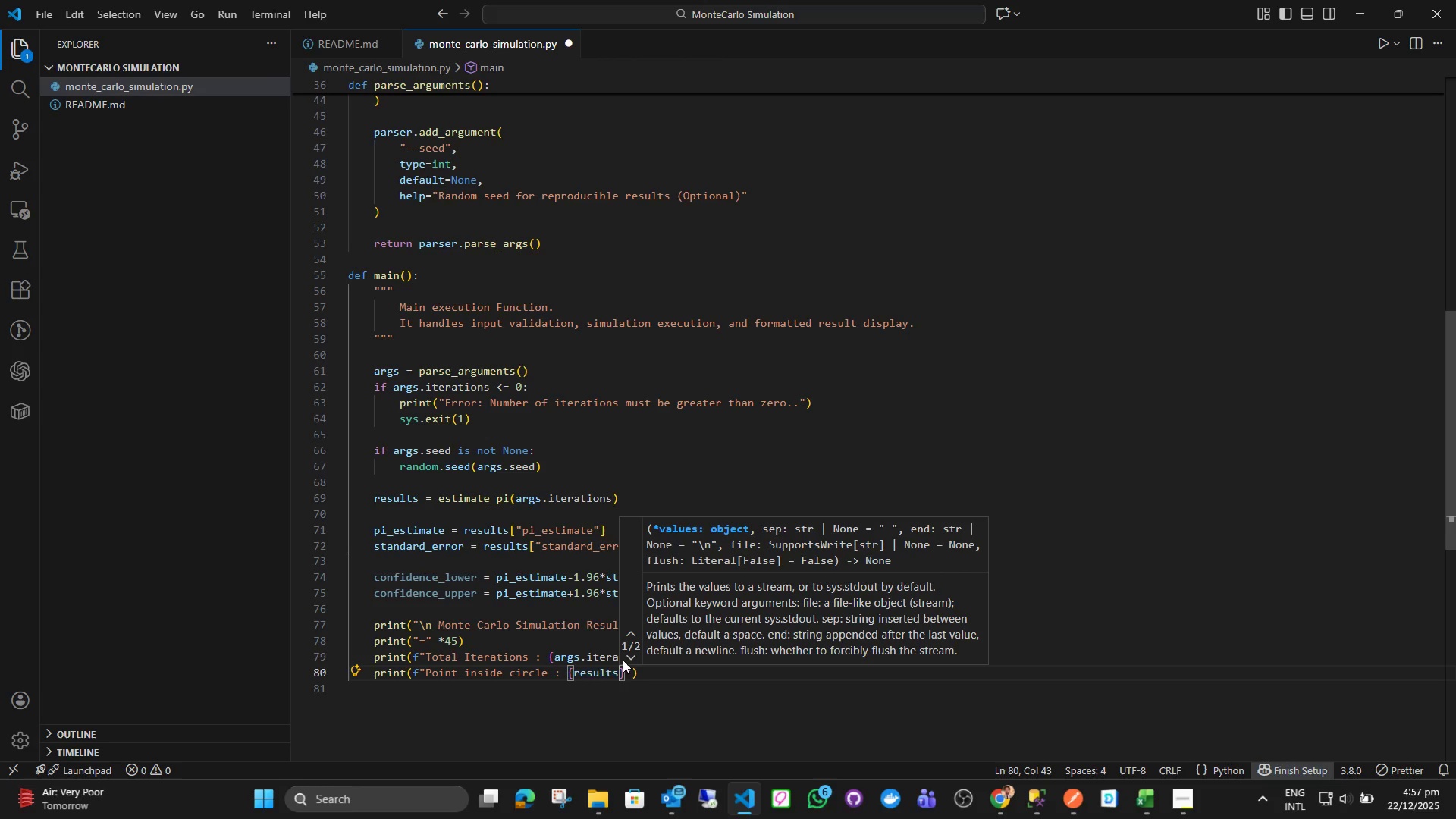 
key(BracketLeft)
 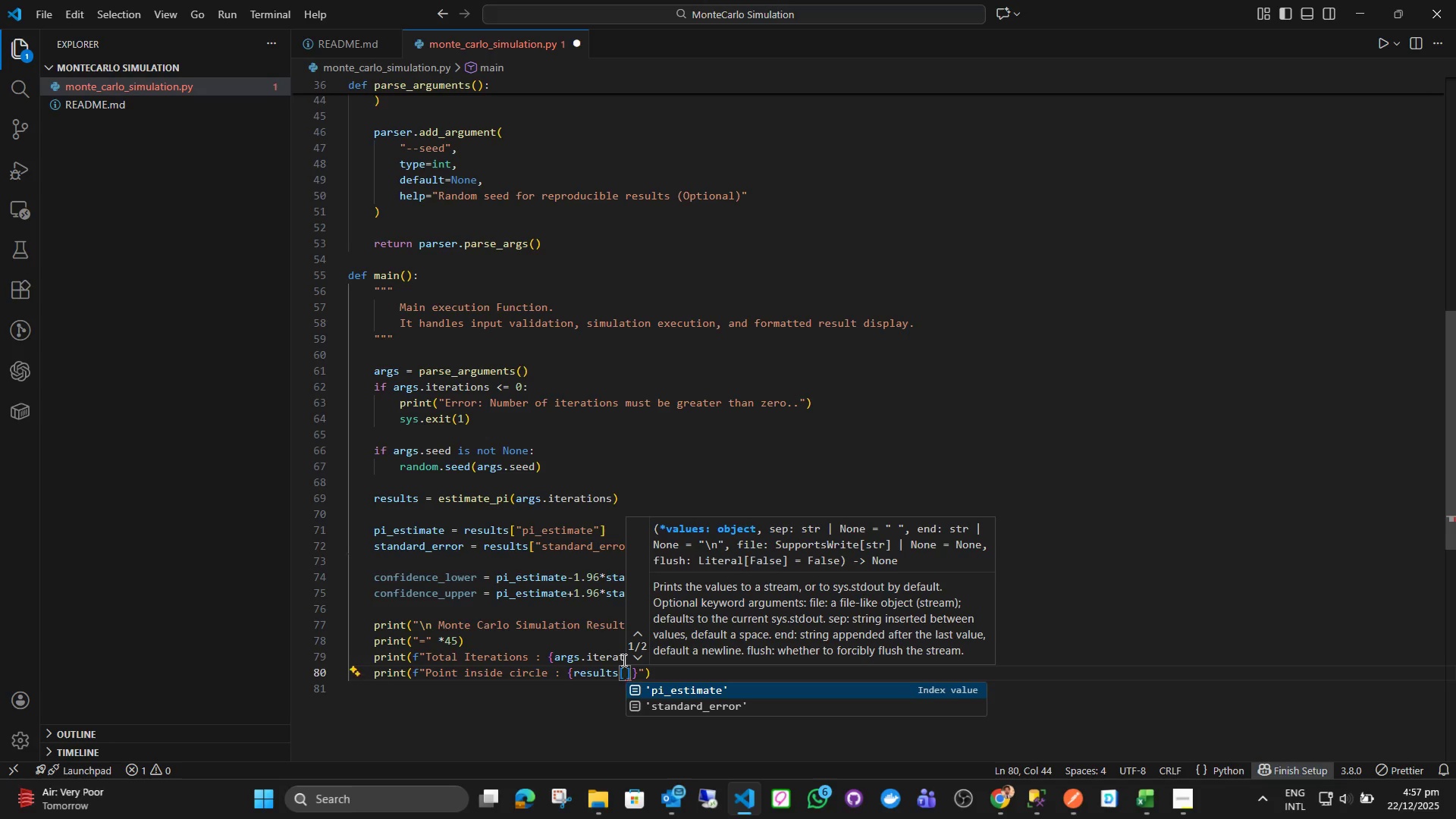 
key(ArrowDown)
 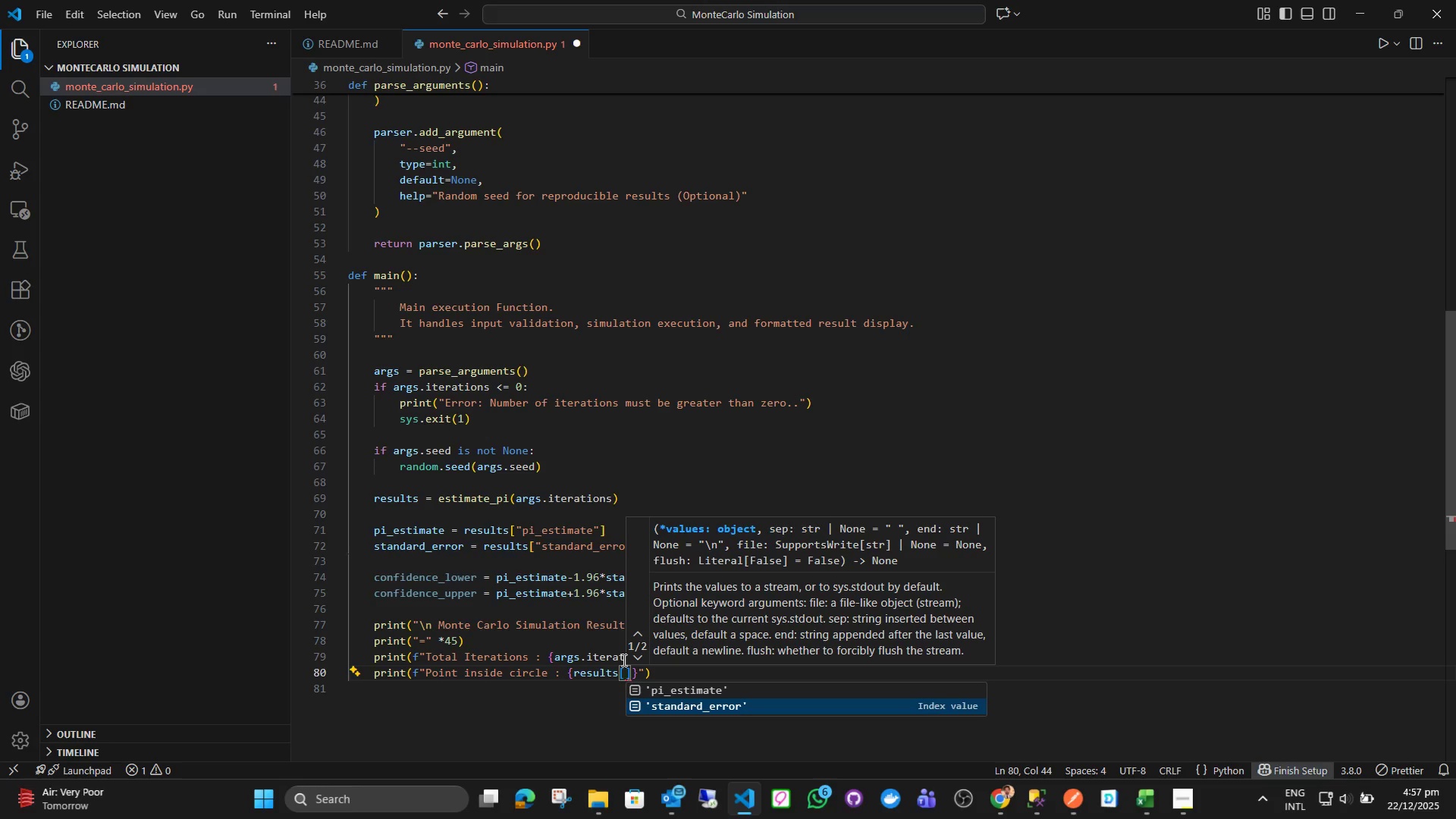 
key(ArrowUp)
 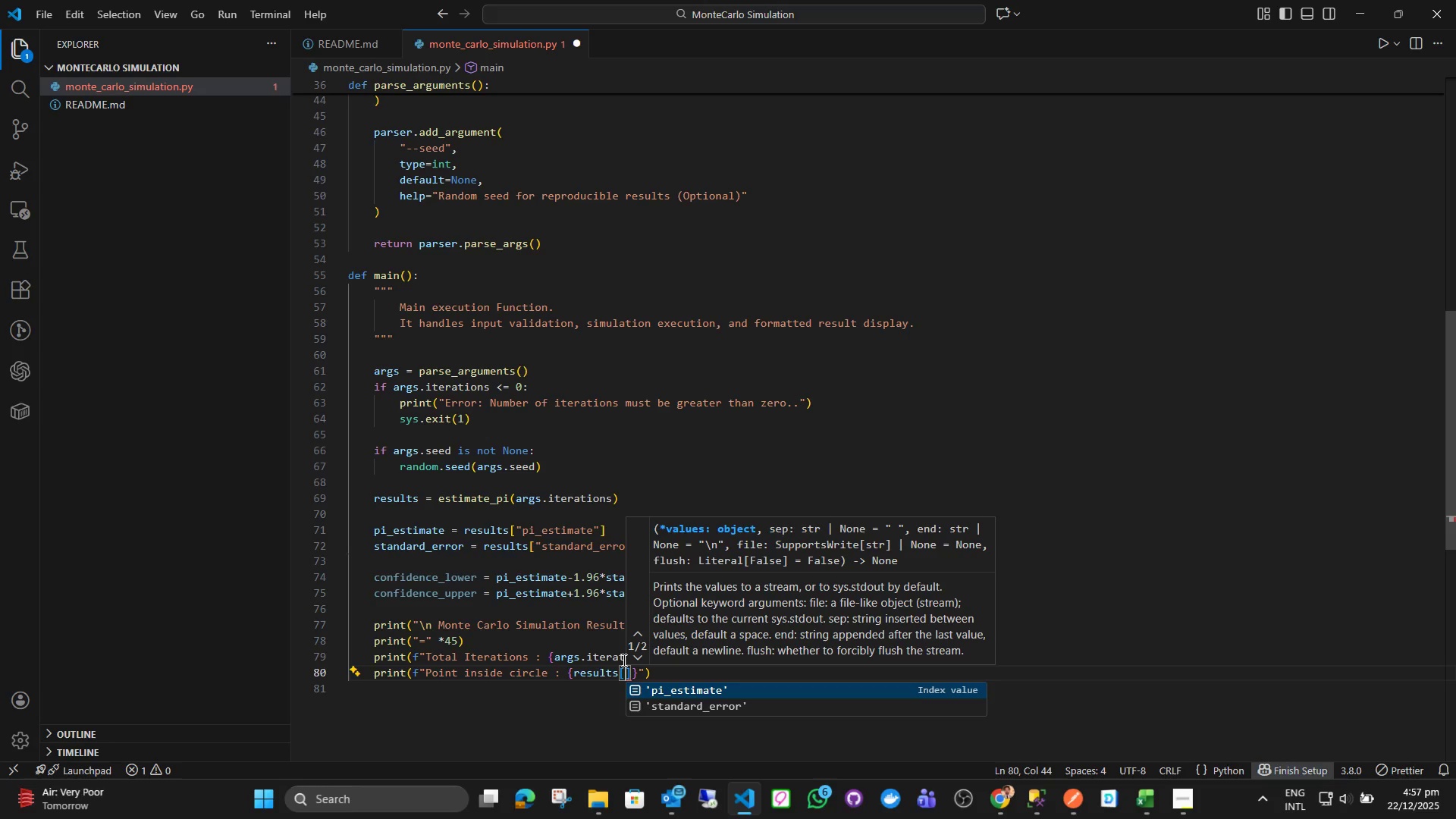 
wait(11.12)
 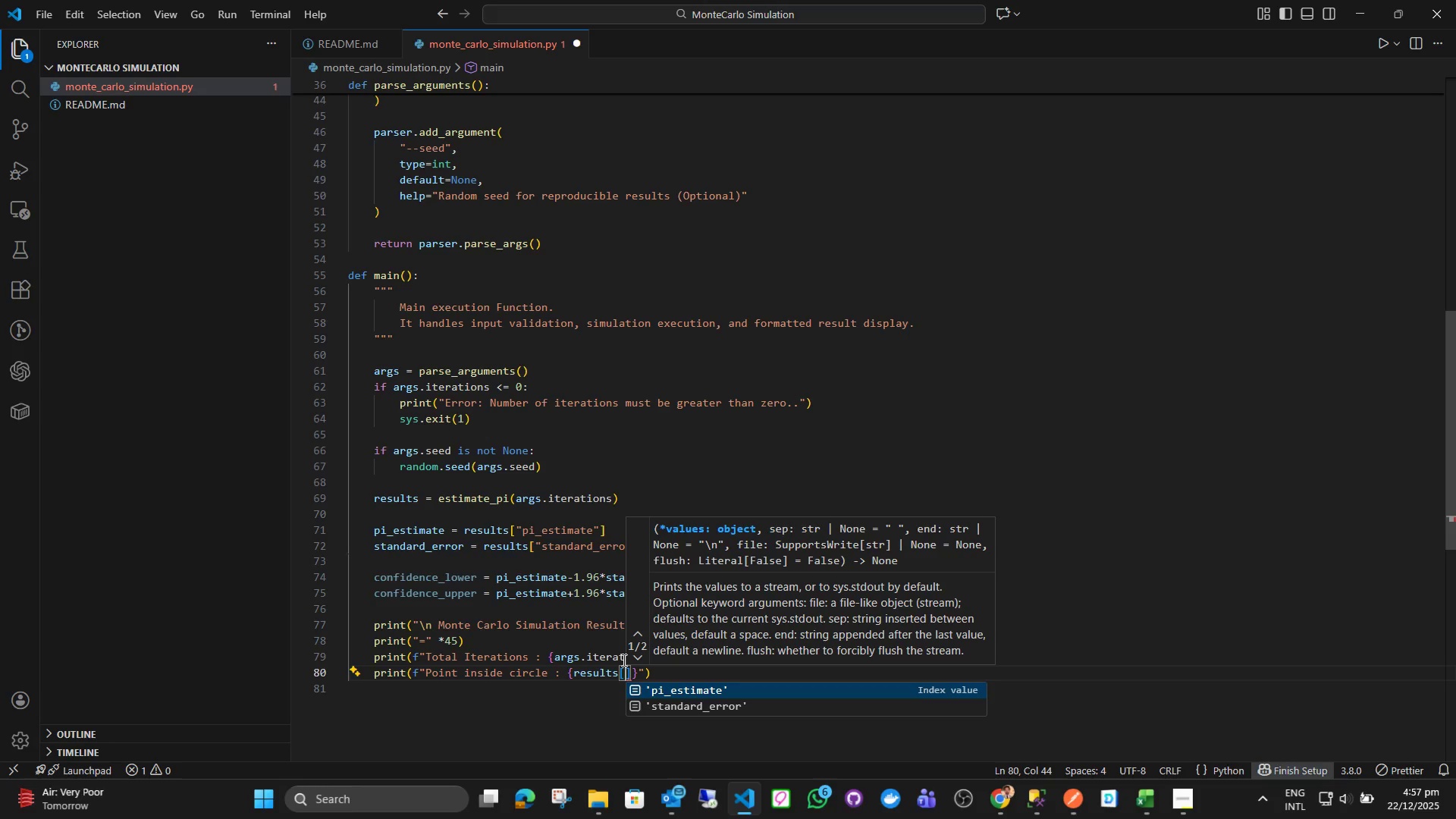 
key(Quote)
 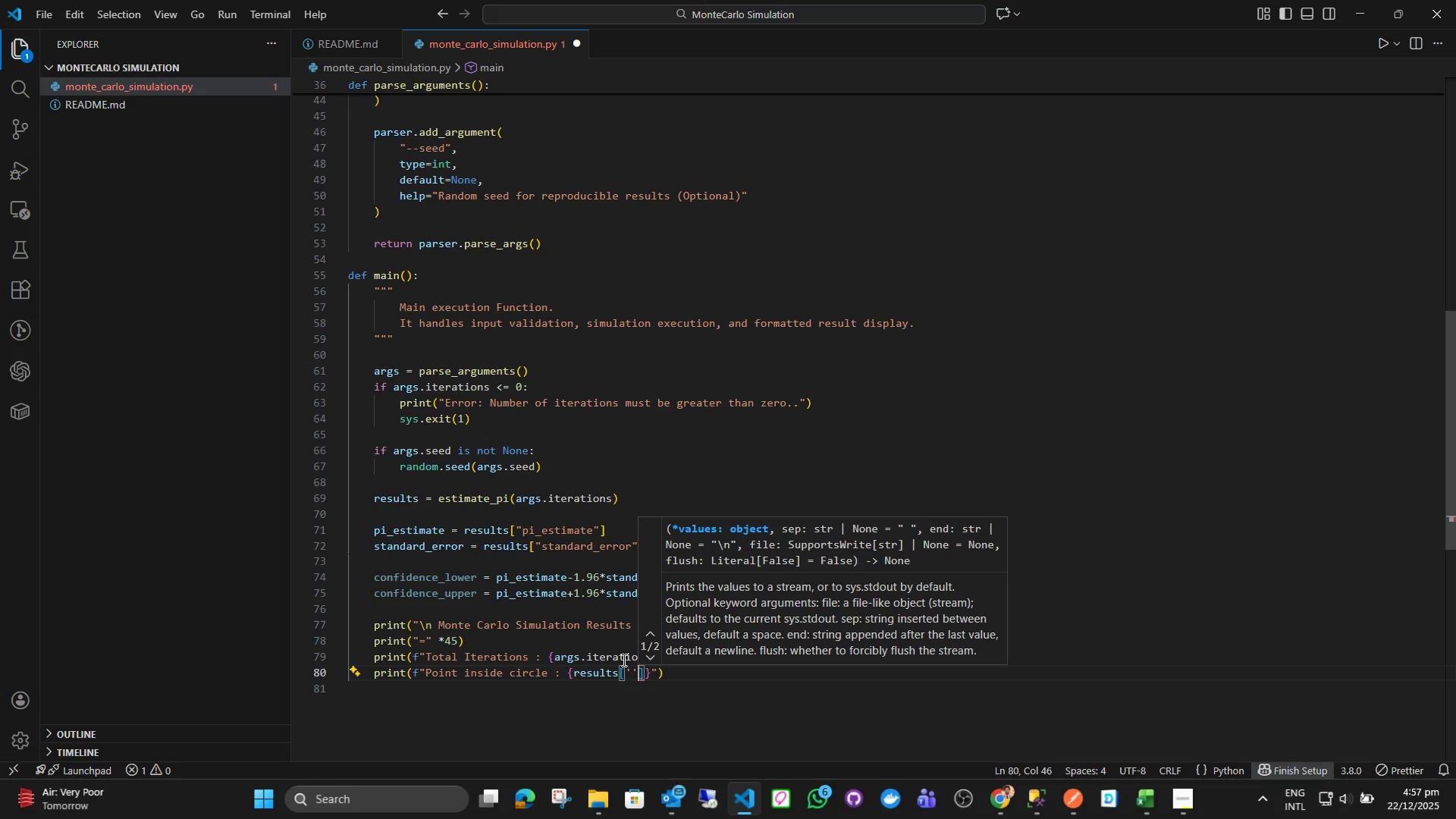 
key(Quote)
 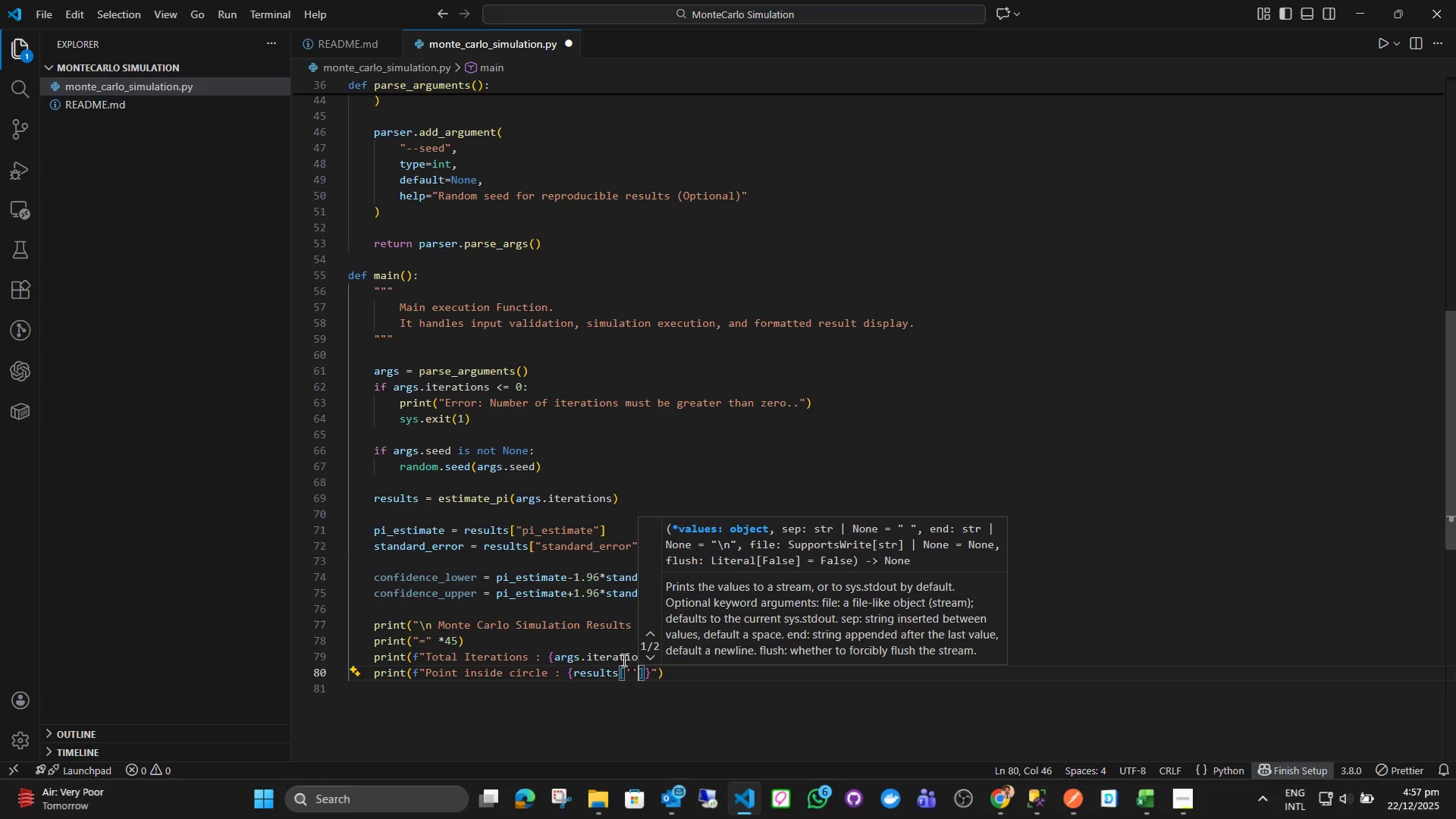 
key(ArrowLeft)
 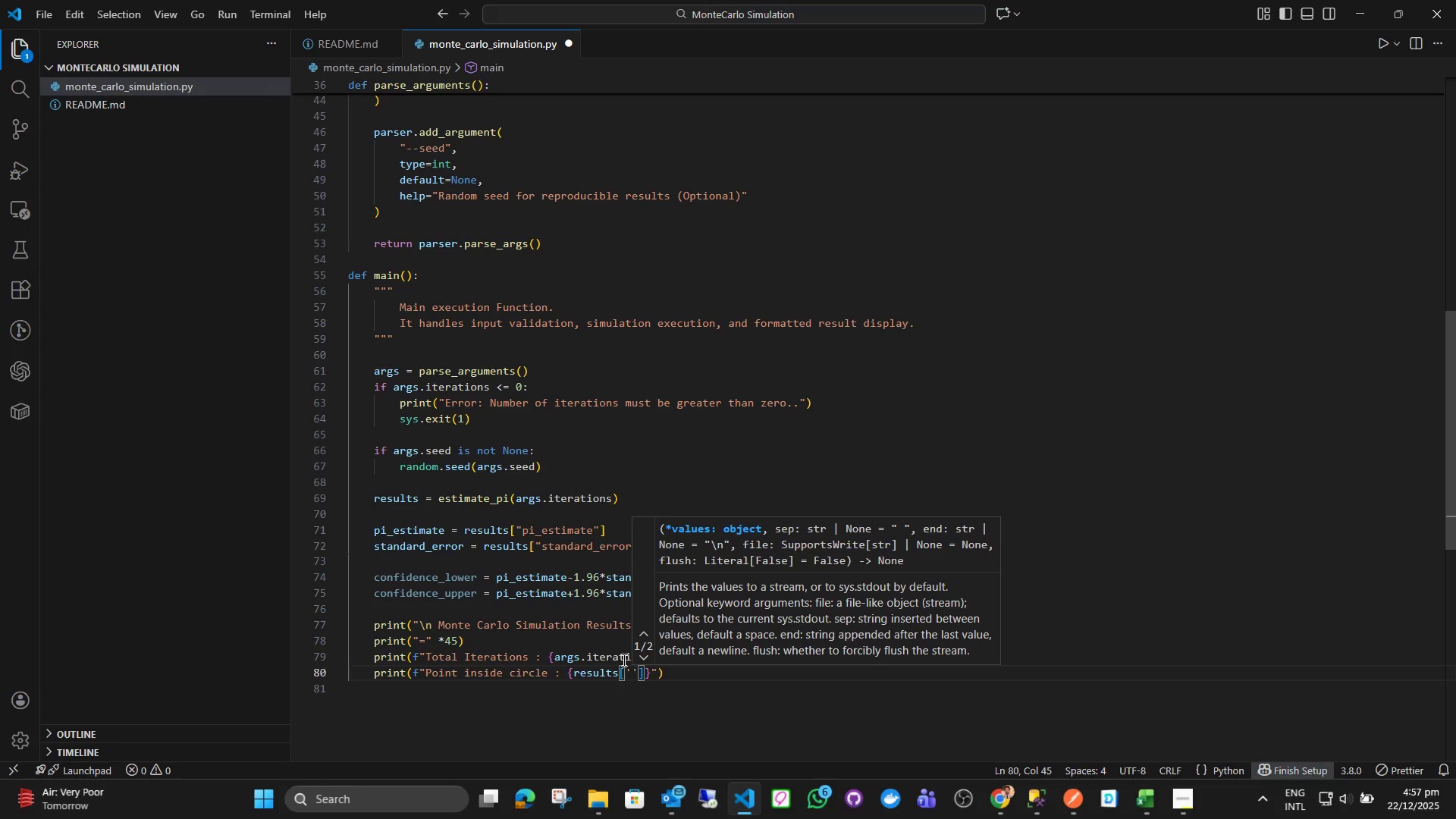 
type(inside_circle)
 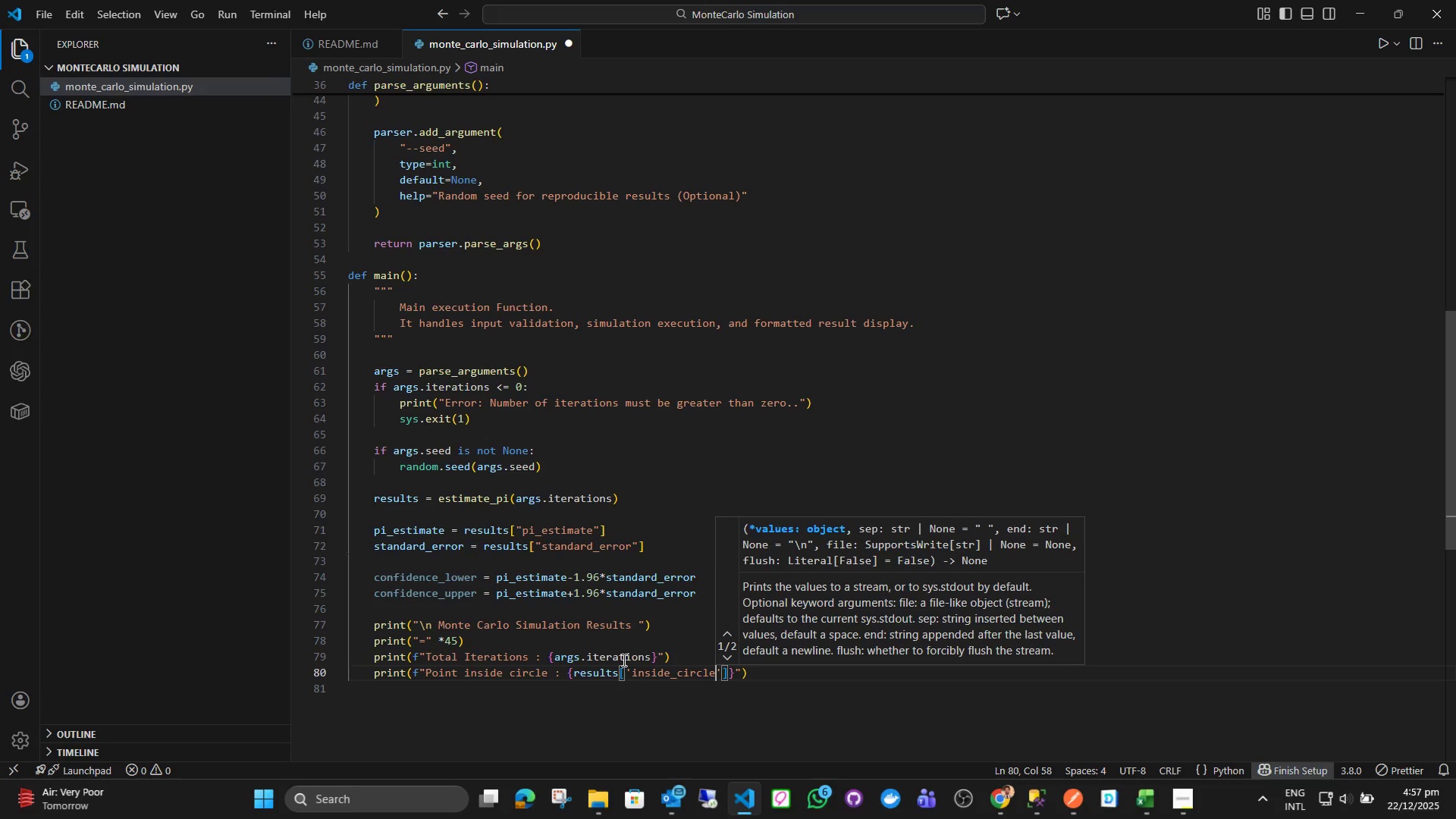 
key(ArrowRight)
 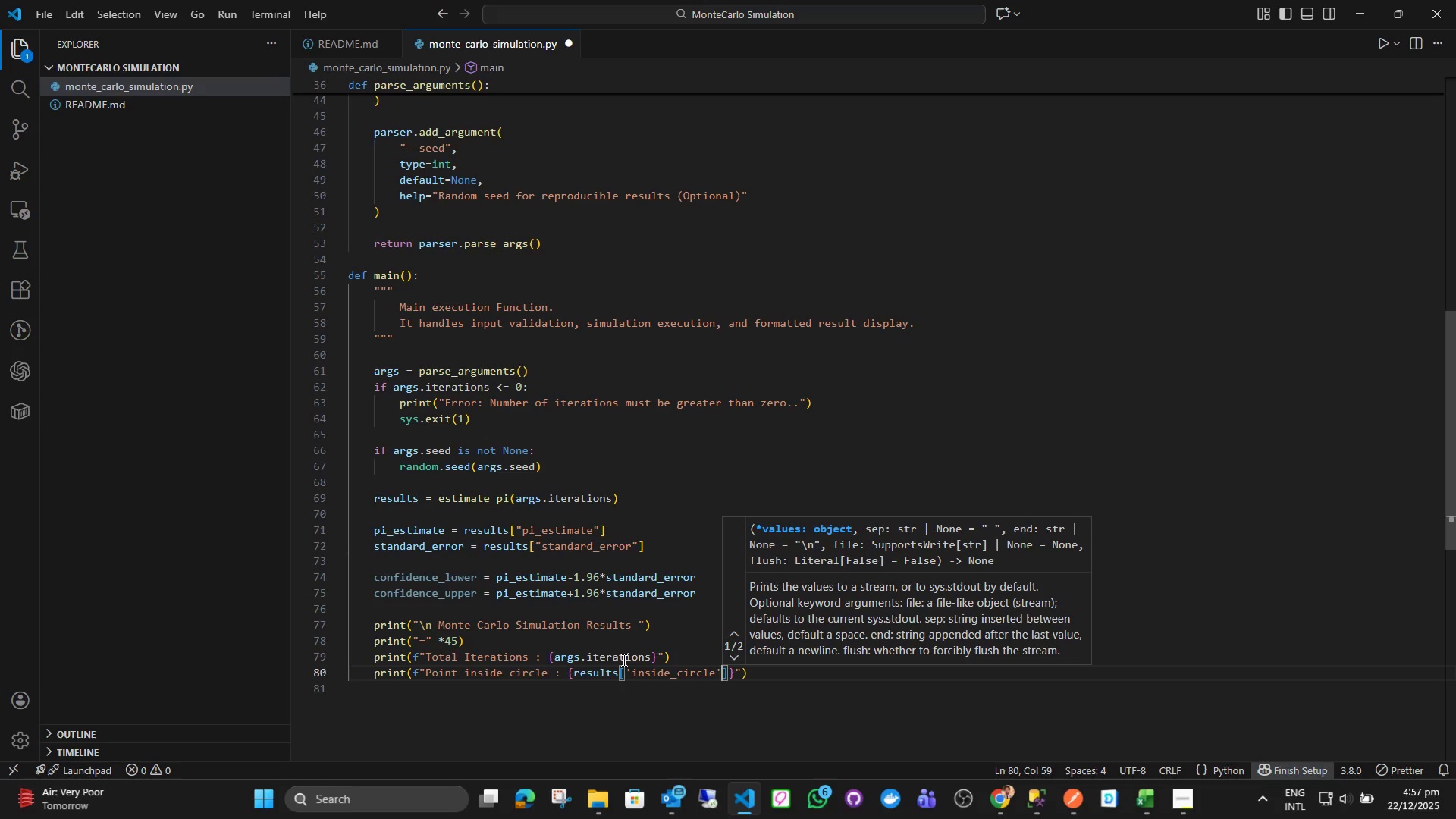 
key(ArrowRight)
 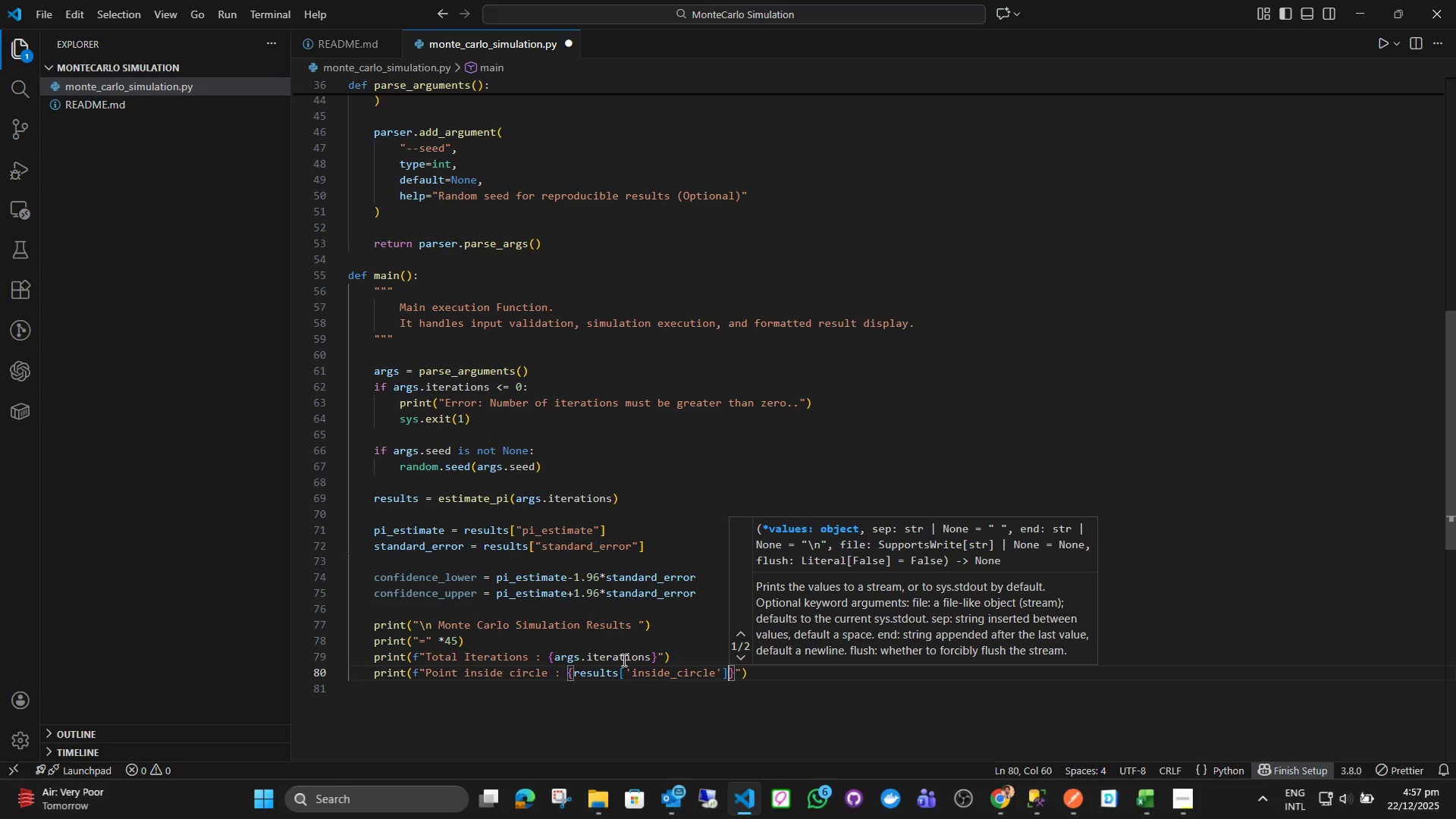 
key(ArrowRight)
 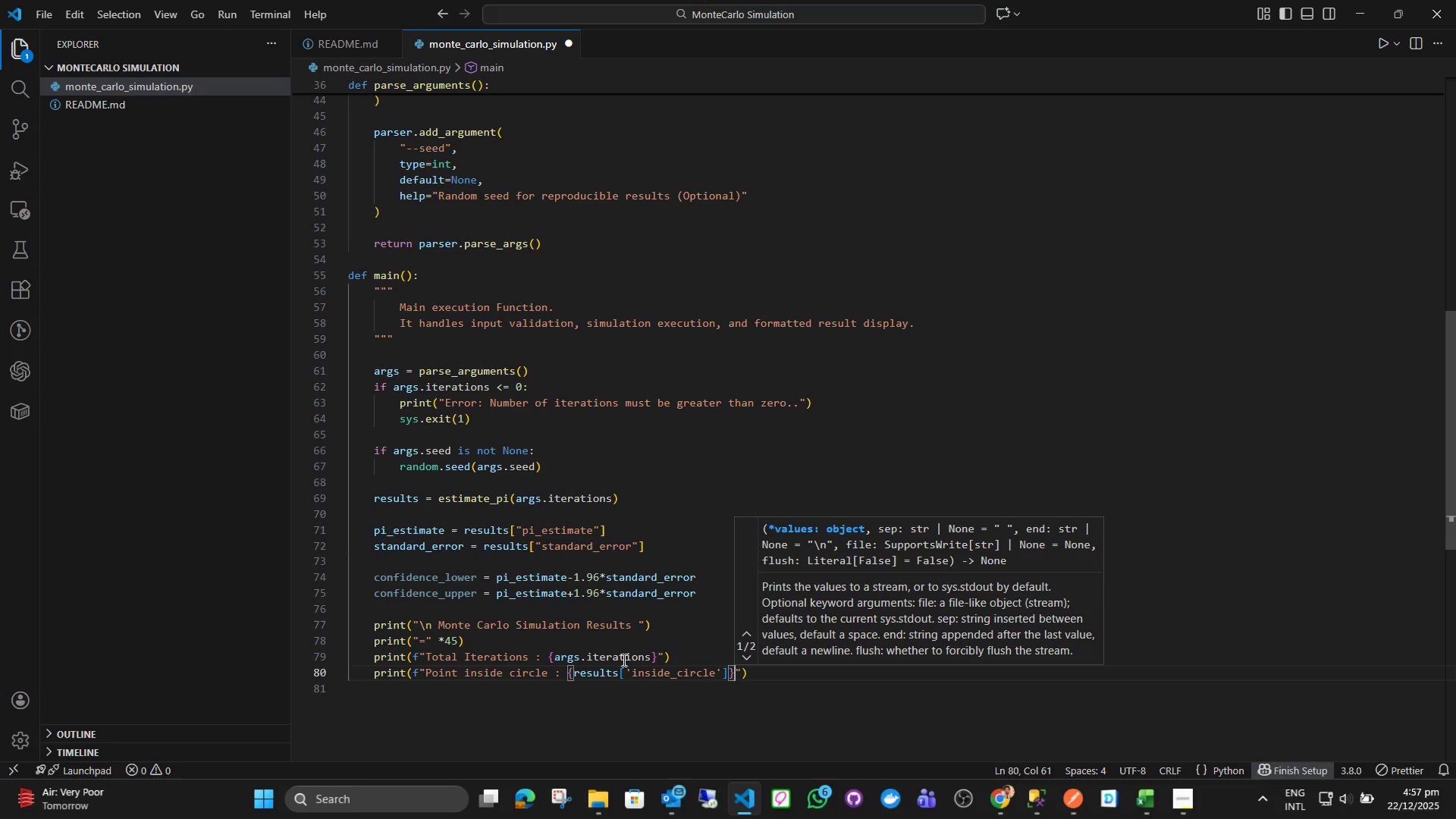 
key(ArrowRight)
 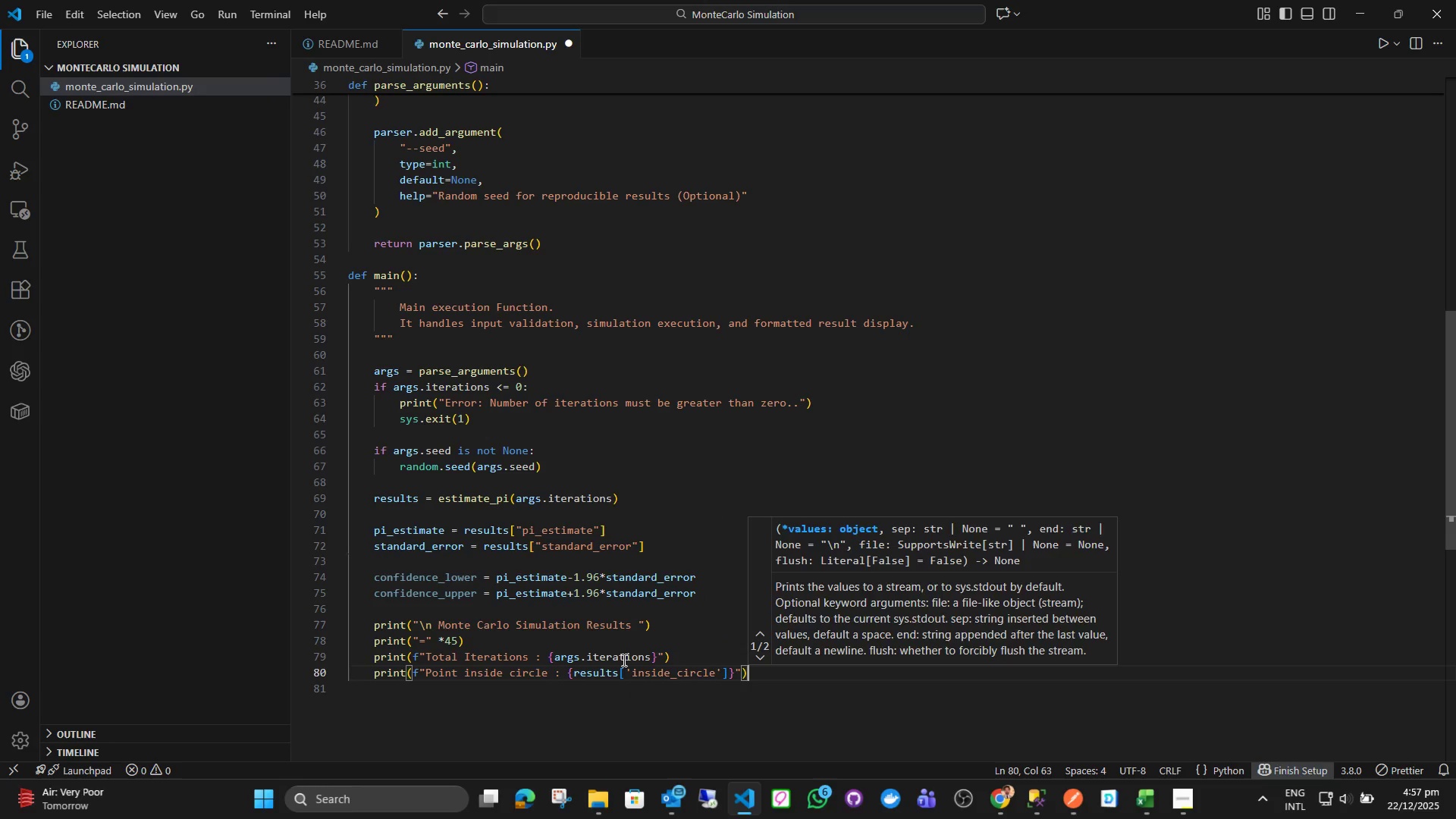 
key(ArrowRight)
 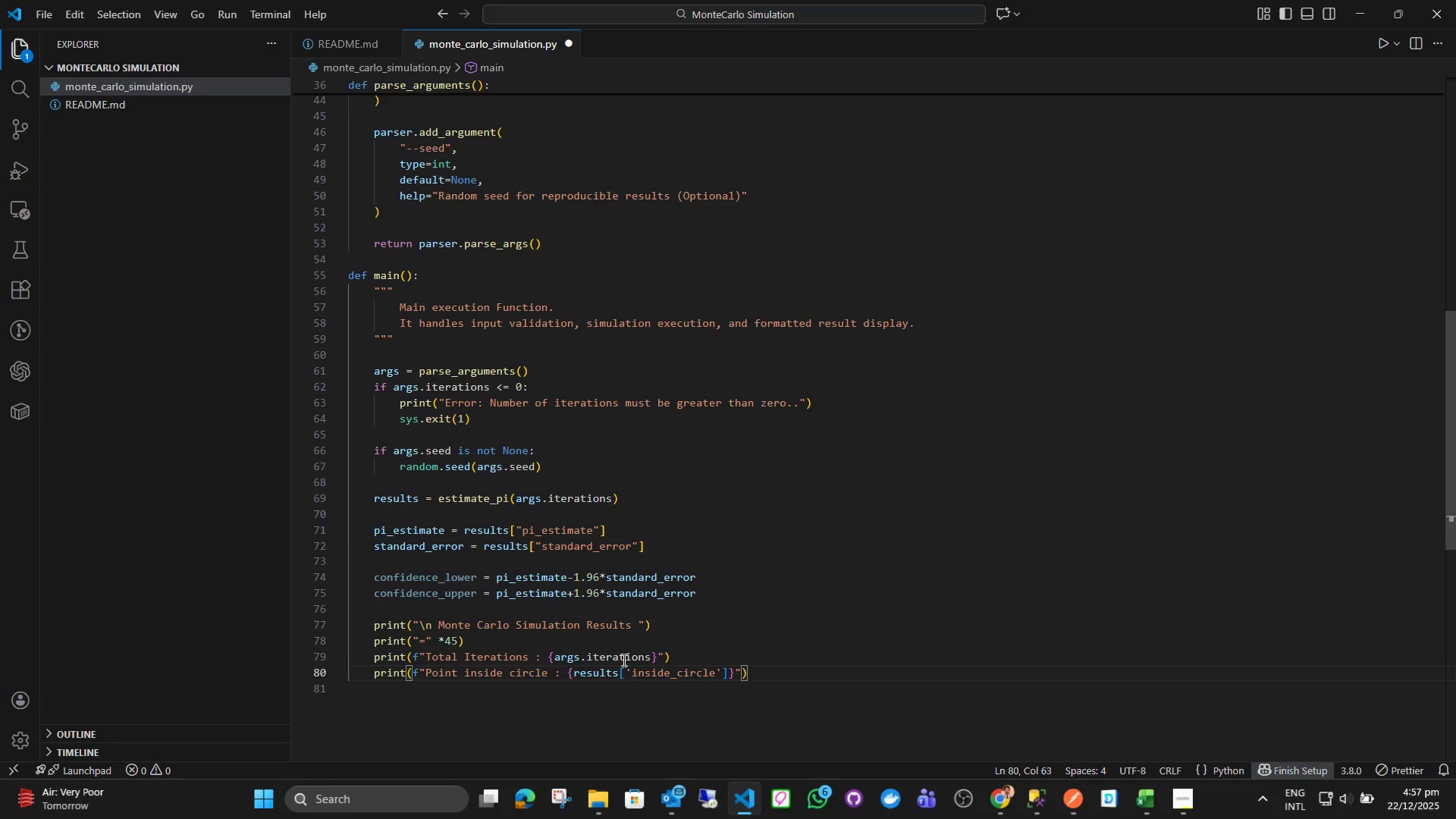 
key(Enter)
 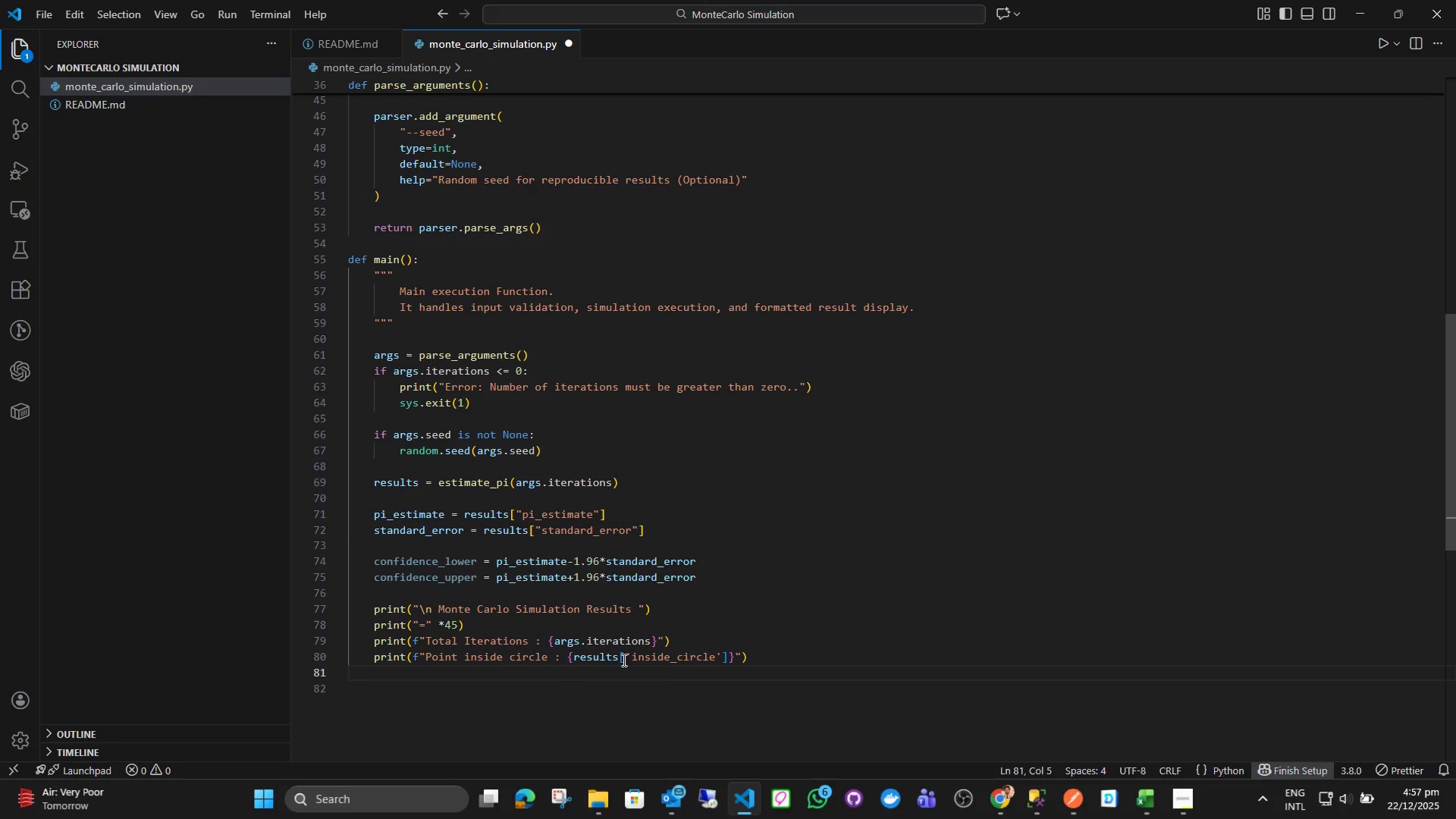 
type(print()
 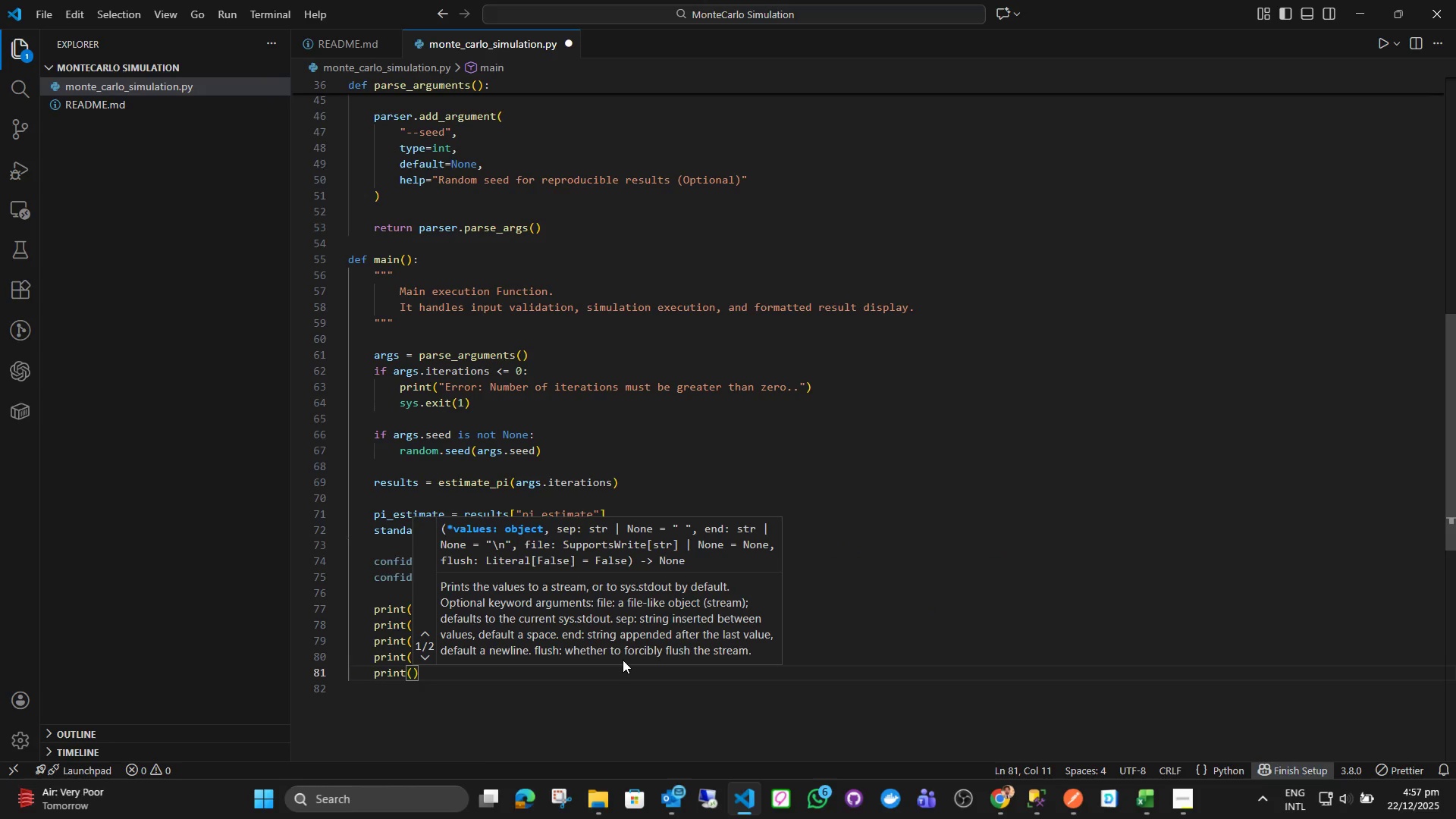 
wait(7.09)
 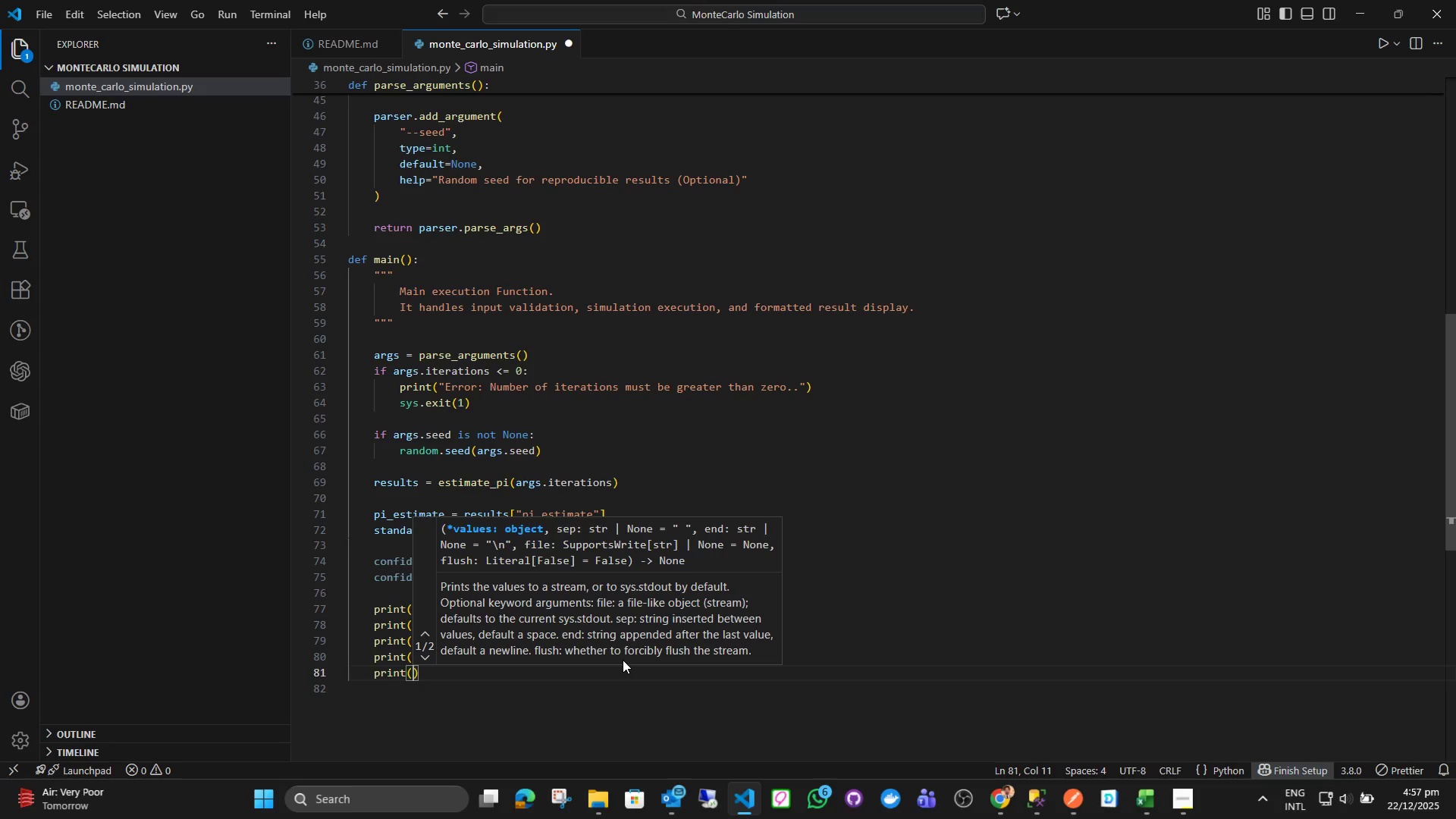 
key(F)
 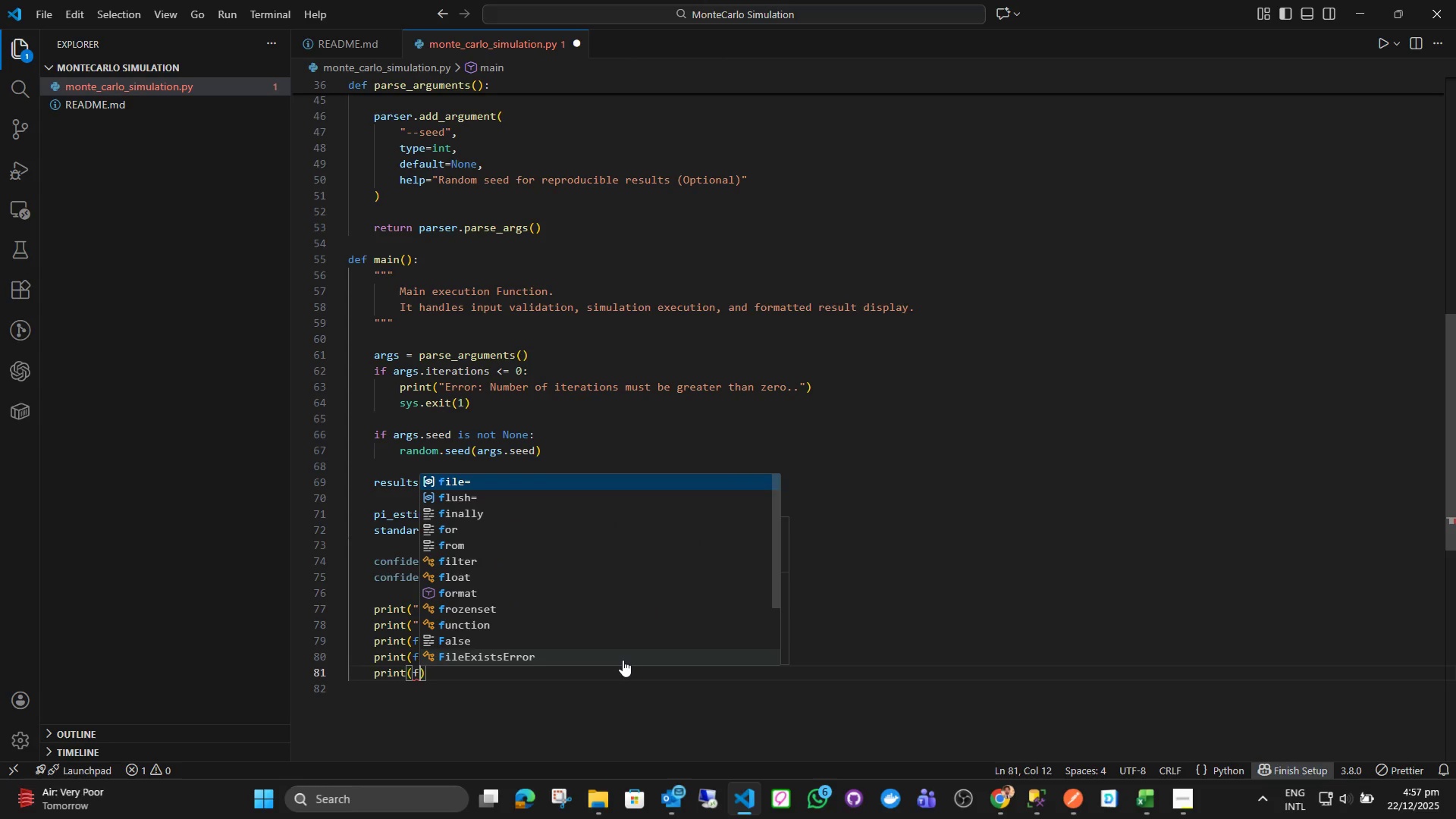 
key(Shift+Quote)
 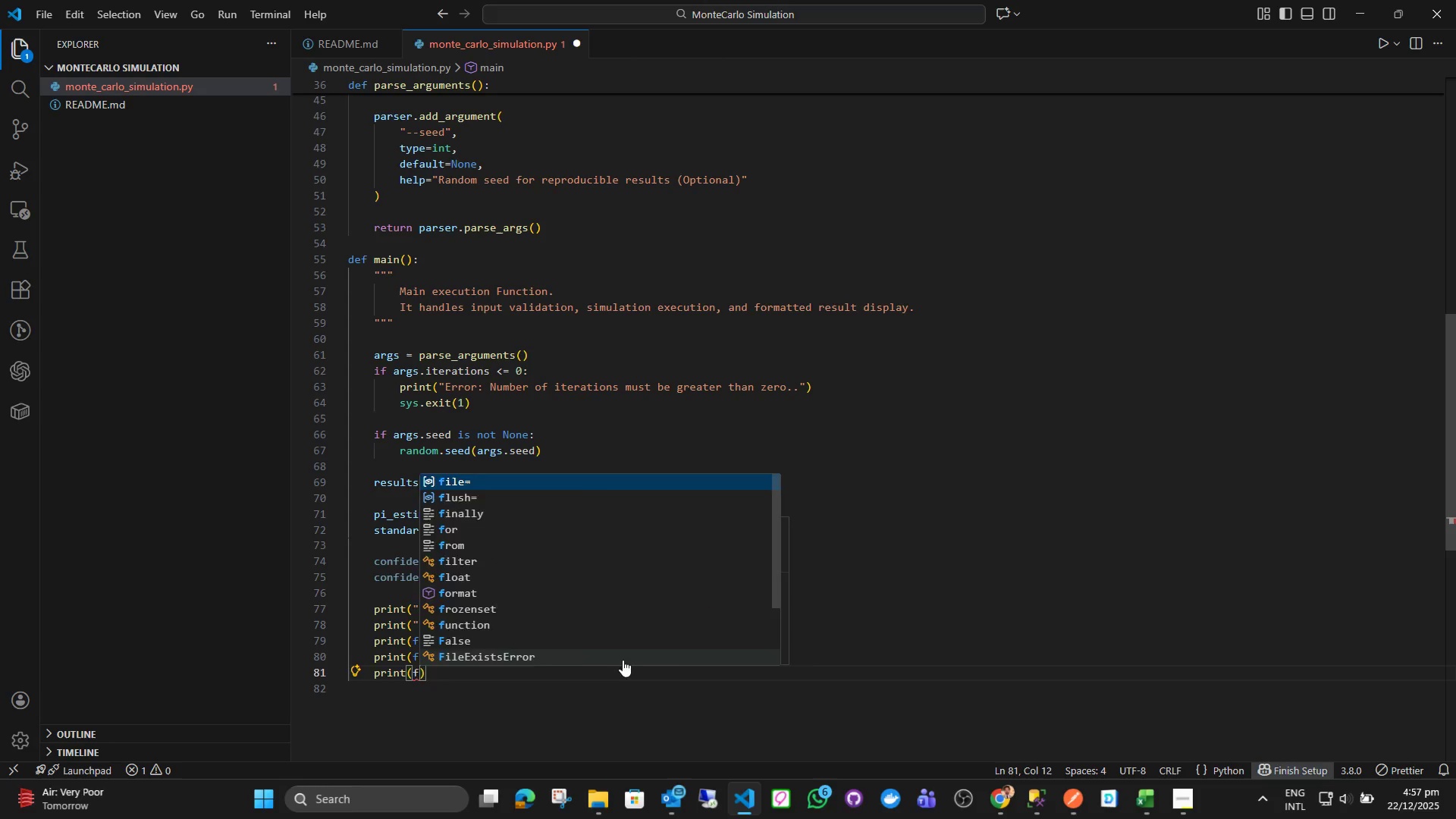 
key(Shift+Quote)
 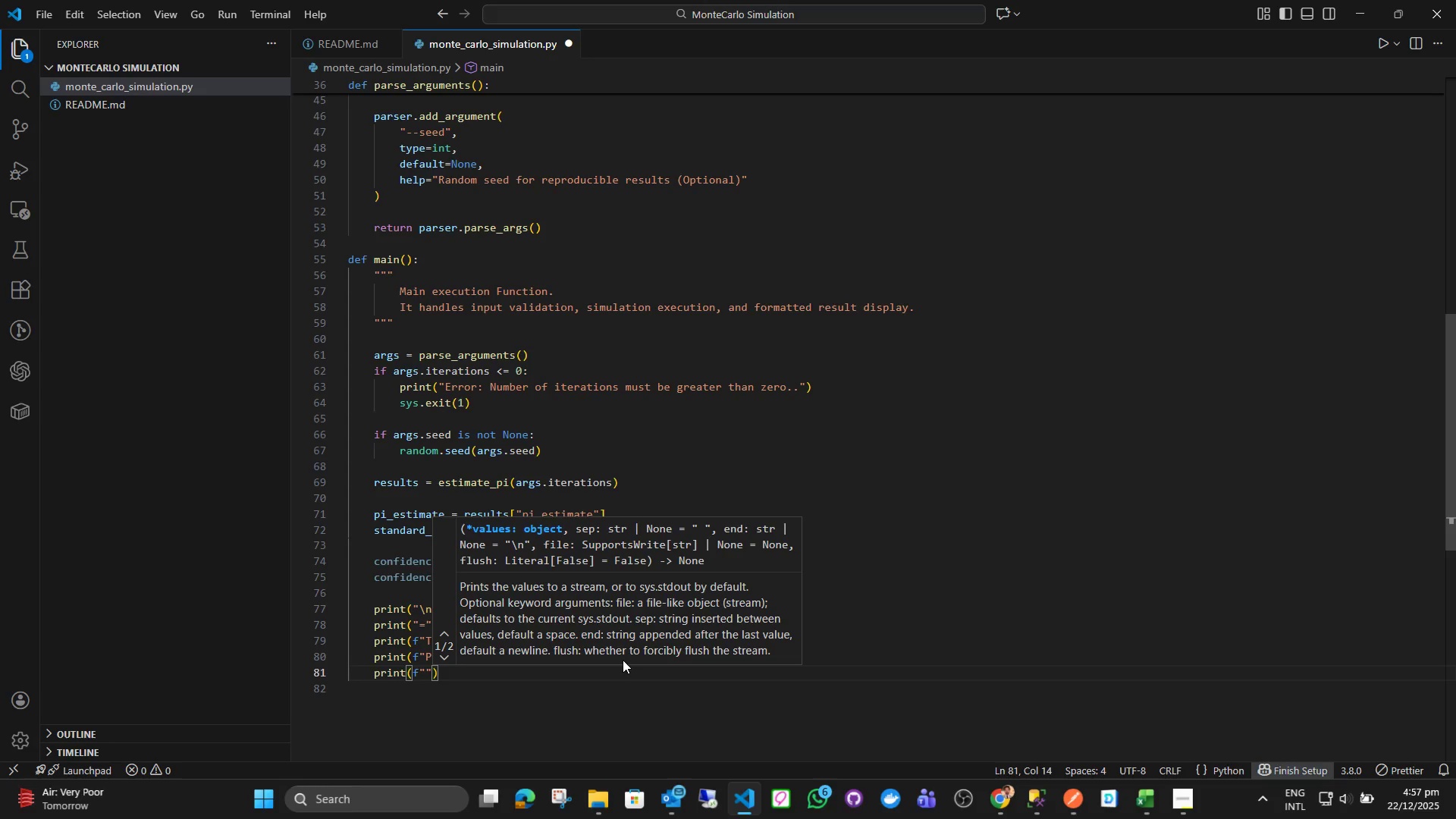 
key(ArrowLeft)
 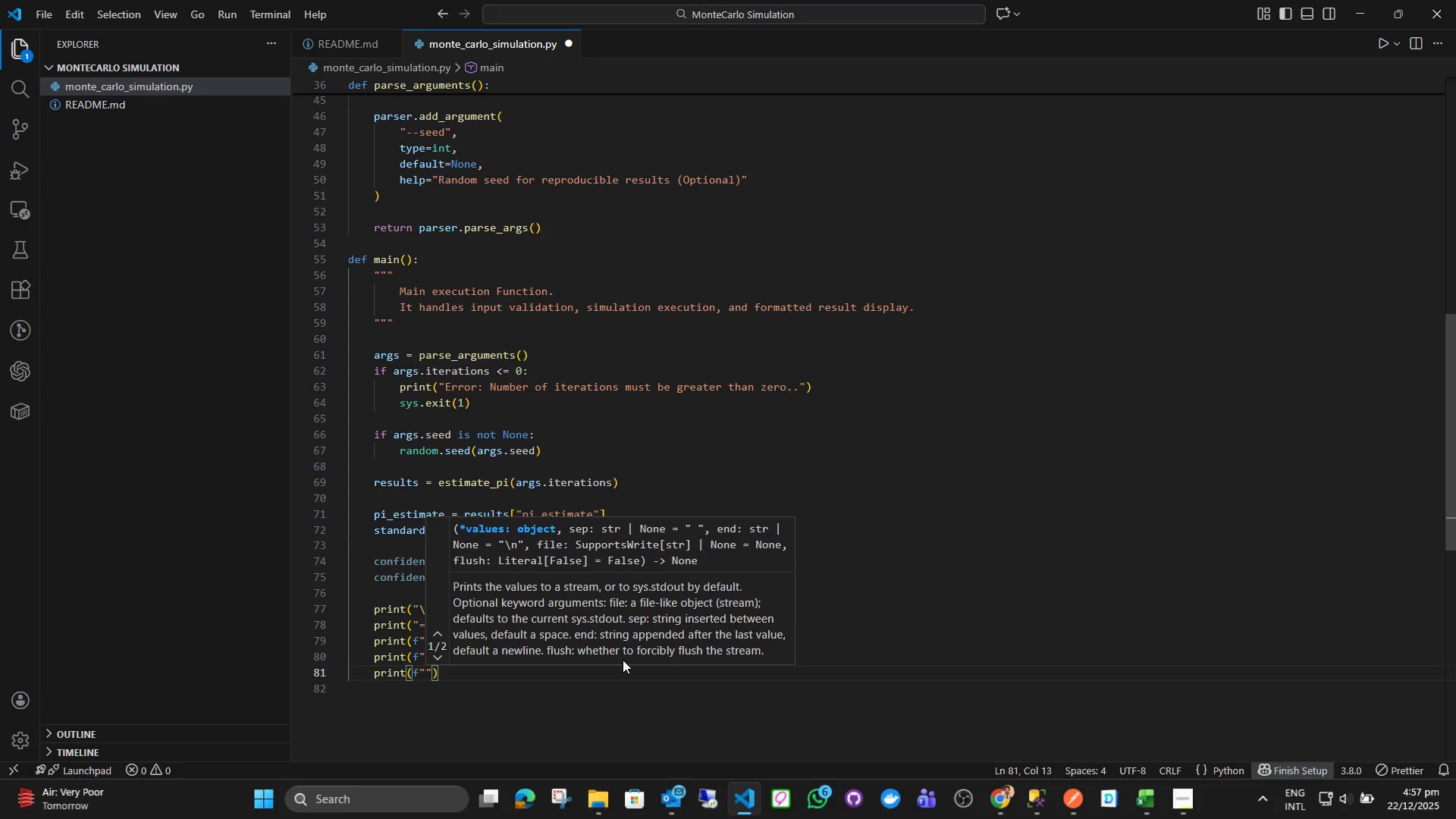 
type(Estimated PI Value : {pi)
 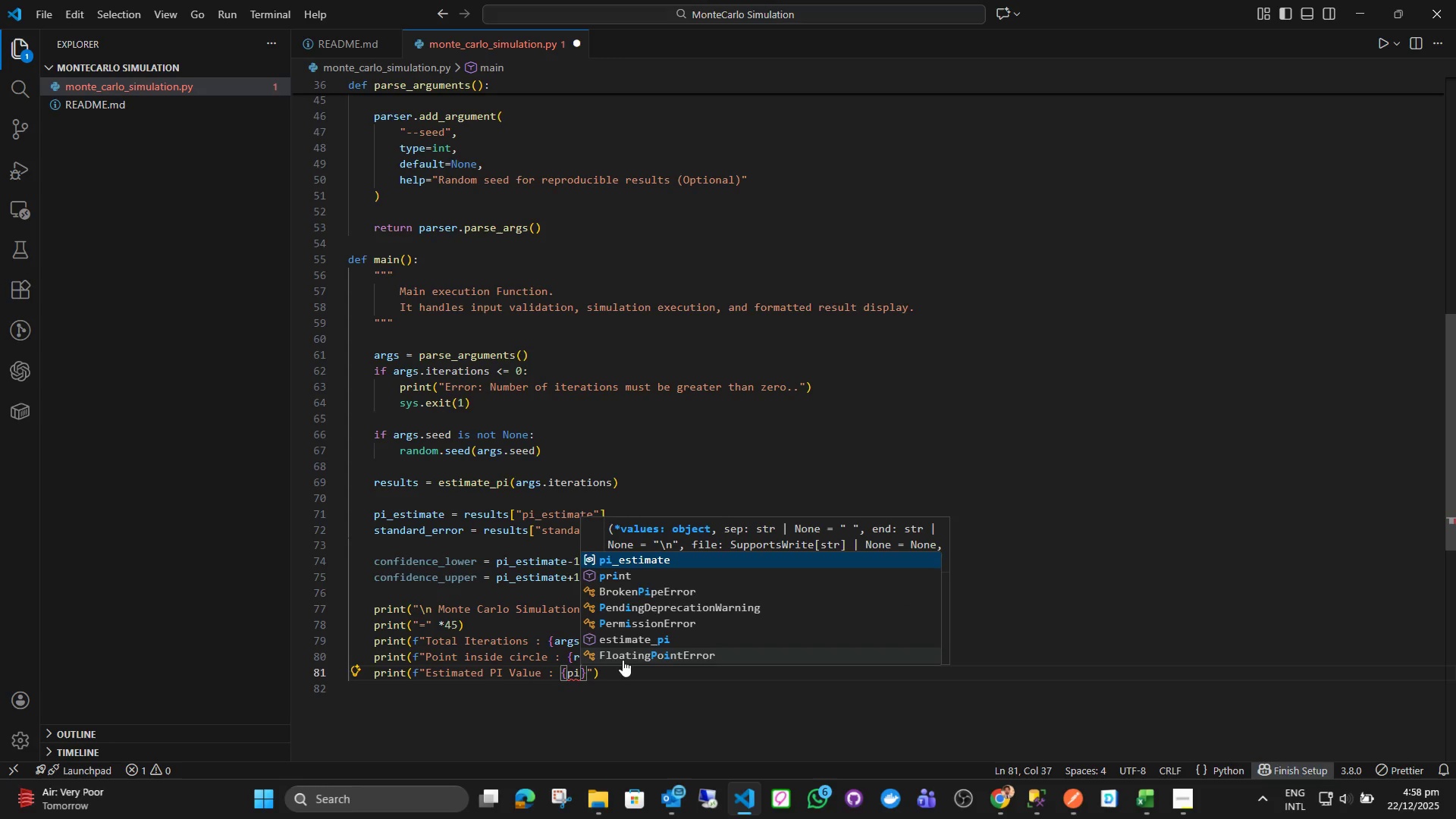 
key(Enter)
 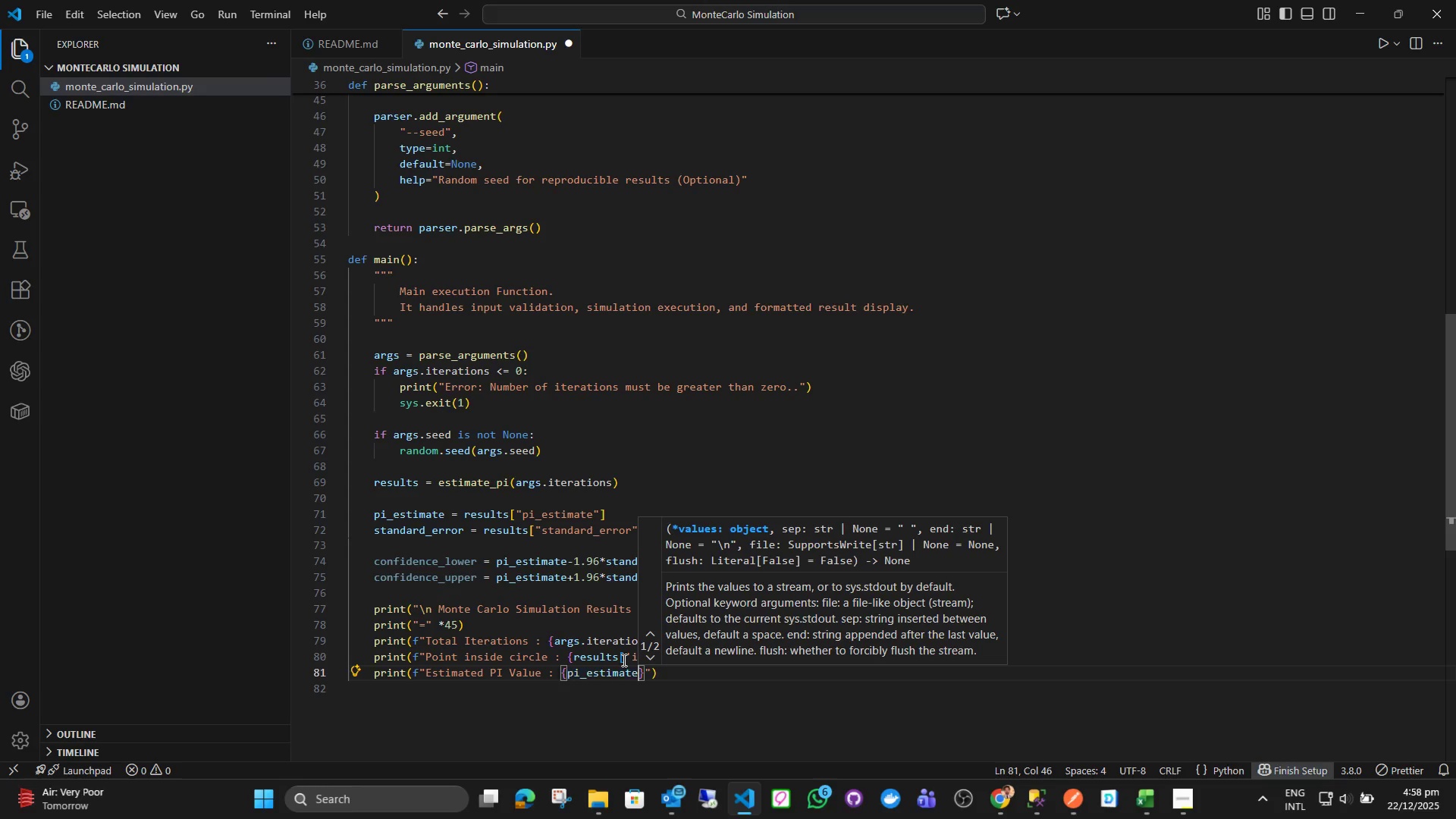 
key(ArrowRight)
 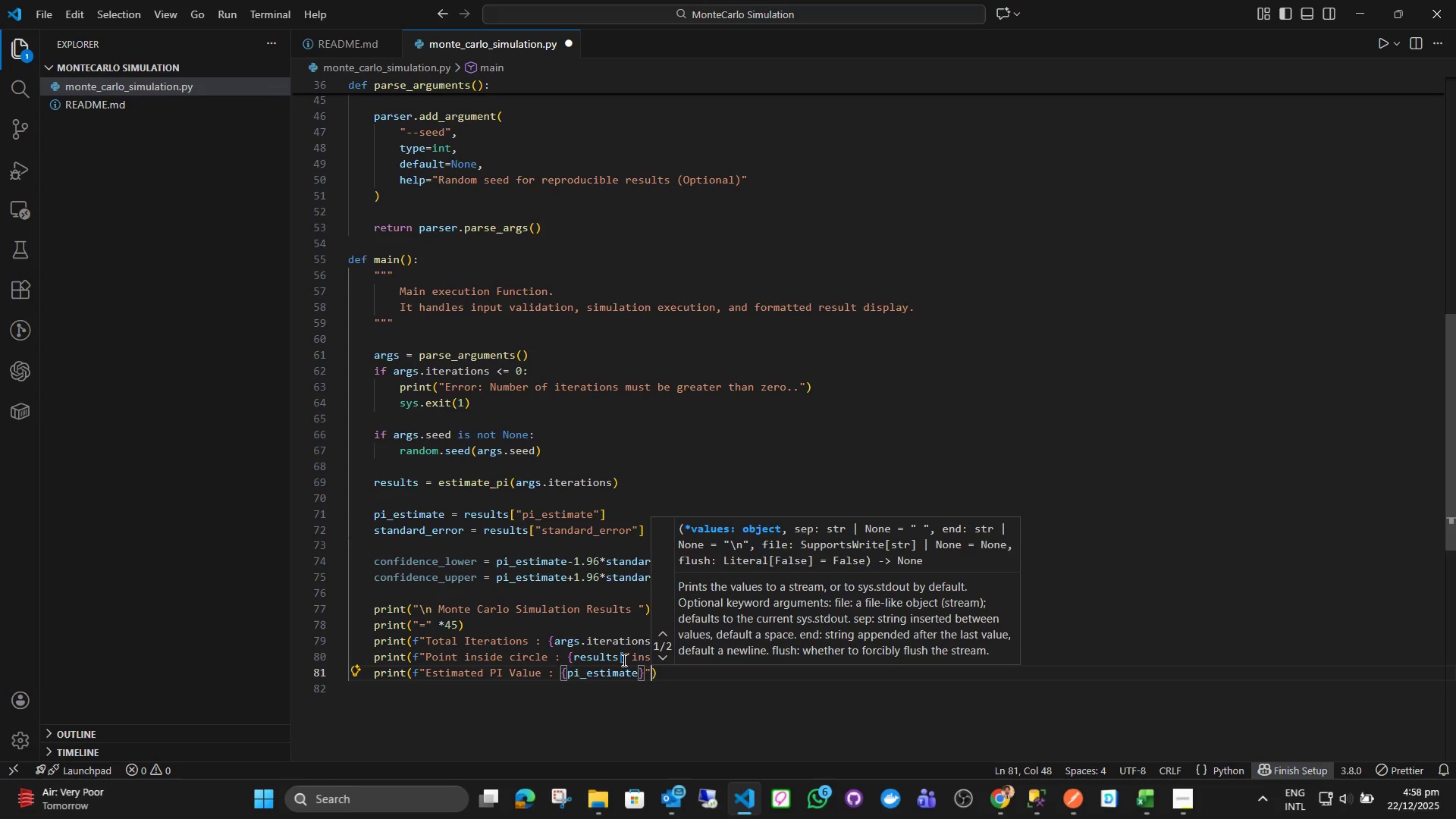 
key(ArrowRight)
 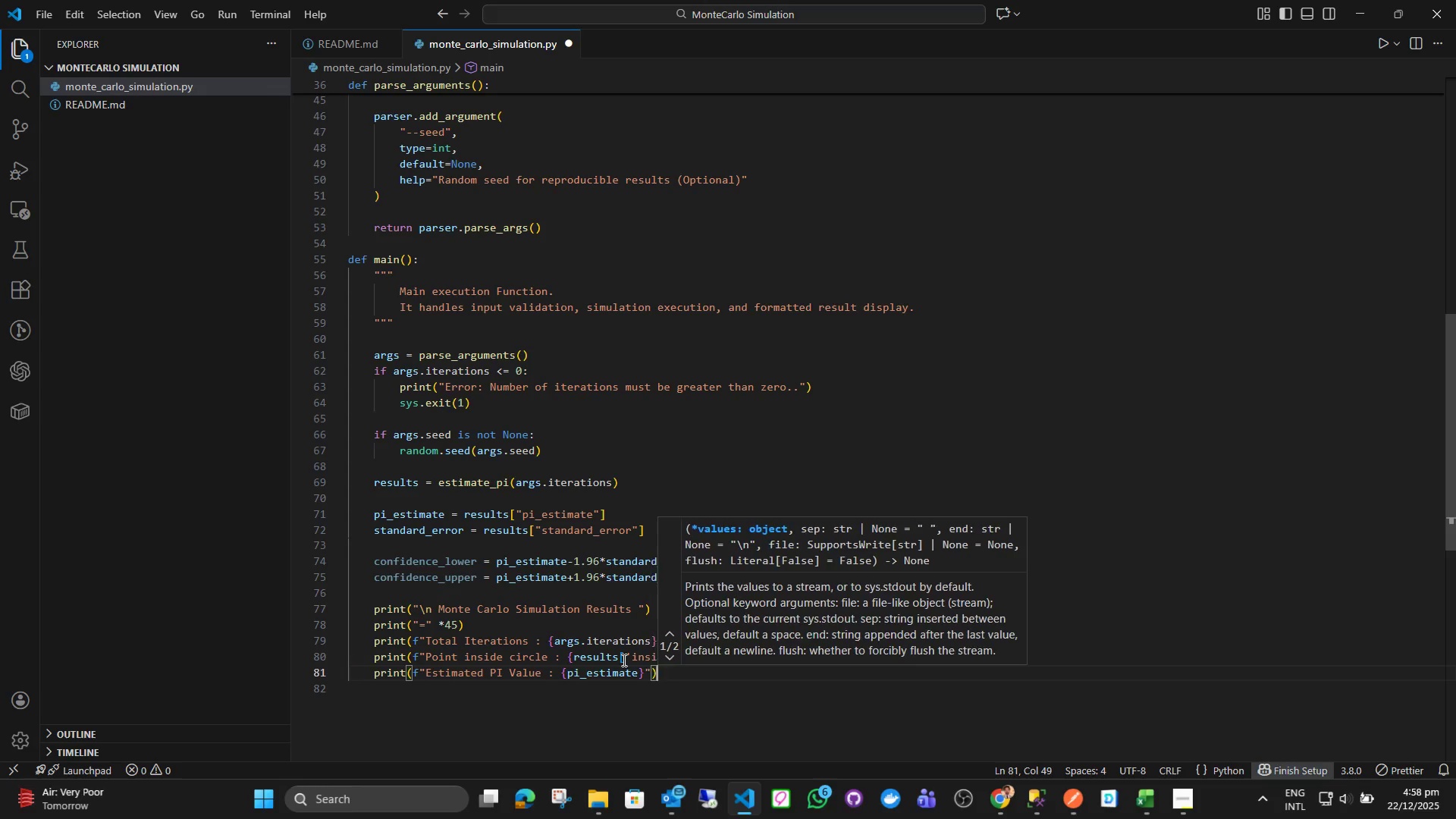 
key(ArrowRight)
 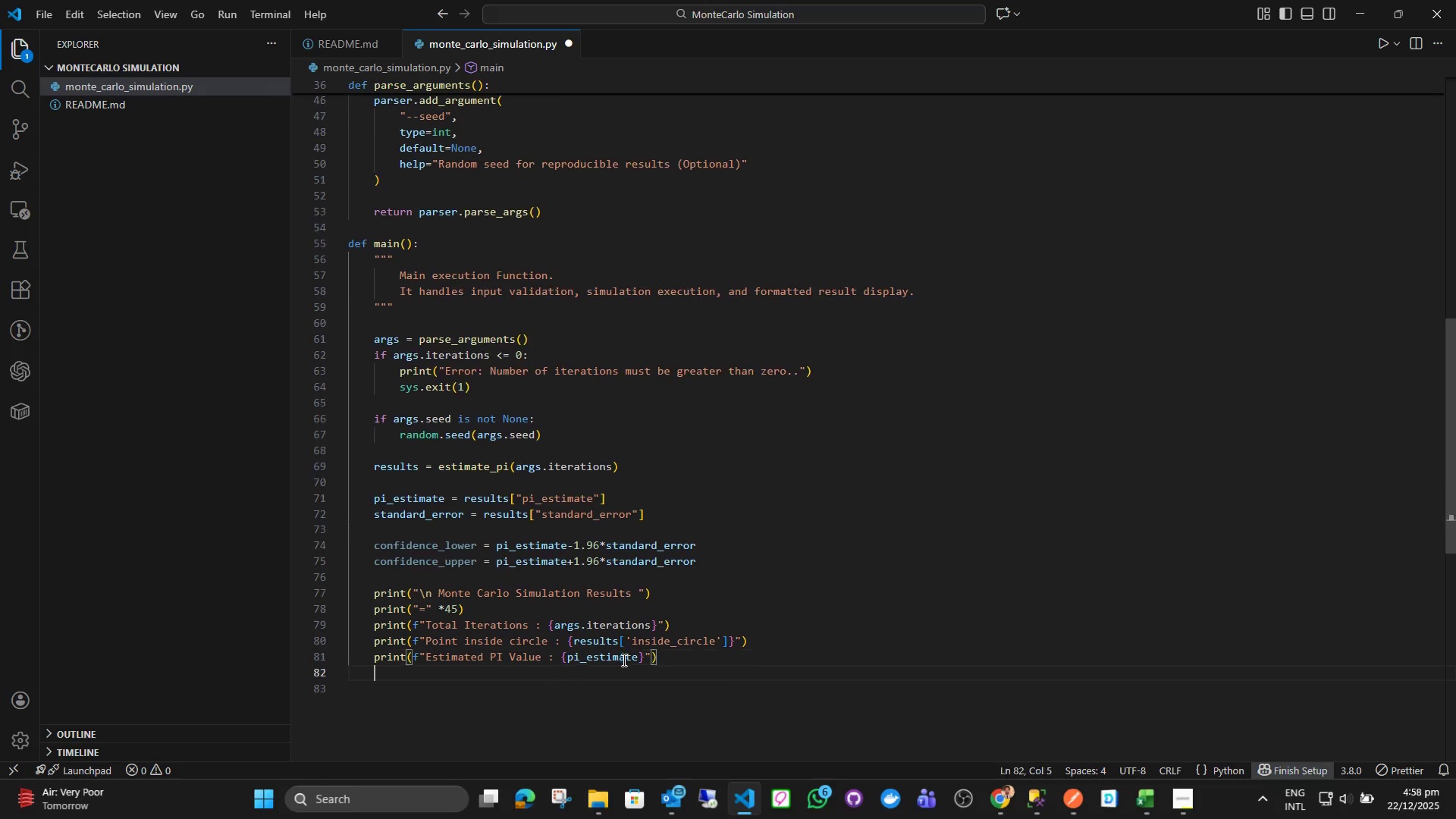 
key(Enter)
 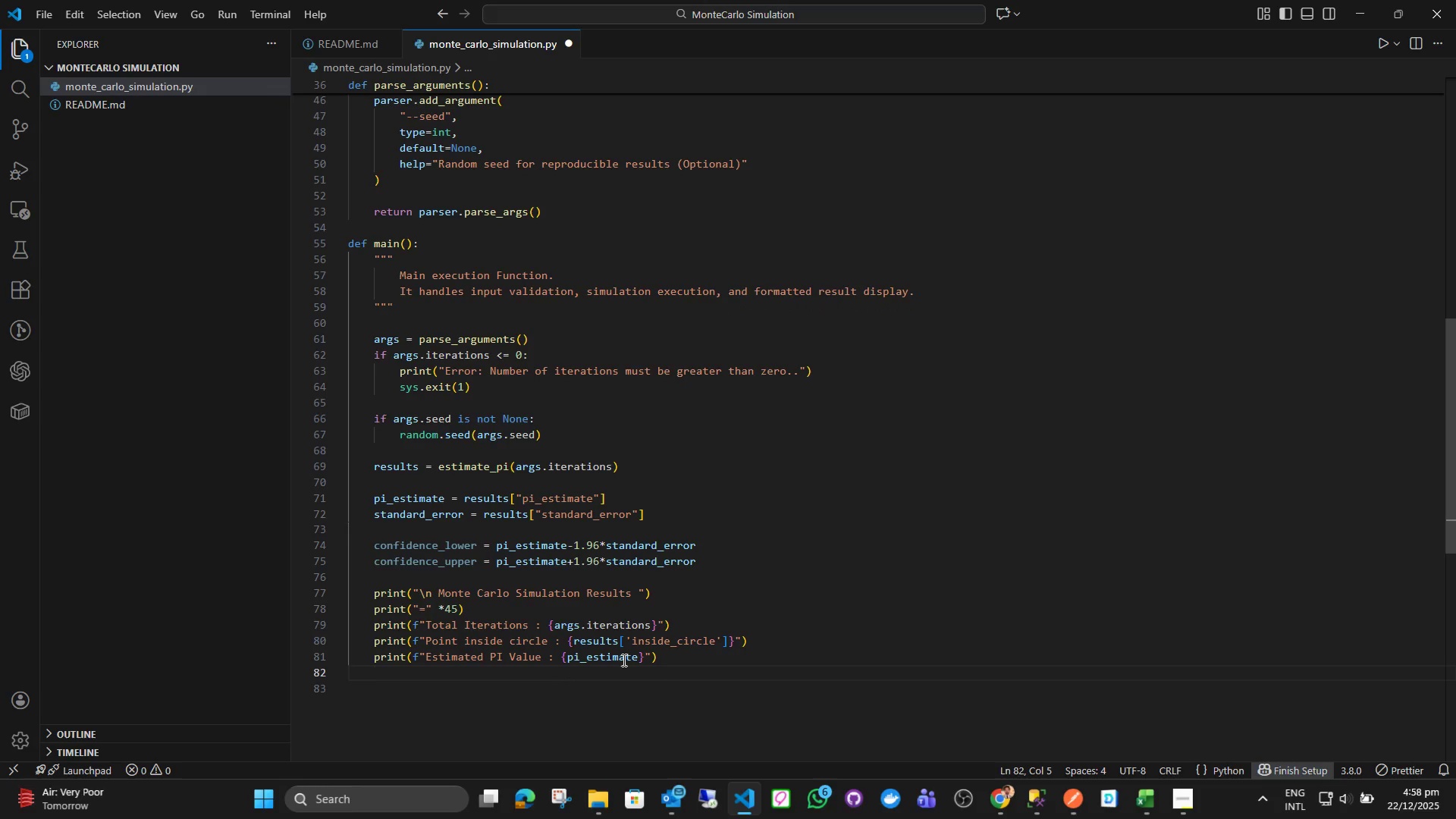 
type(print(f"")
 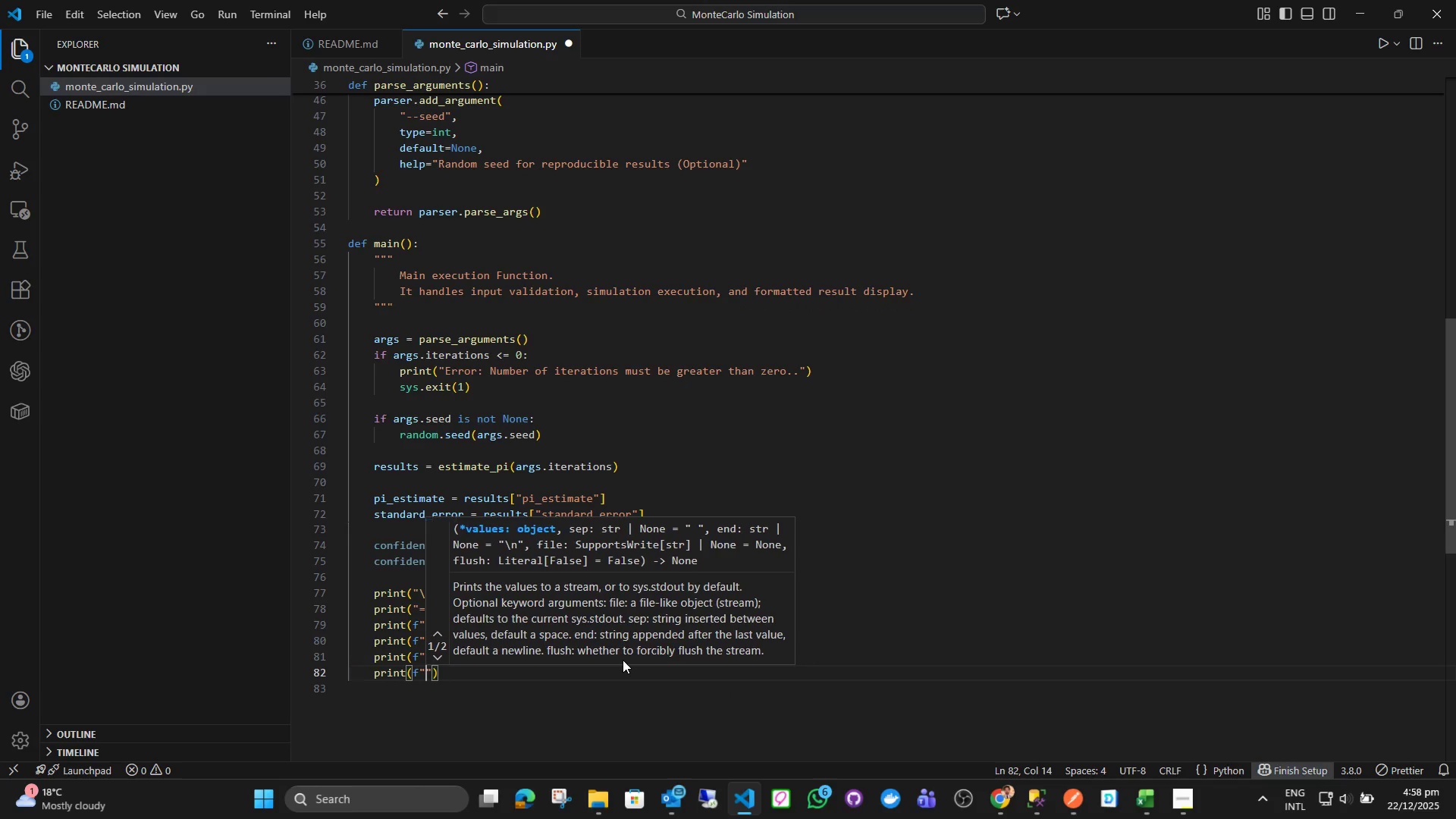 
 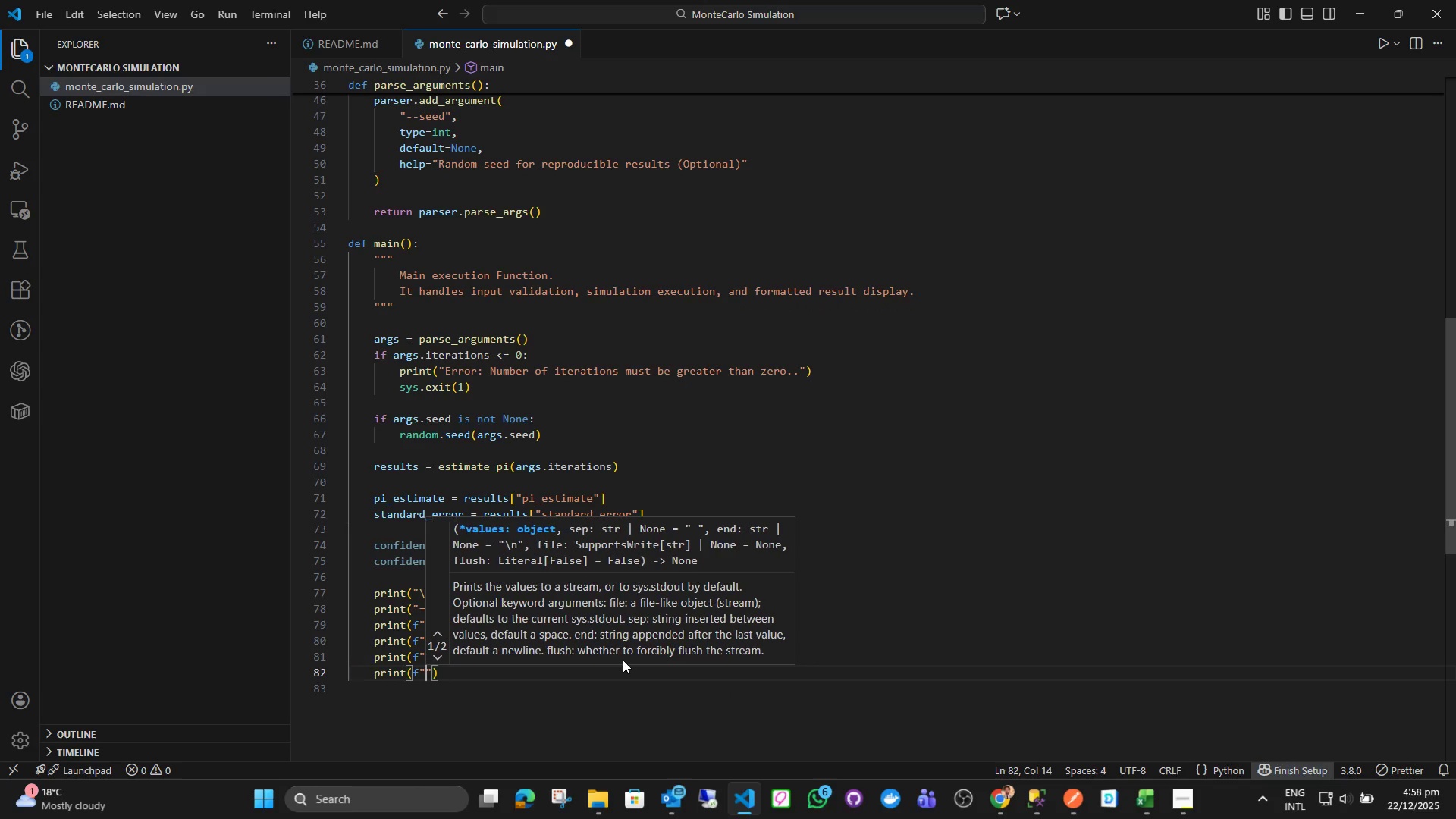 
key(ArrowLeft)
 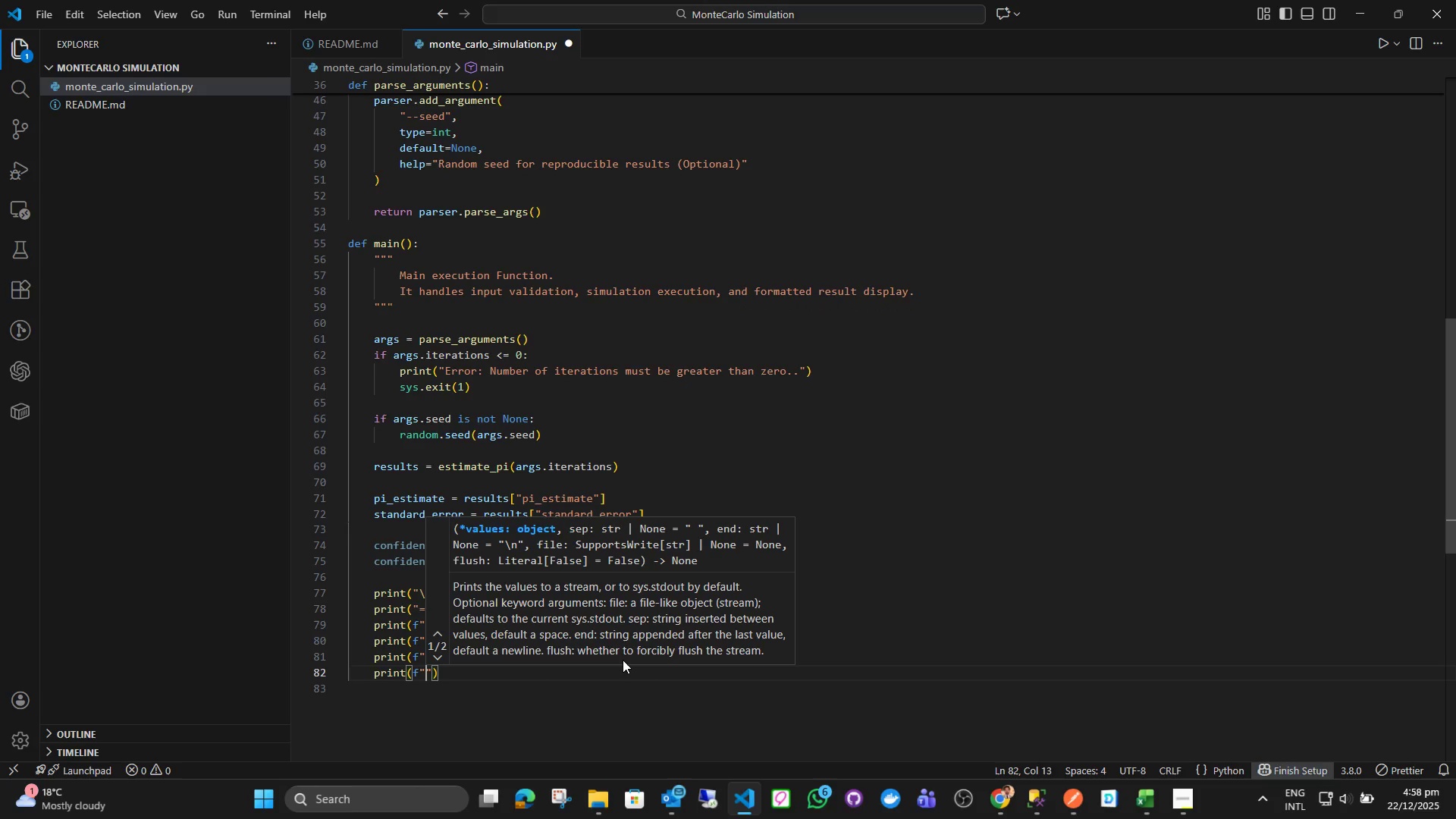 
hold_key(key=ShiftLeft, duration=1.5)
 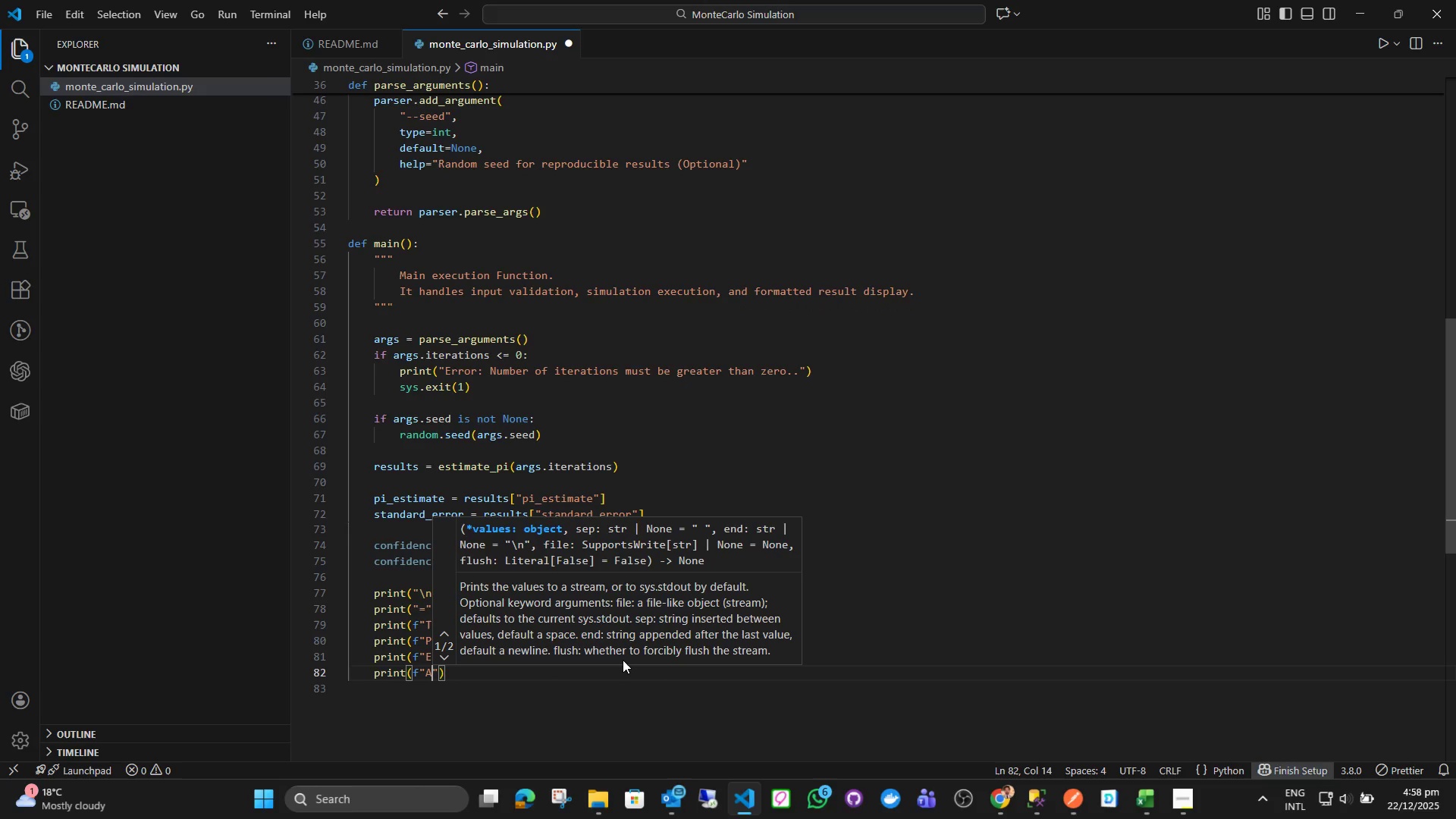 
type(Actual PI Value : )
 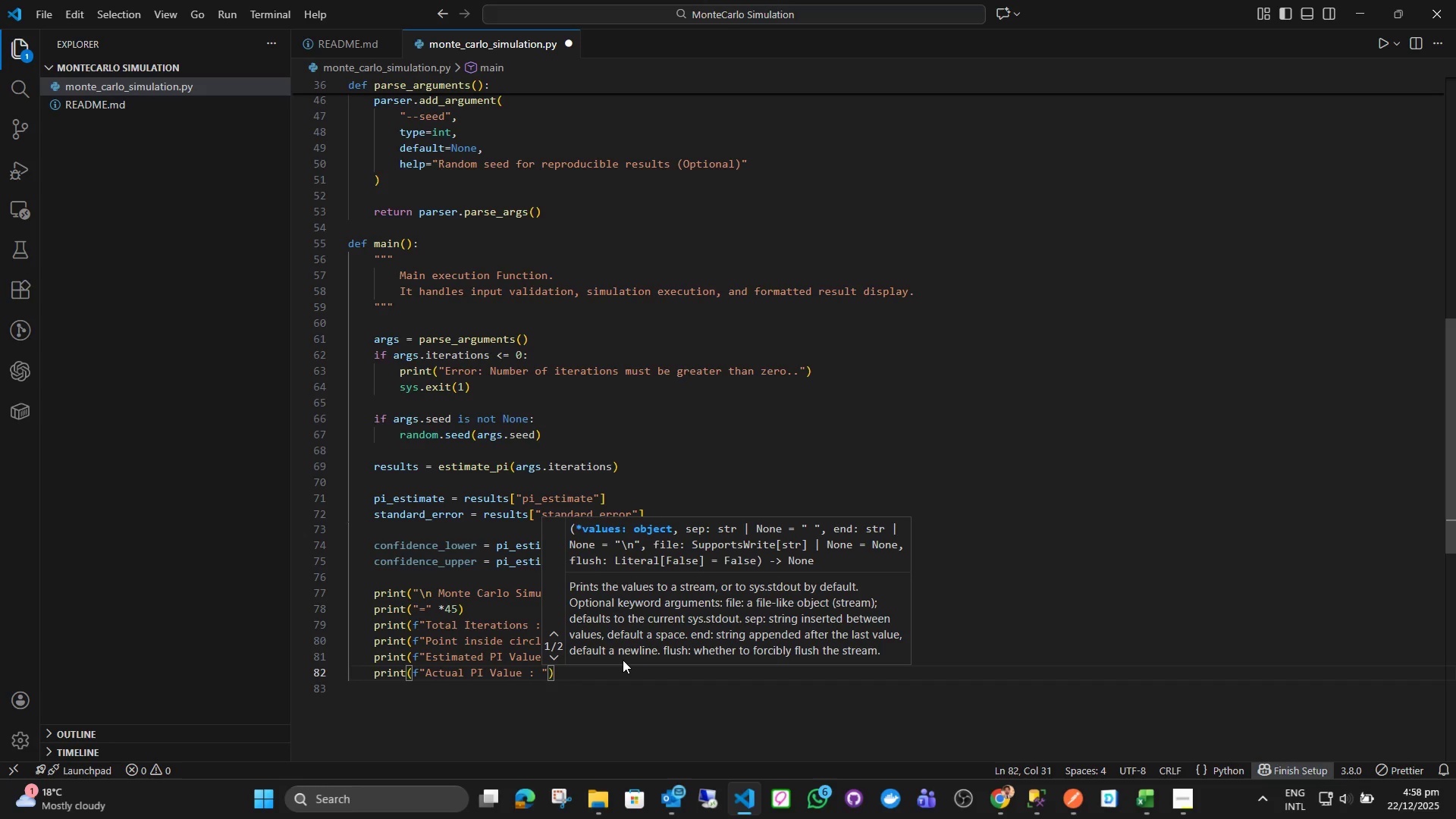 
key(ArrowRight)
 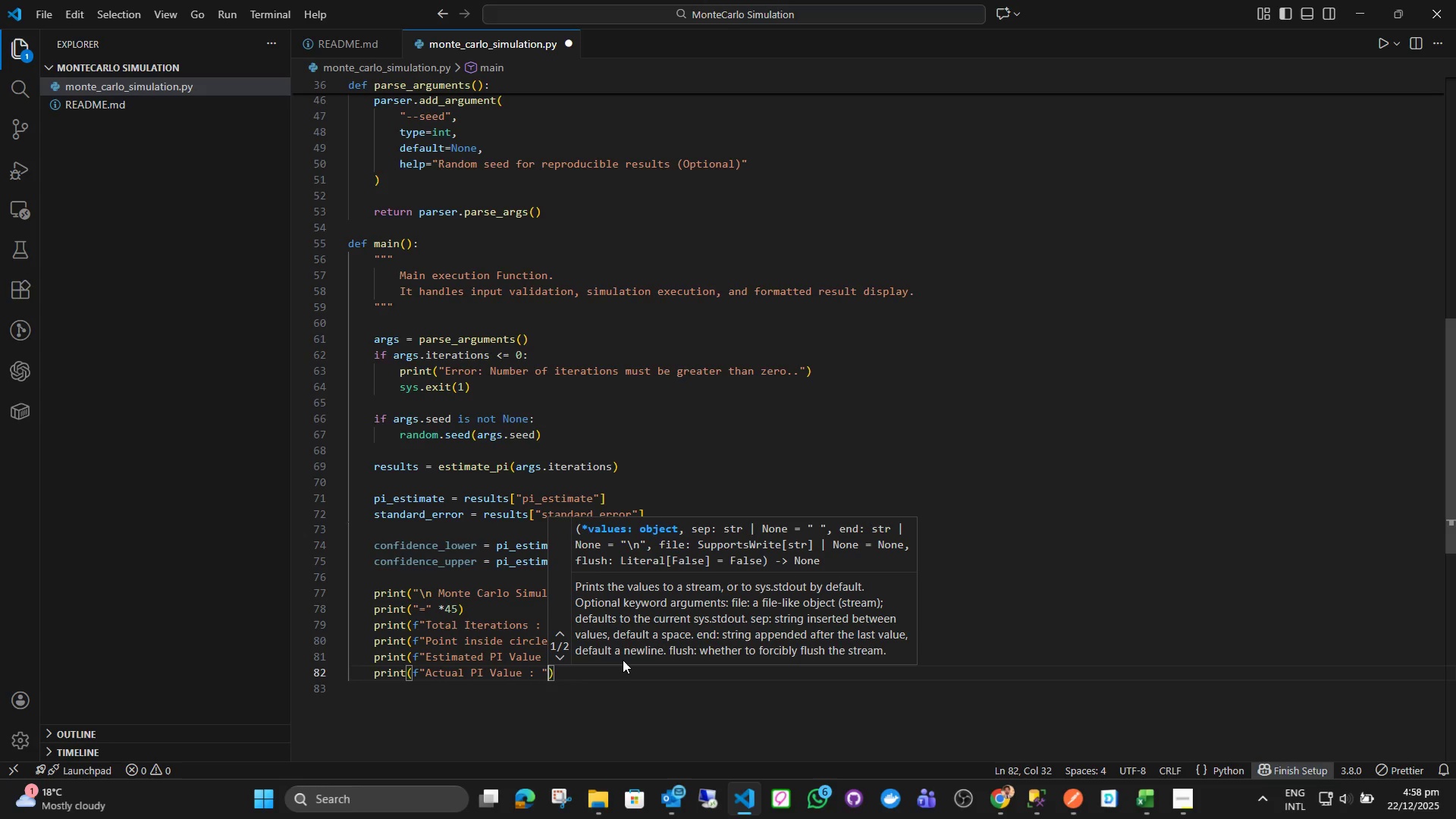 
type({math.pi)
 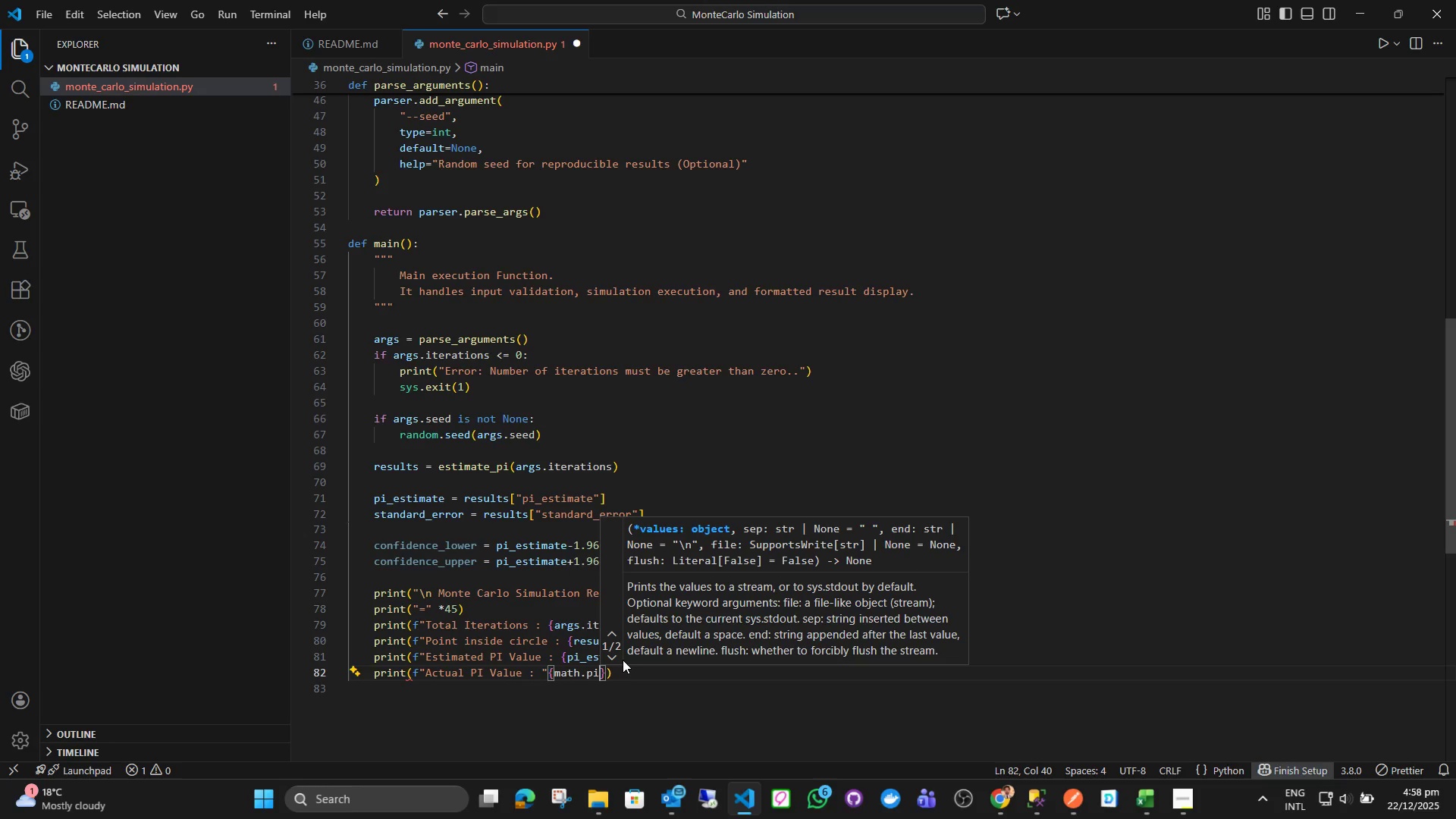 
key(ArrowRight)
 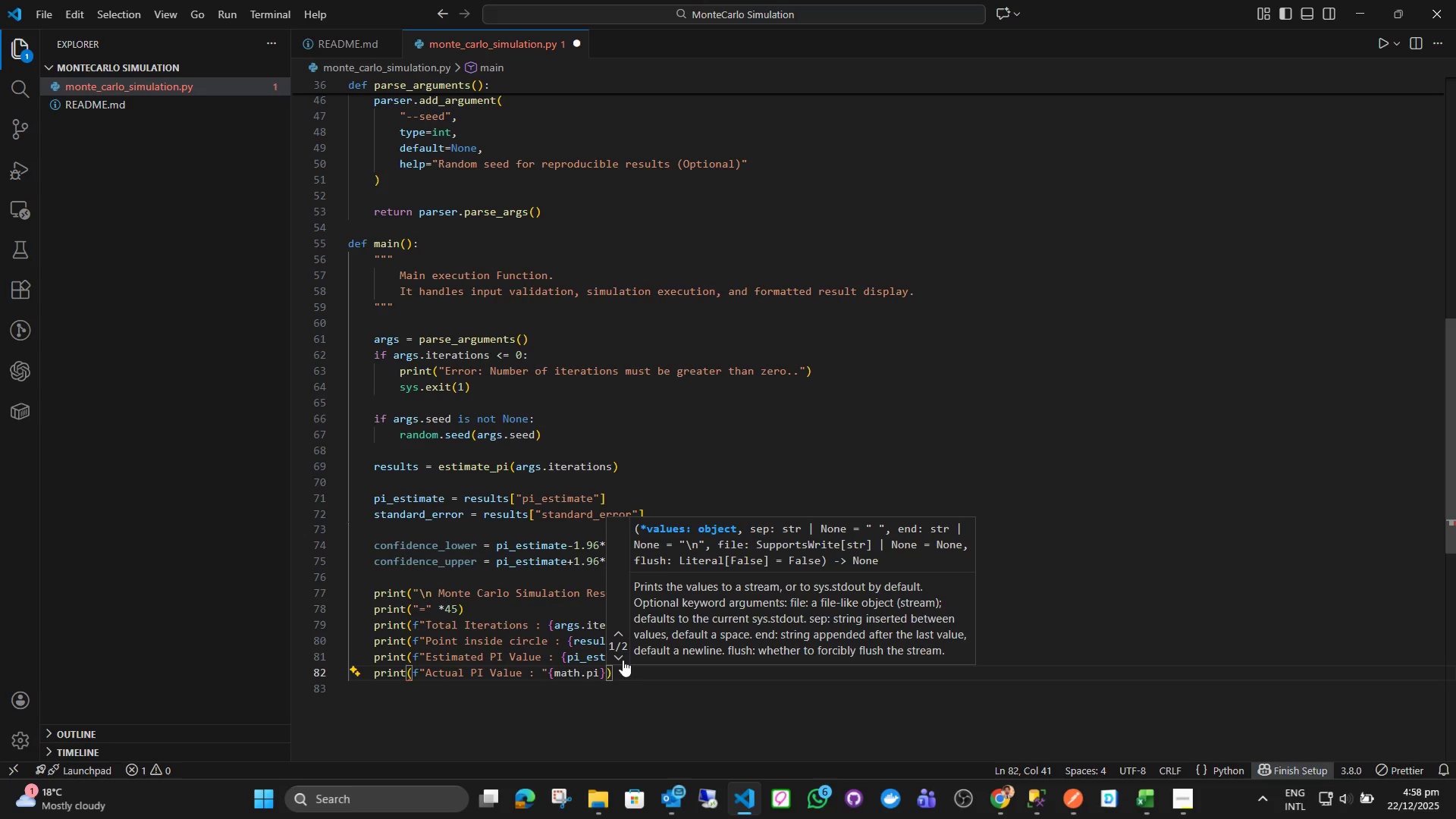 
key(ArrowRight)
 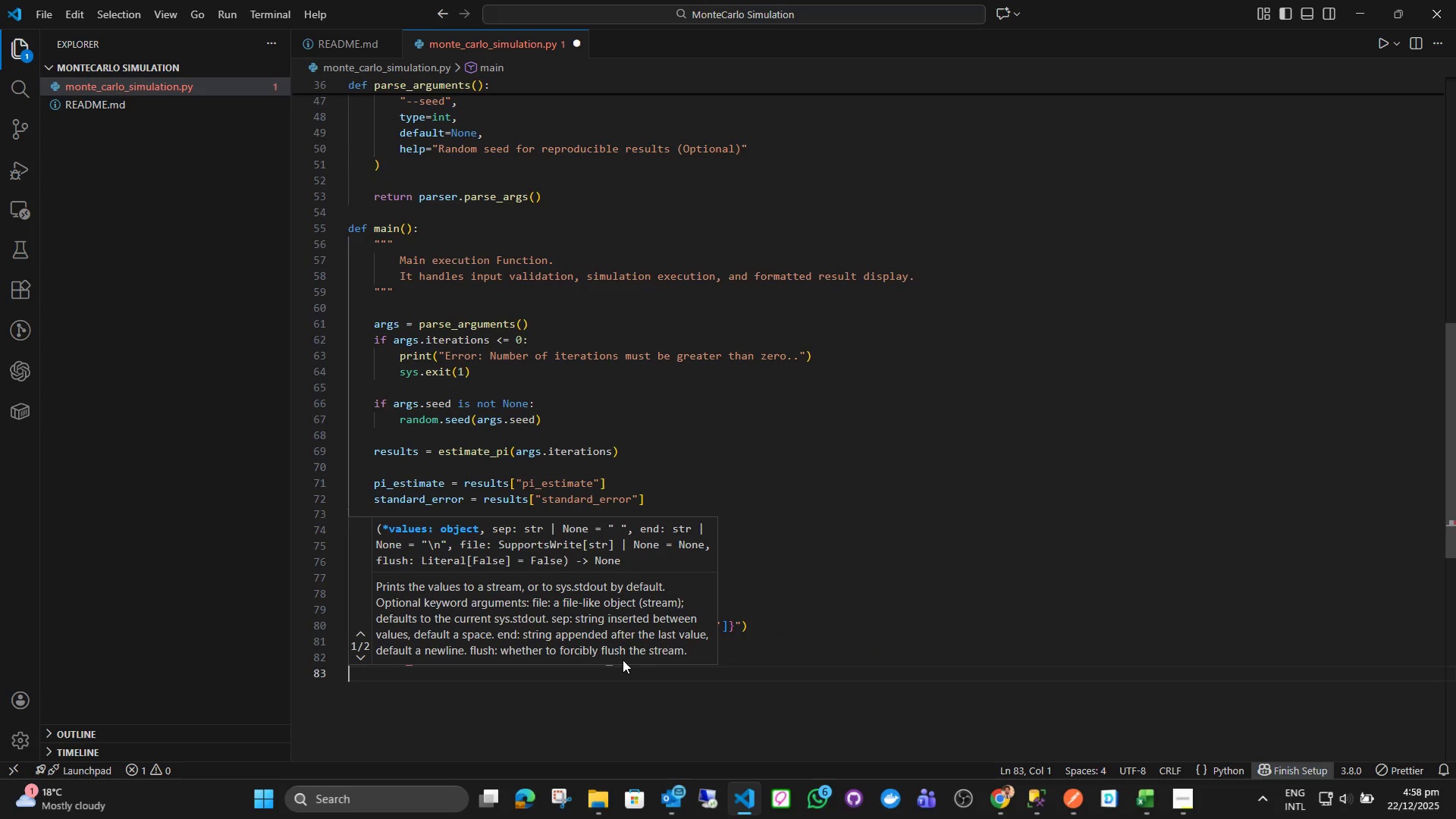 
key(ArrowRight)
 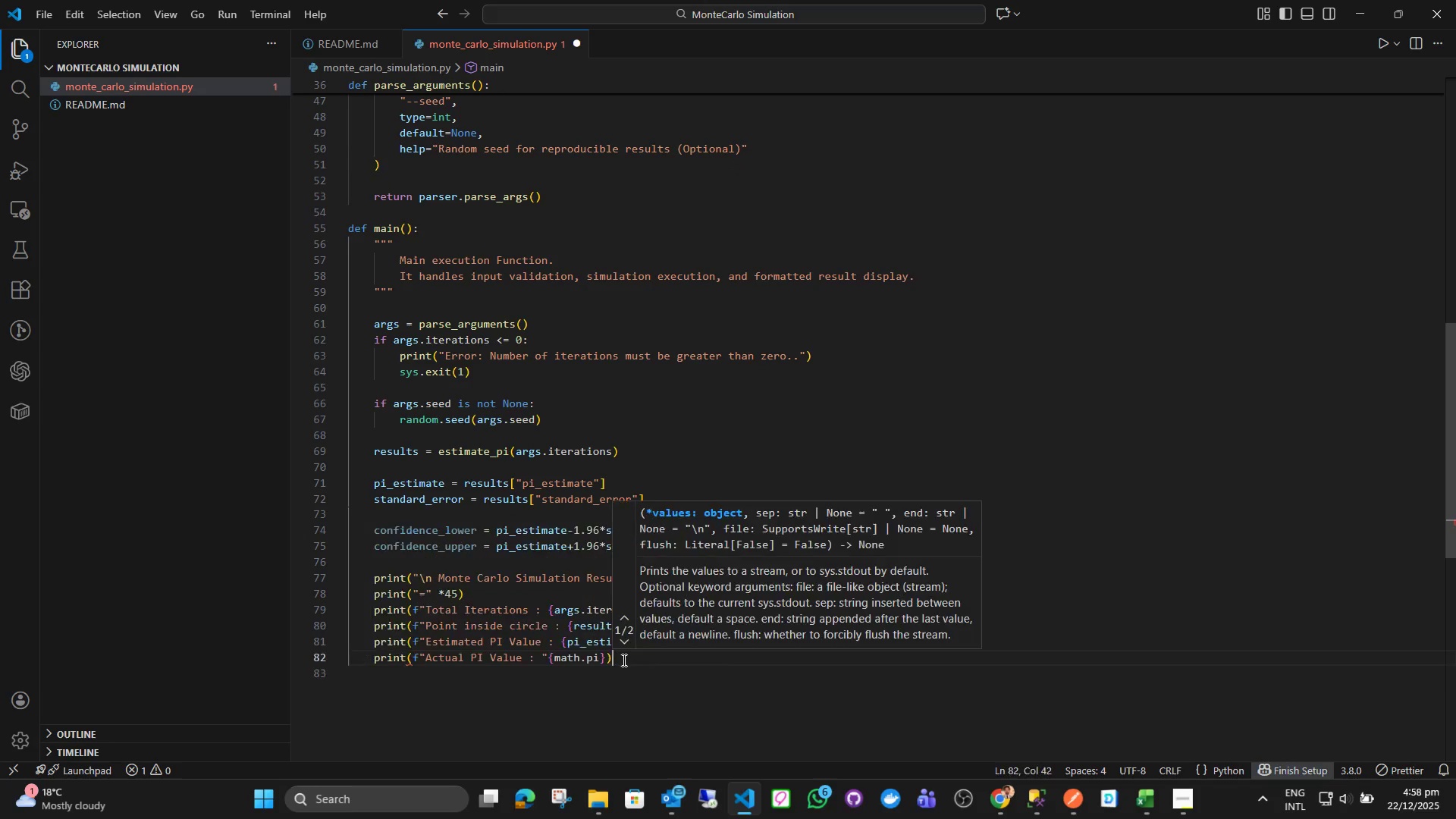 
key(ArrowLeft)
 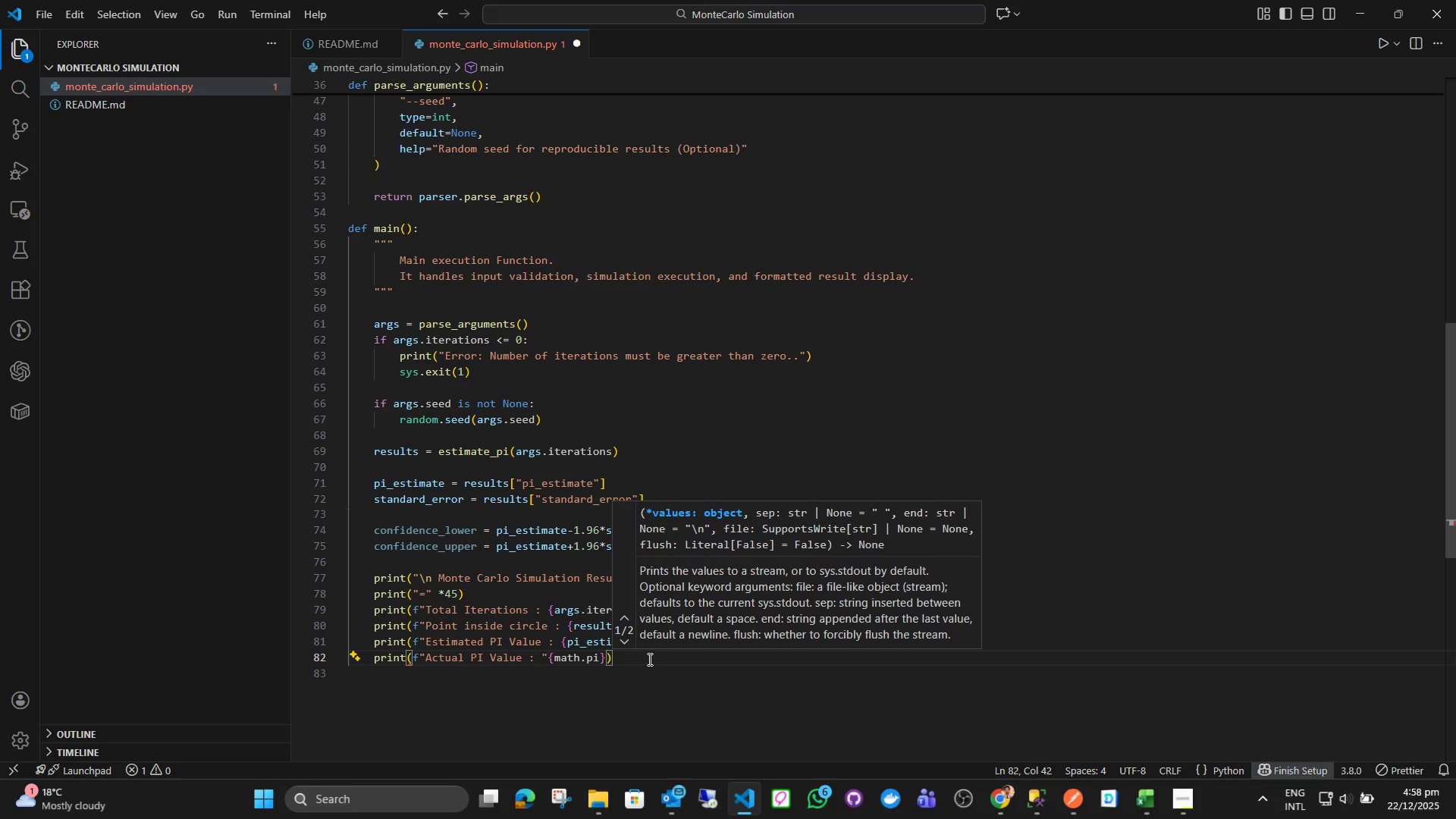 
left_click([645, 657])
 